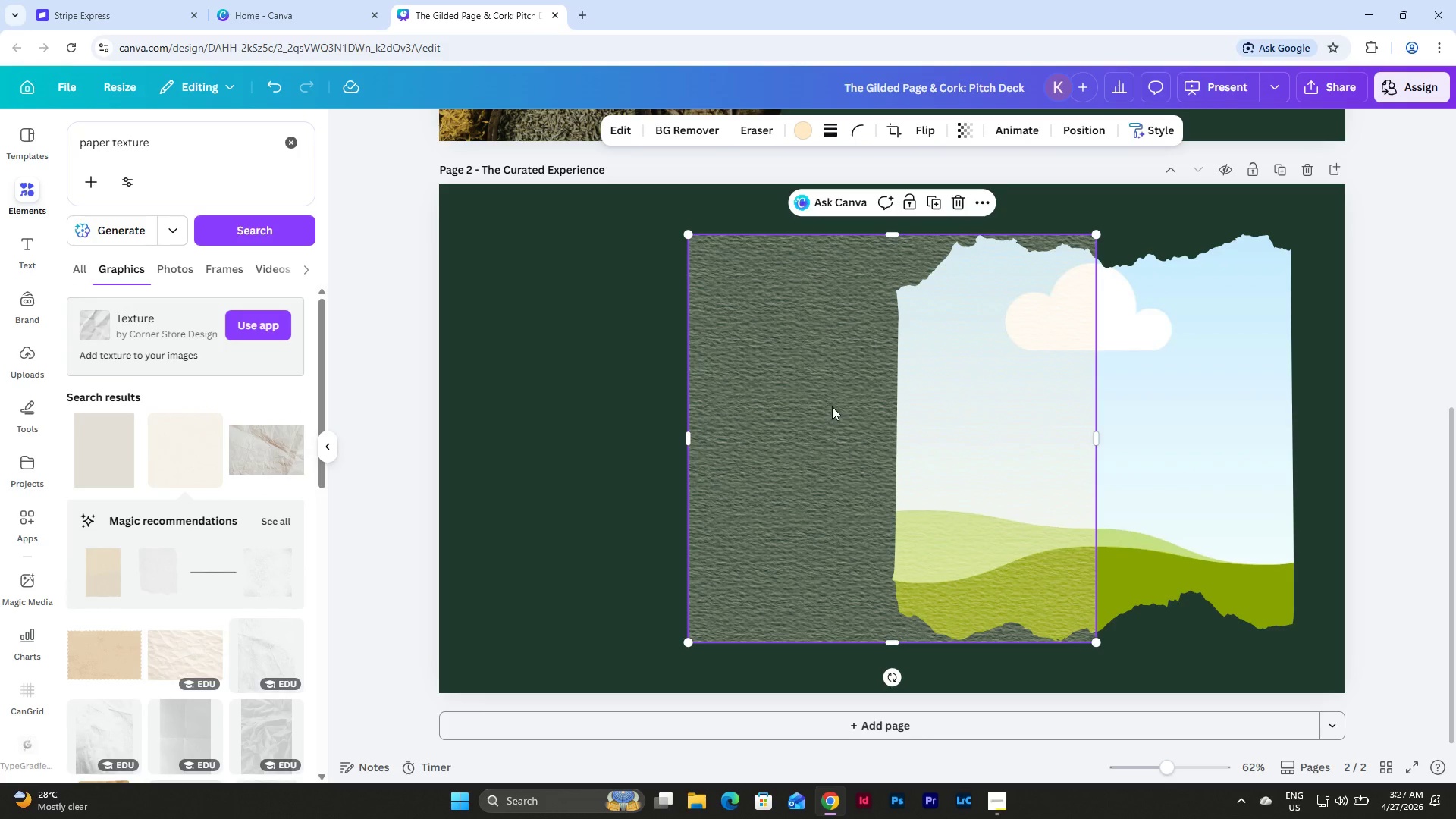 
scroll: coordinate [224, 451], scroll_direction: down, amount: 8.0
 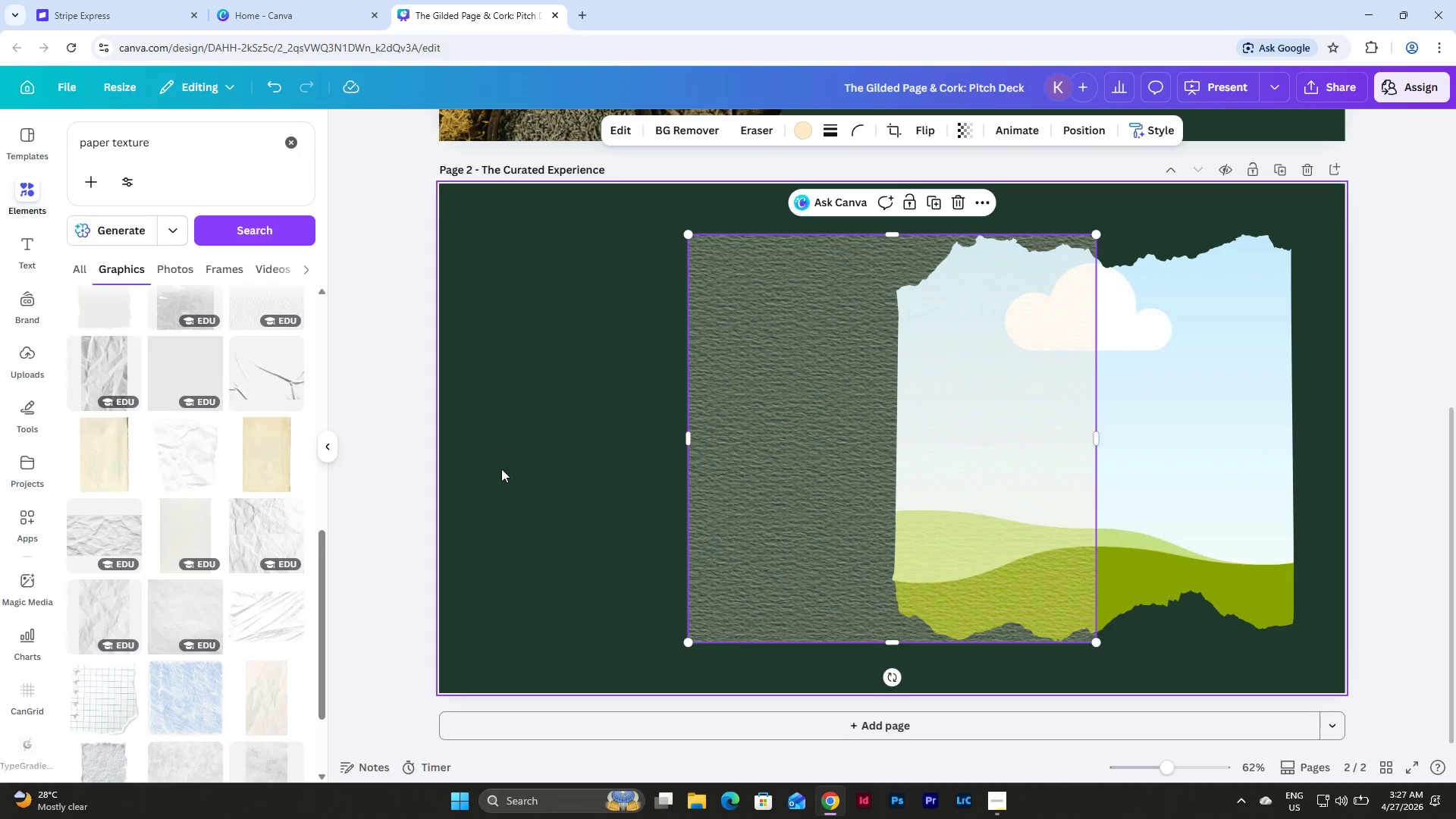 
left_click_drag(start_coordinate=[814, 433], to_coordinate=[685, 457])
 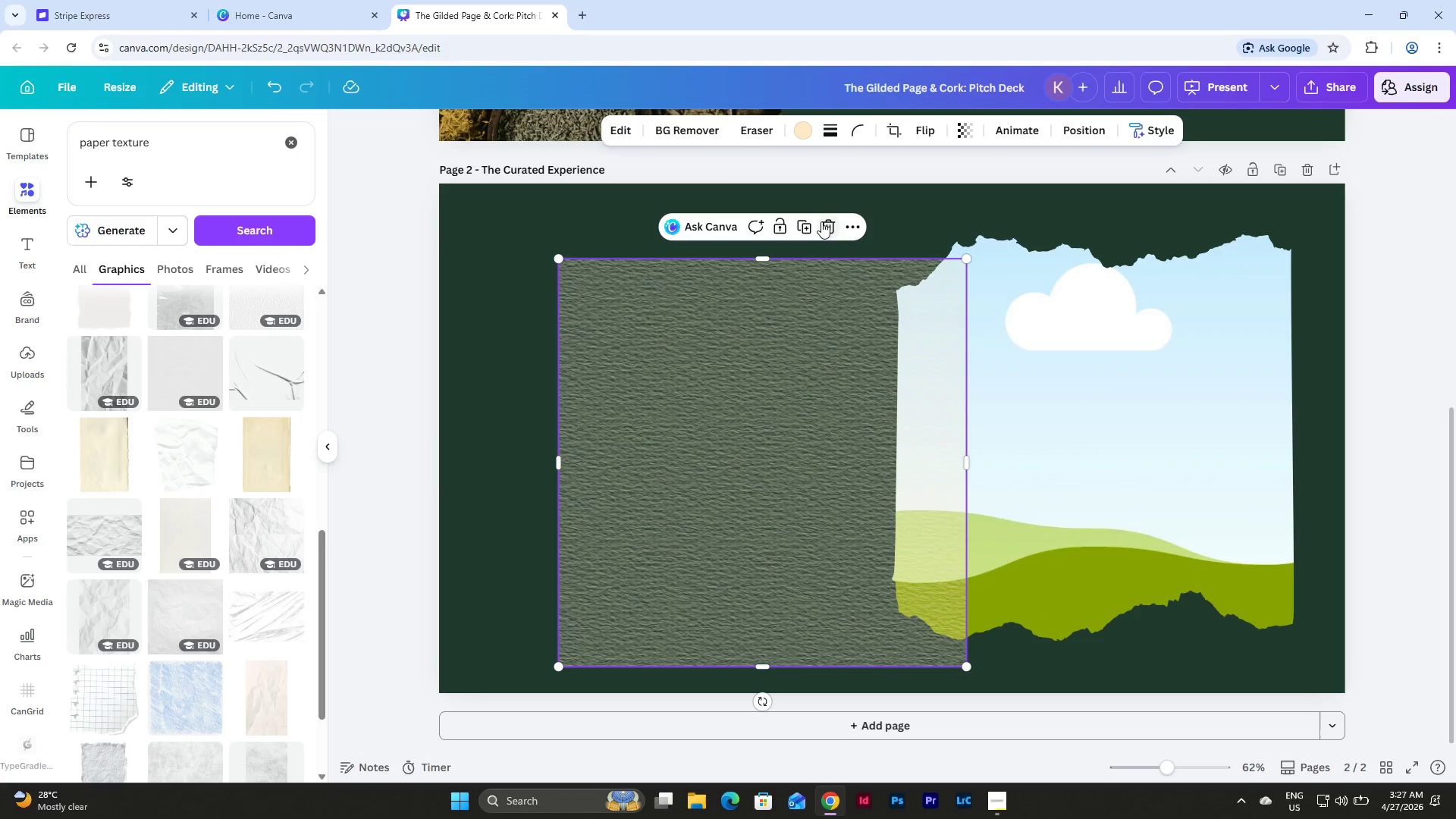 
left_click([822, 221])
 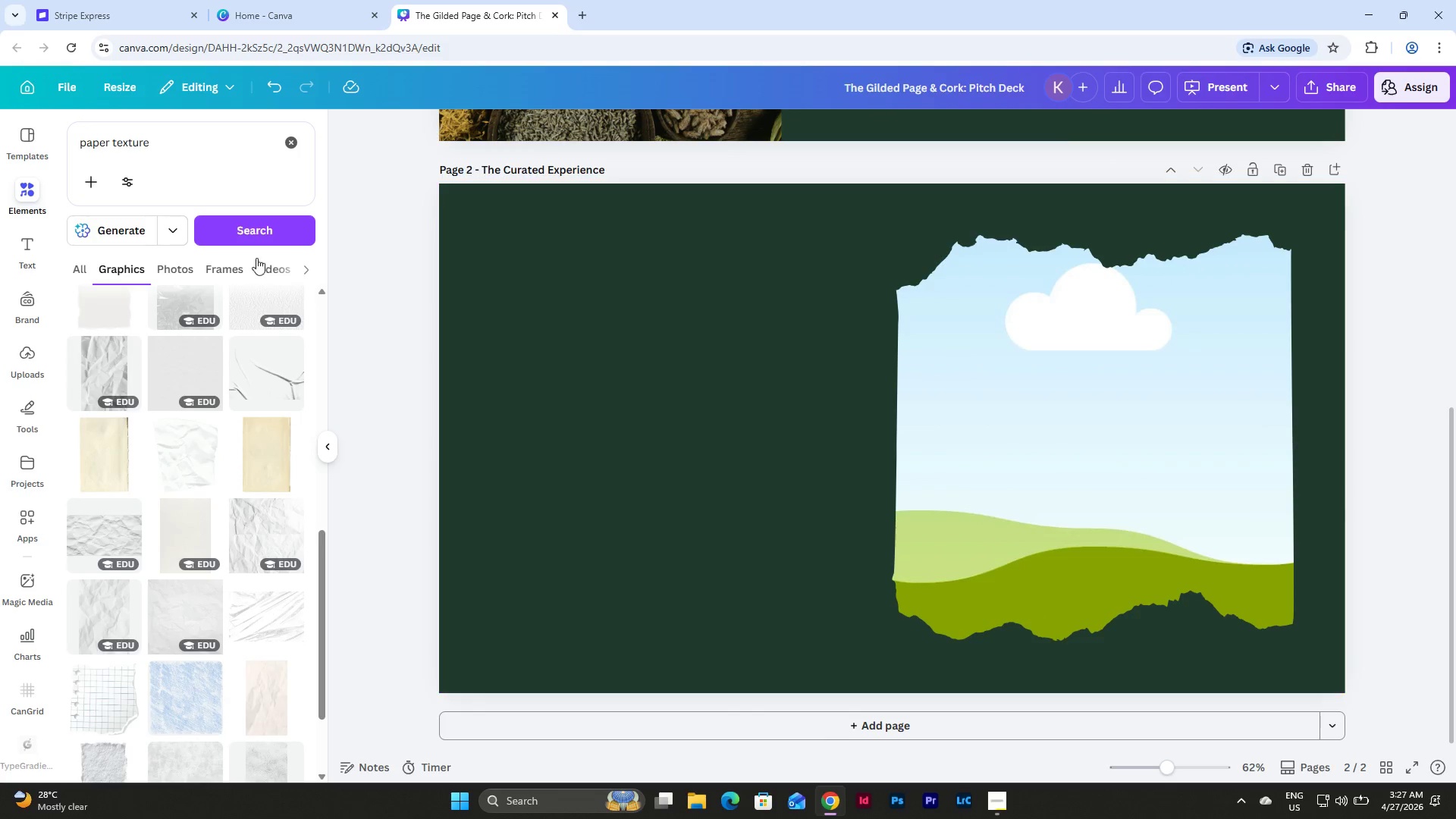 
scroll: coordinate [100, 300], scroll_direction: up, amount: 19.0
 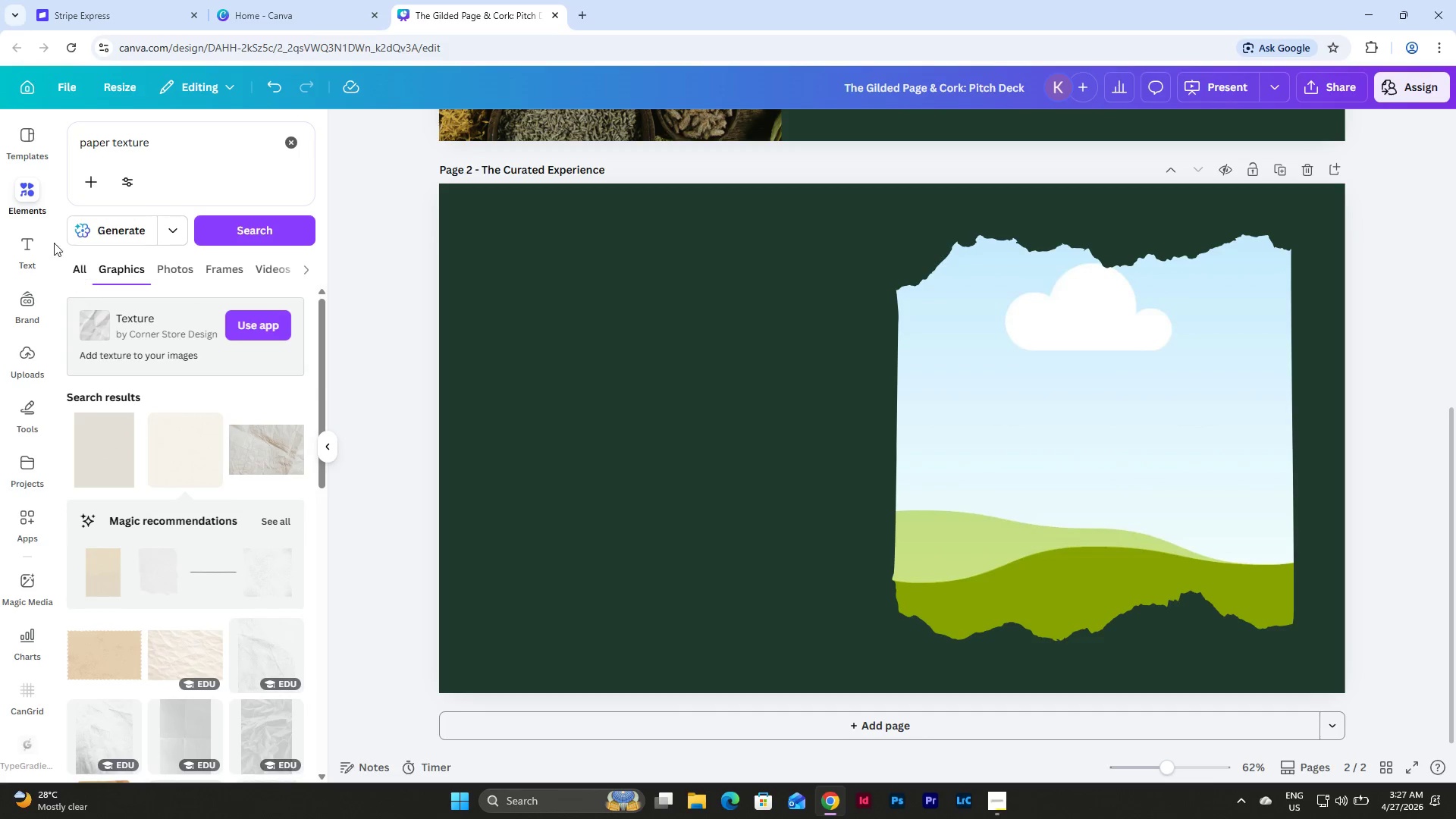 
left_click([28, 184])
 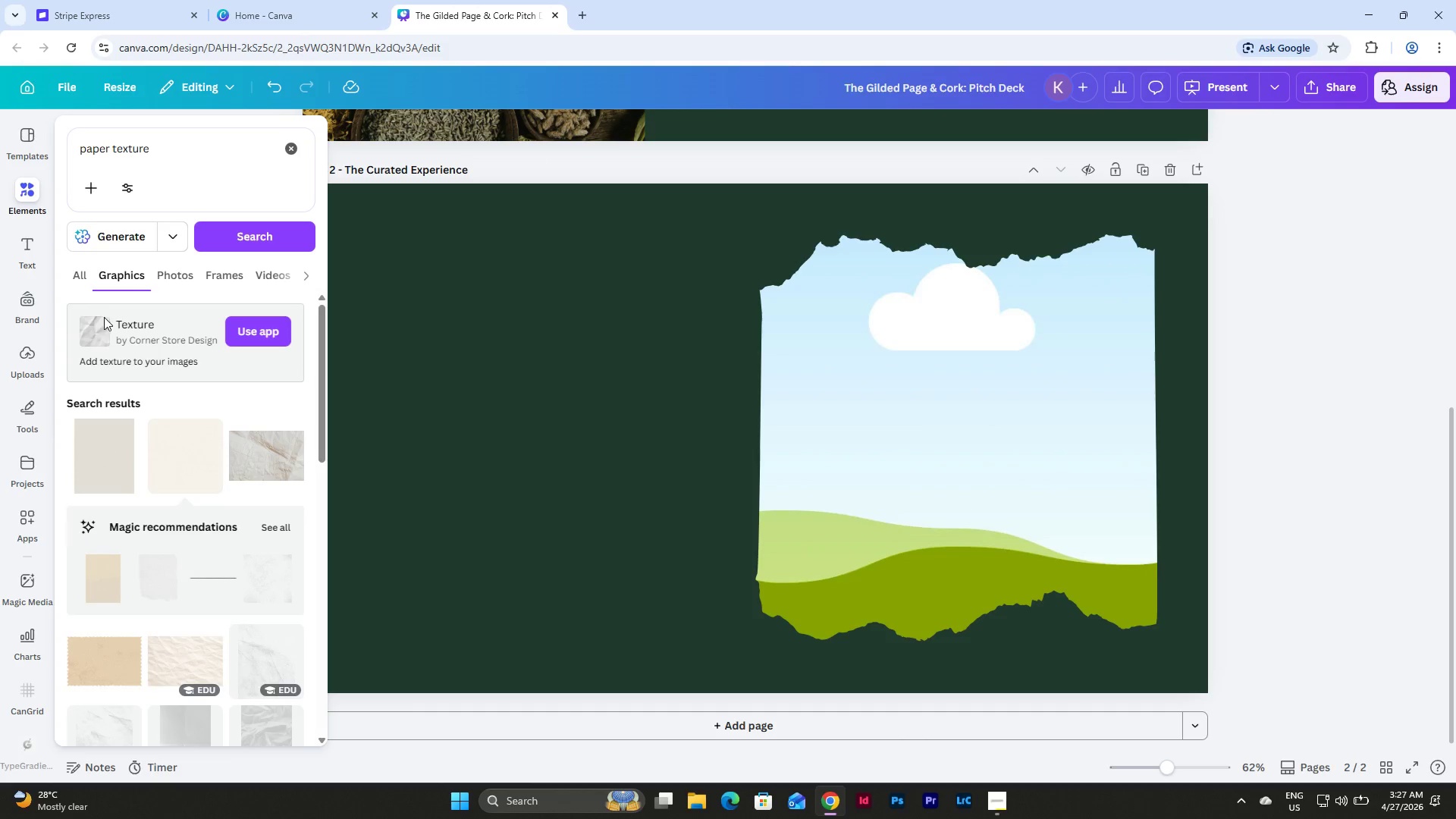 
left_click([71, 268])
 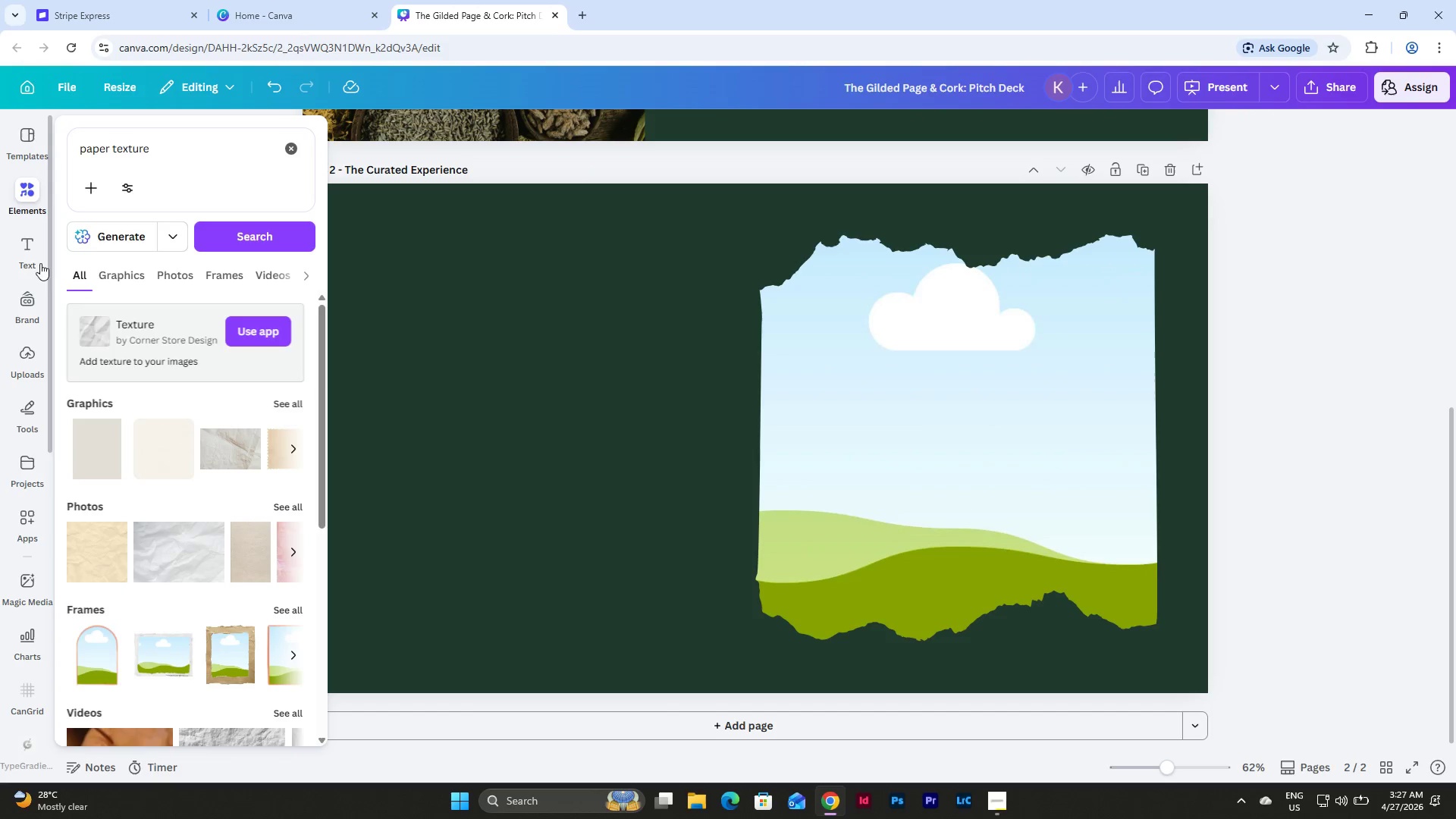 
left_click([33, 191])
 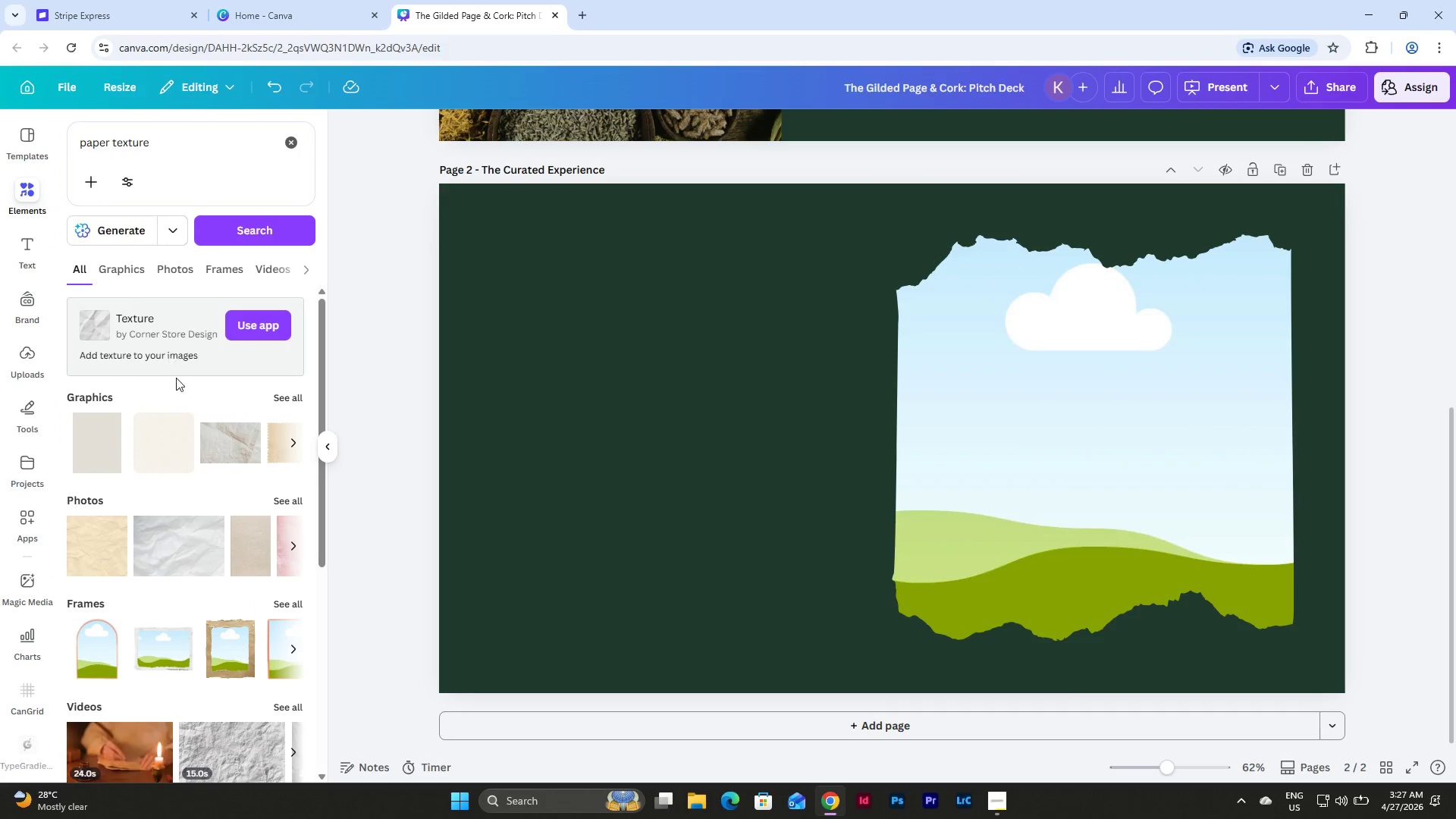 
scroll: coordinate [171, 353], scroll_direction: up, amount: 8.0
 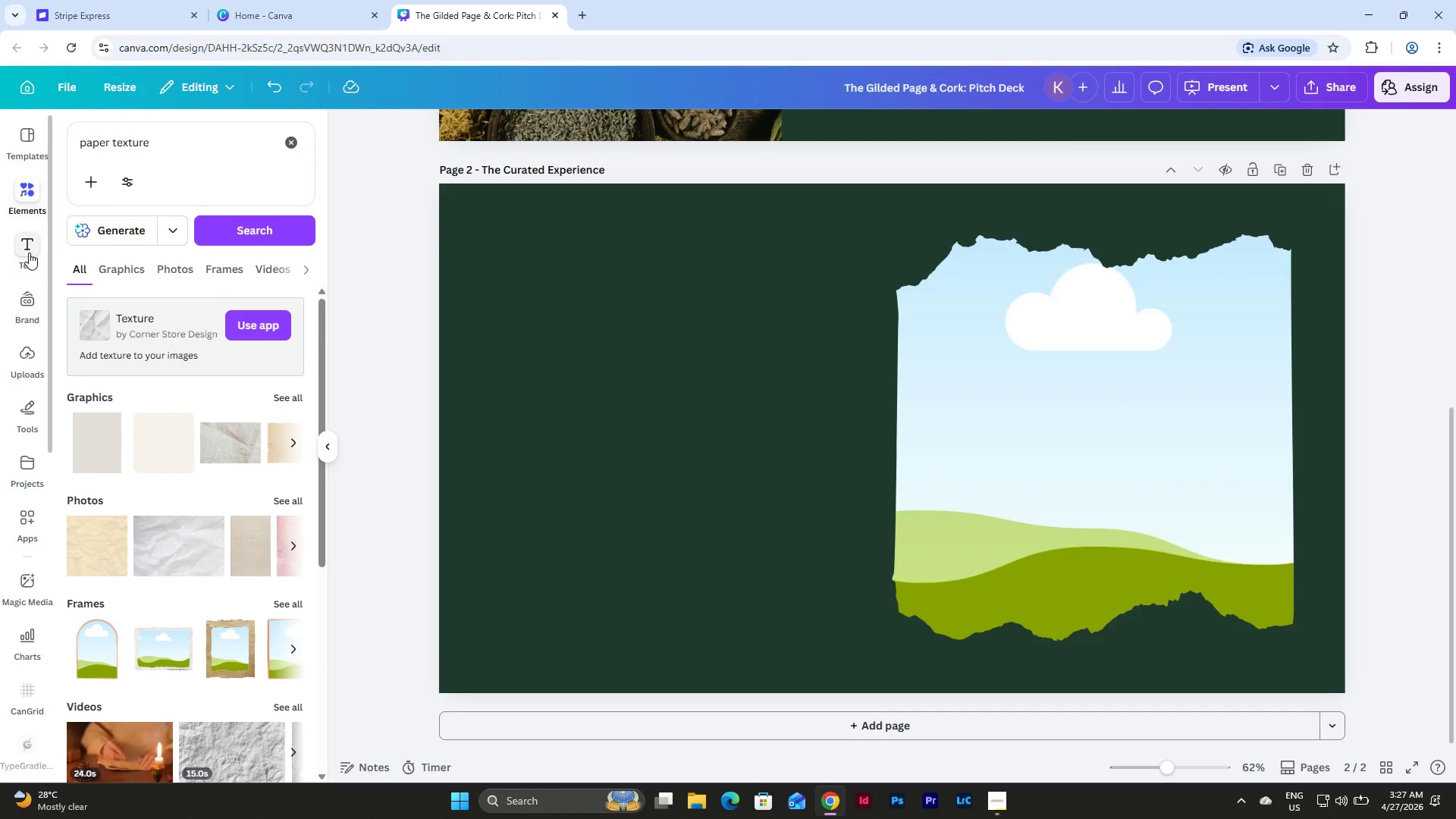 
left_click([29, 253])
 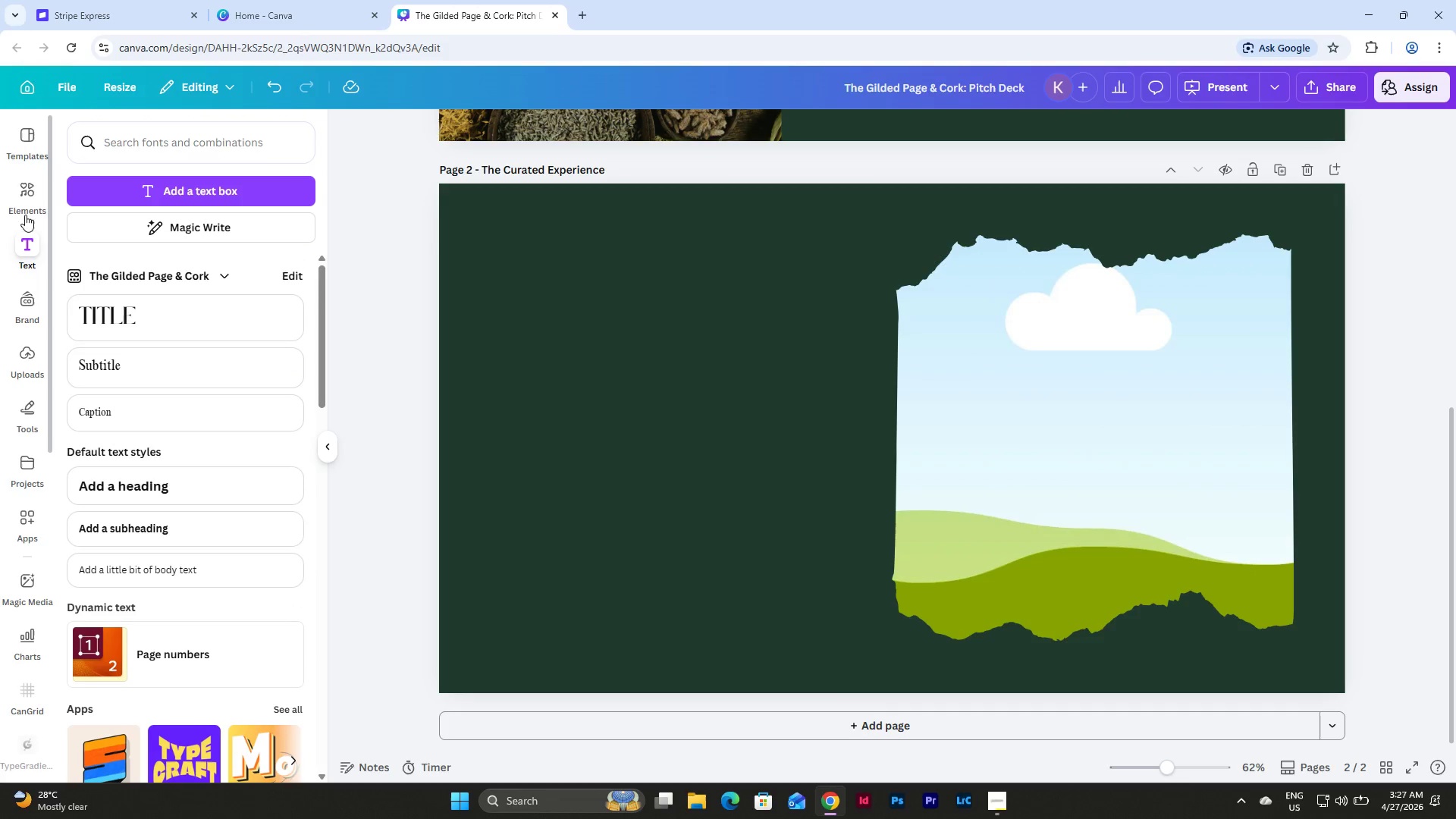 
left_click([21, 180])
 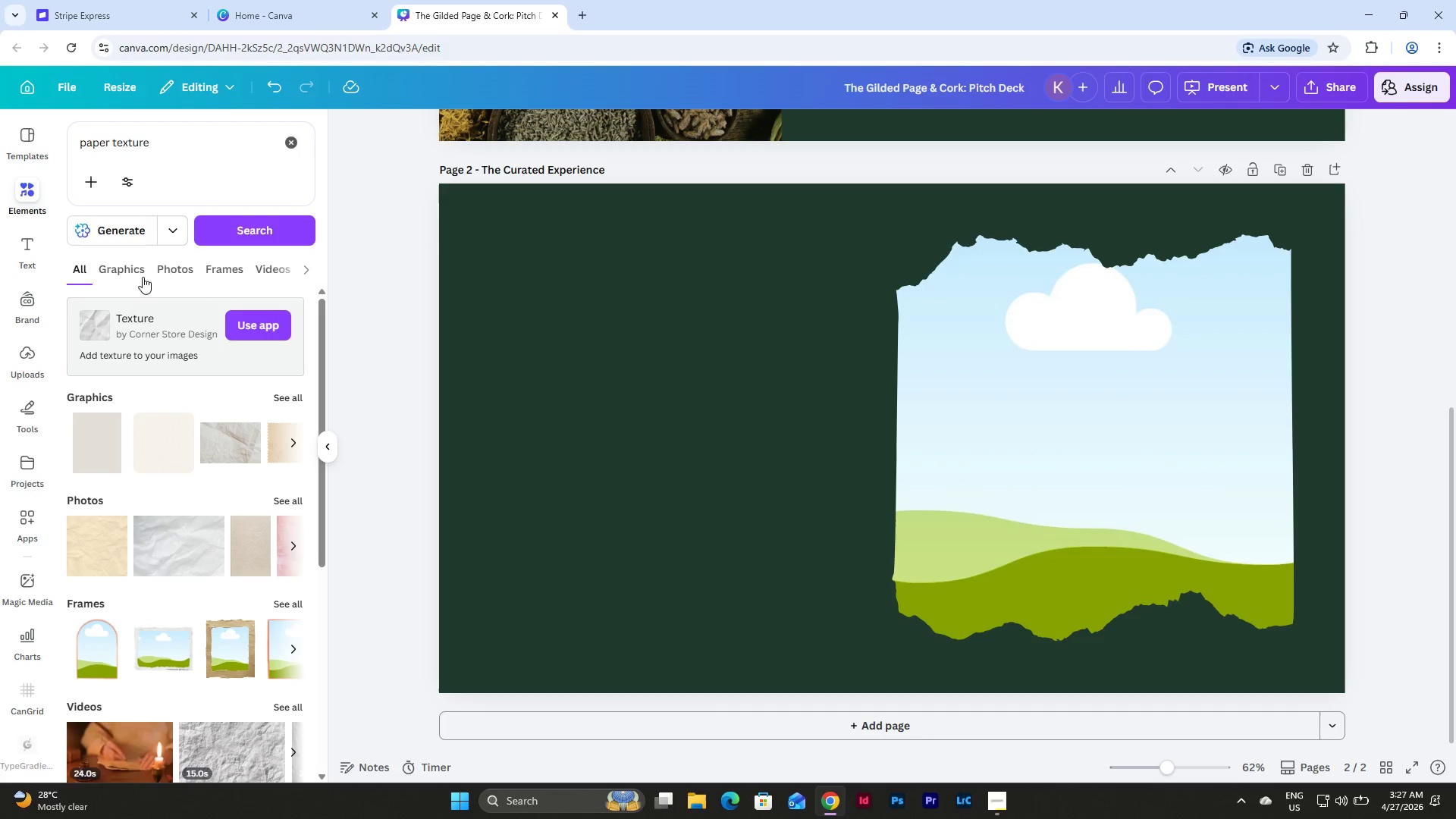 
scroll: coordinate [190, 334], scroll_direction: up, amount: 3.0
 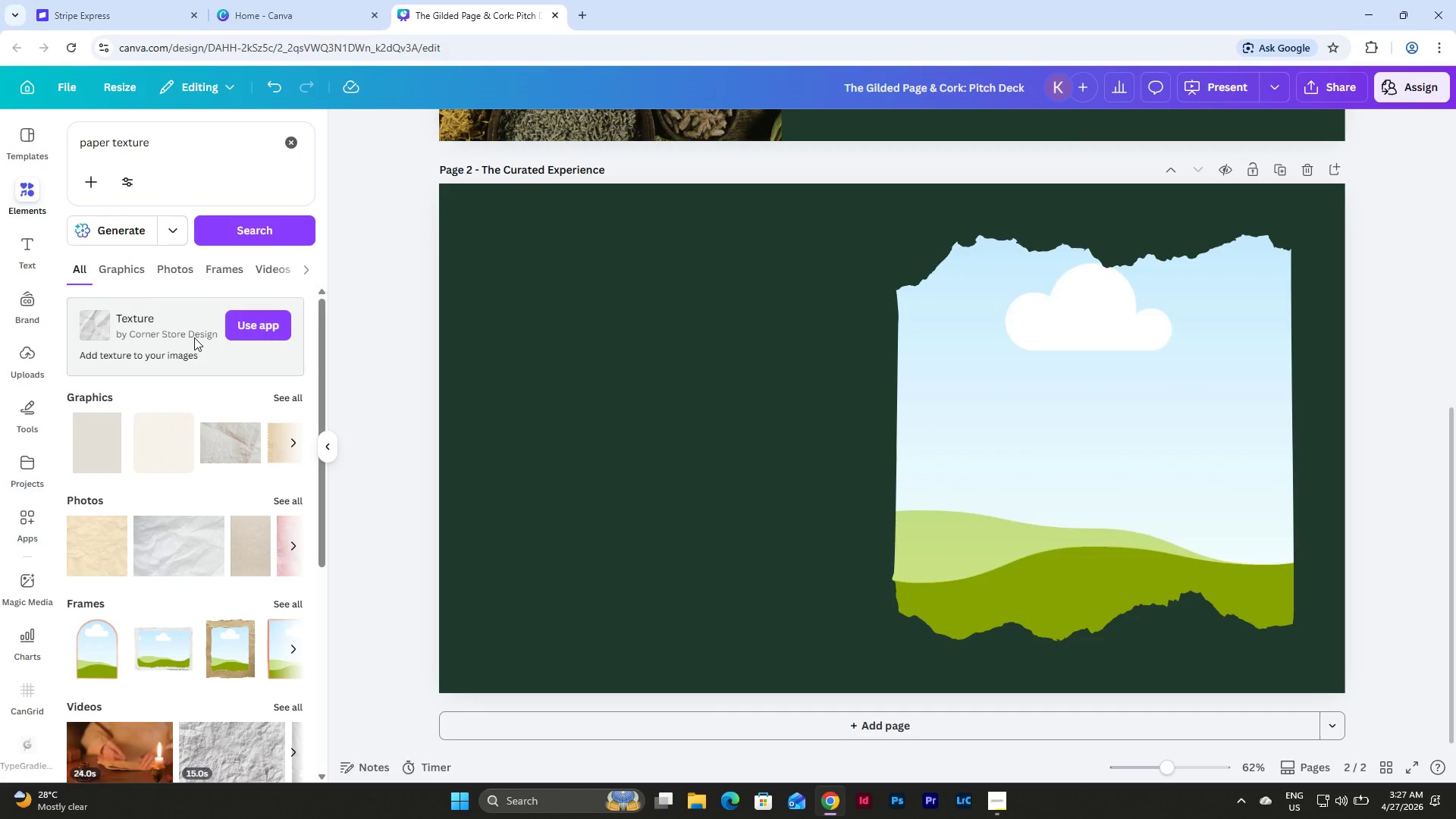 
scroll: coordinate [194, 337], scroll_direction: down, amount: 3.0
 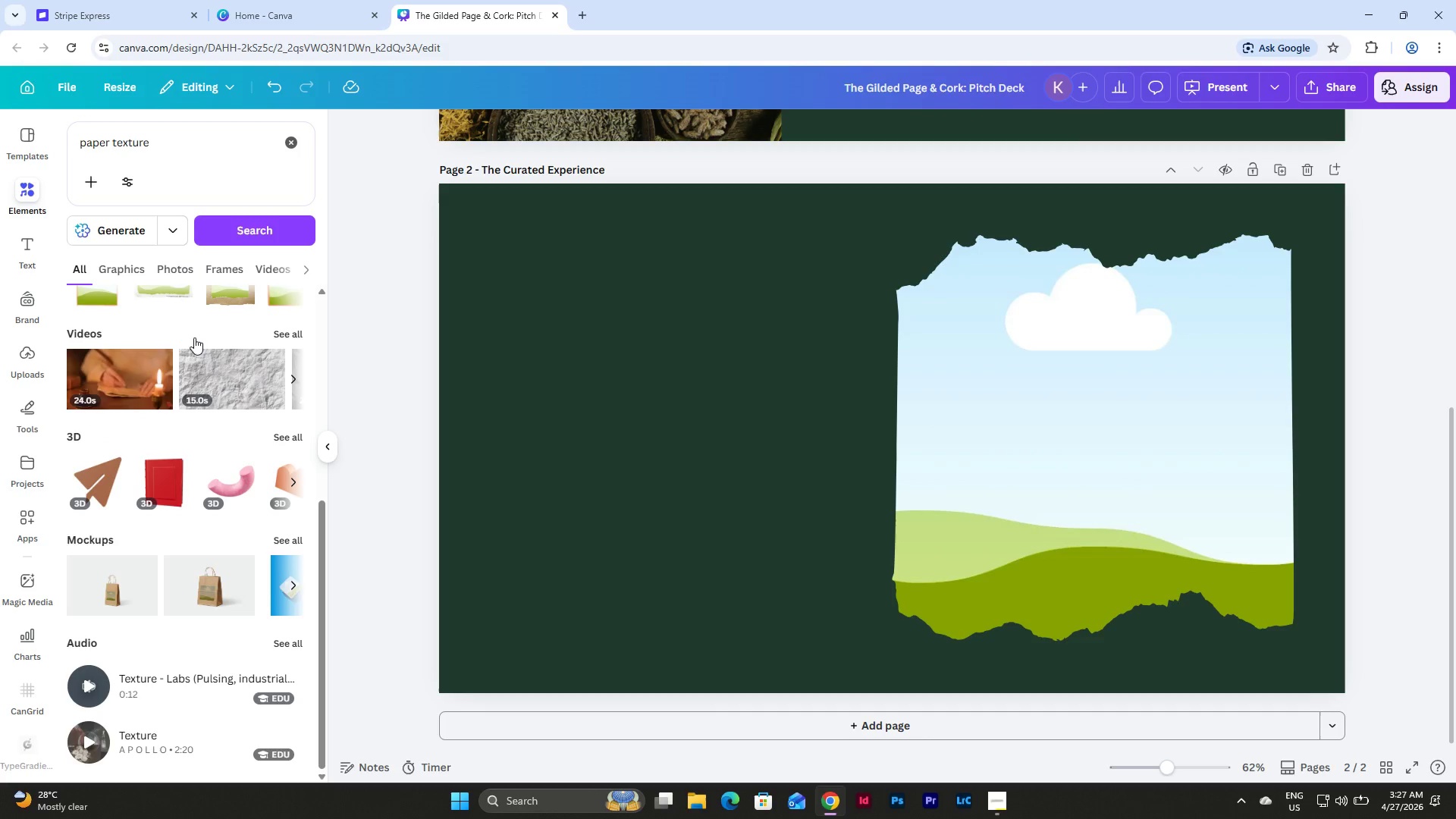 
scroll: coordinate [195, 337], scroll_direction: up, amount: 8.0
 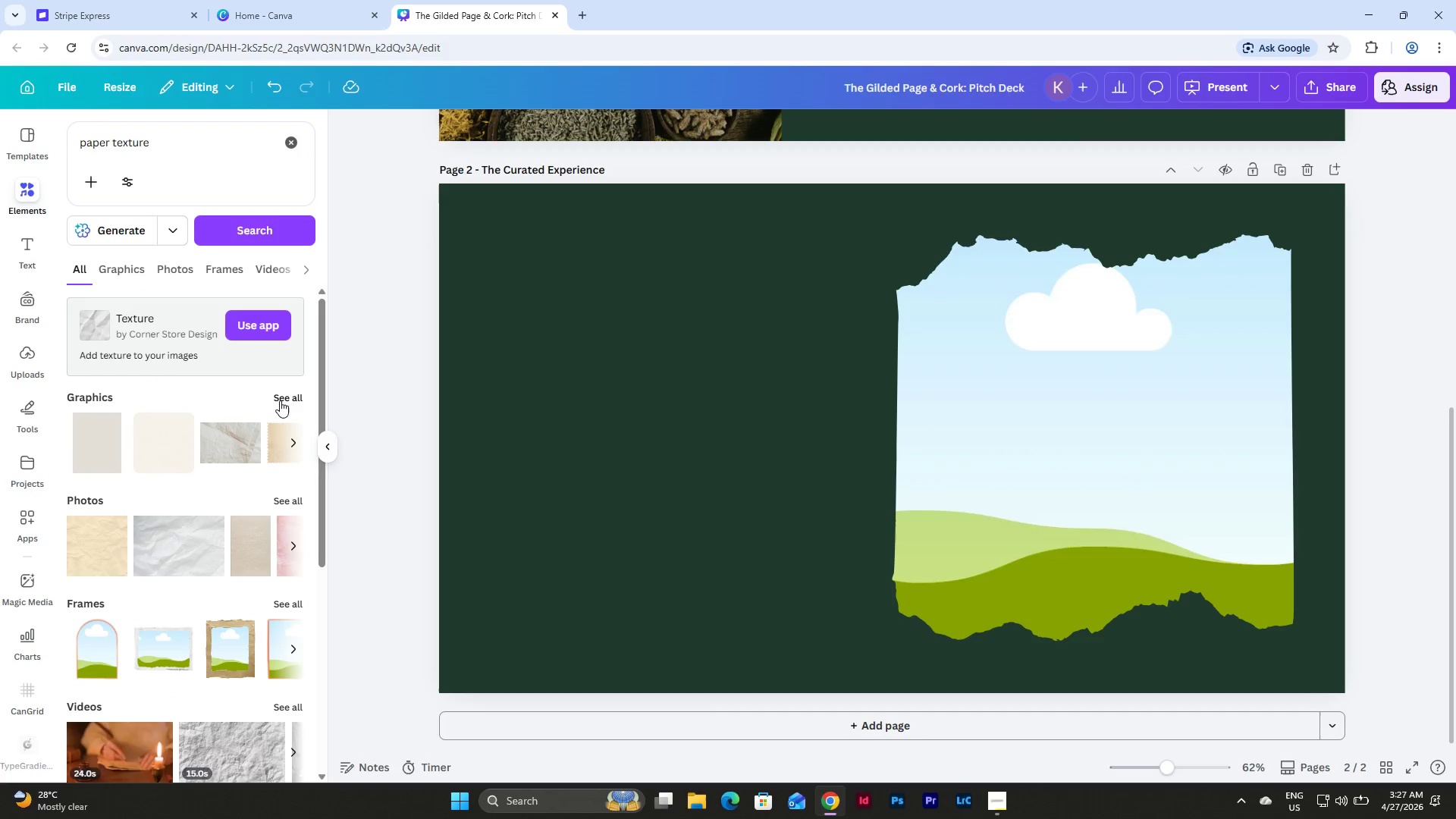 
left_click([286, 395])
 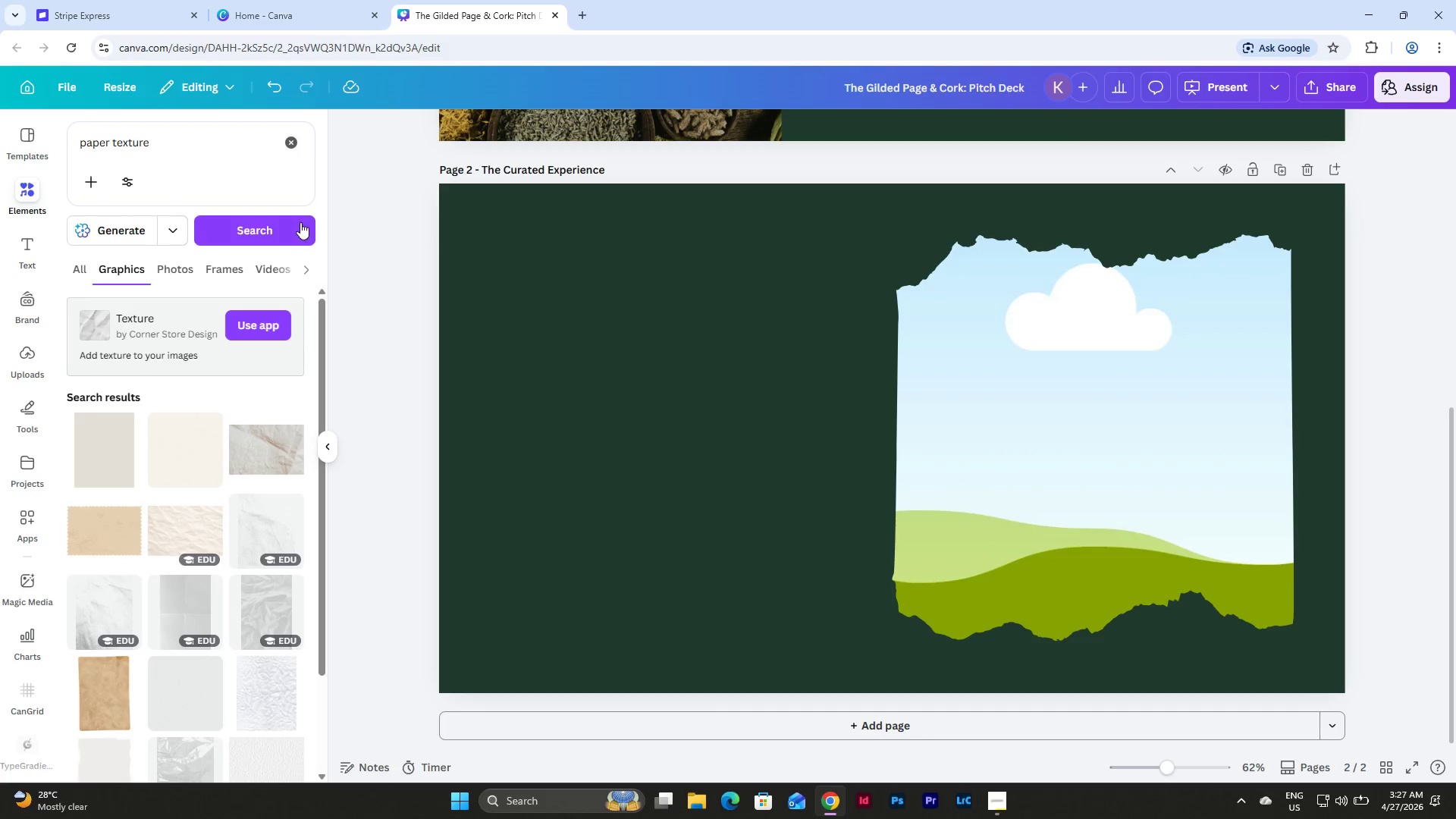 
left_click([291, 148])
 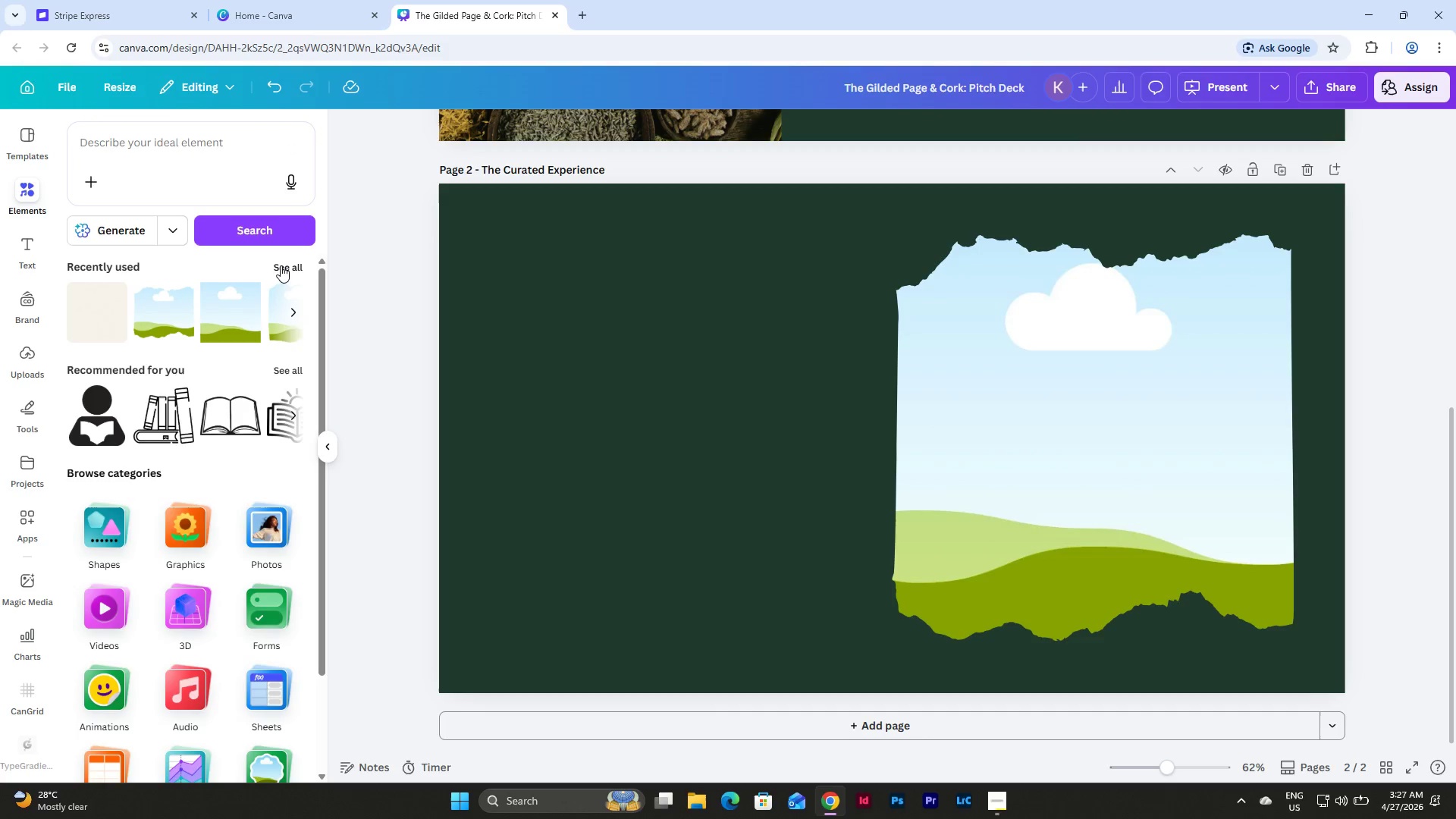 
left_click([102, 321])
 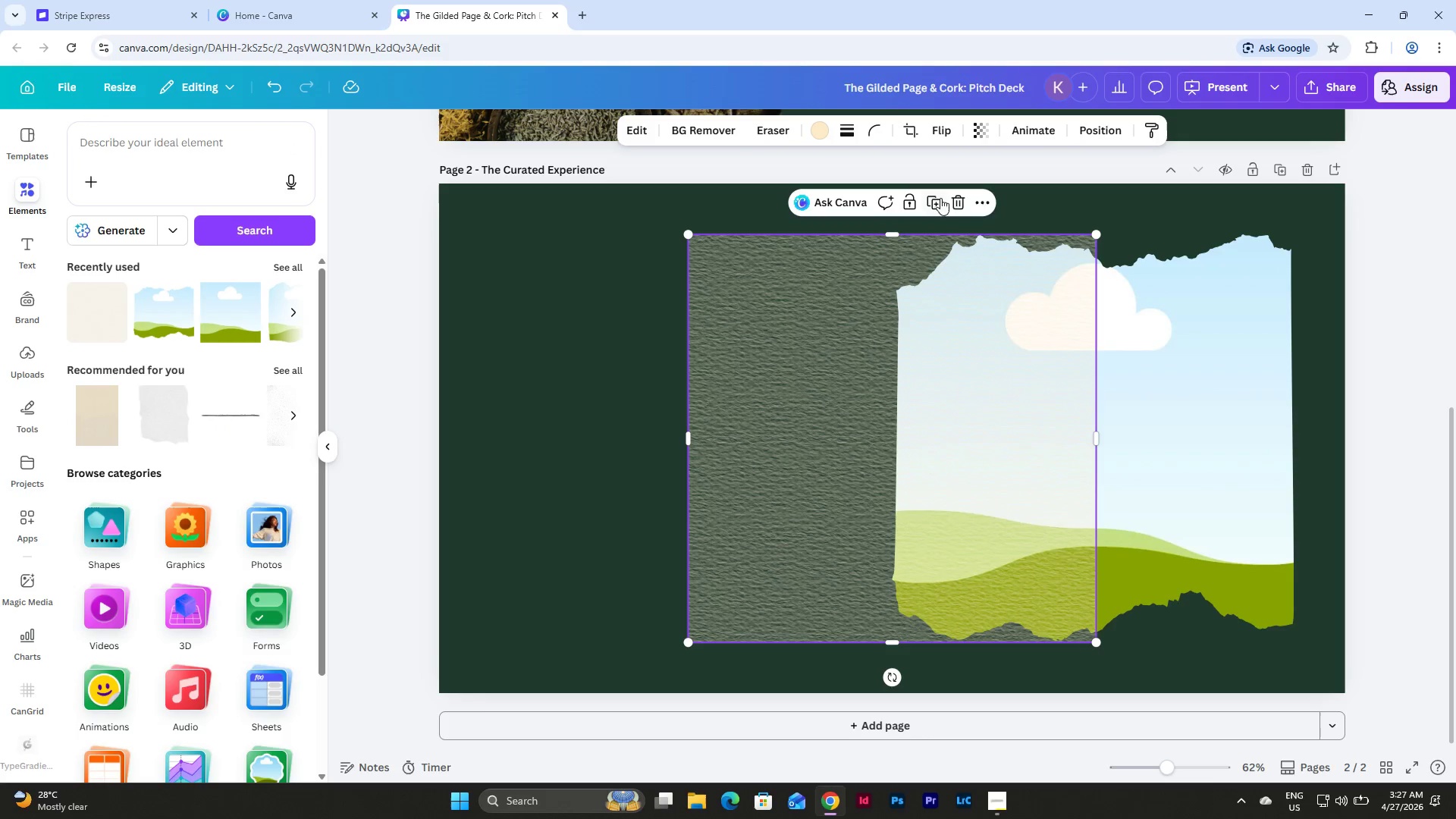 
left_click([959, 206])
 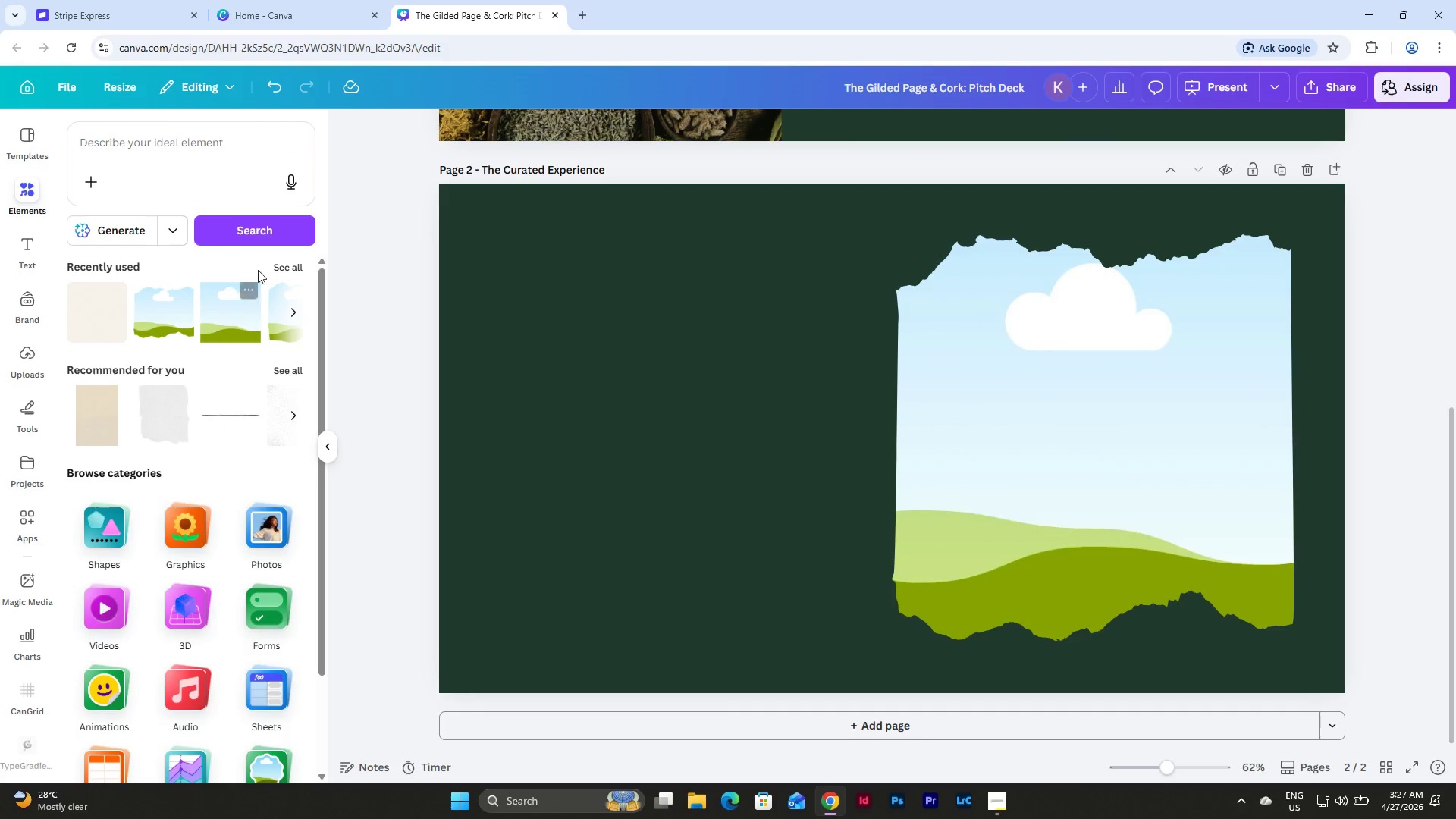 
left_click([287, 268])
 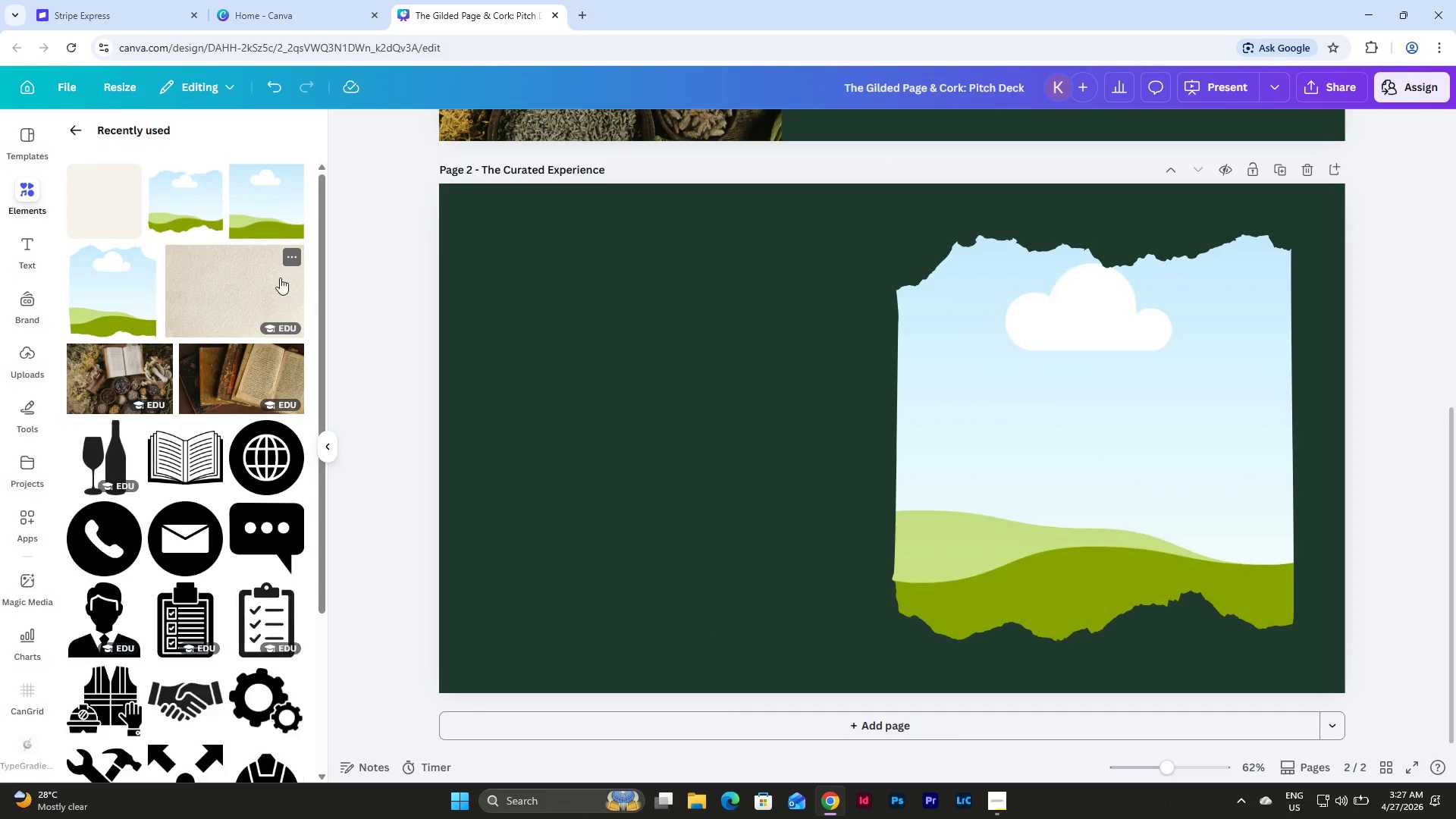 
left_click([255, 301])
 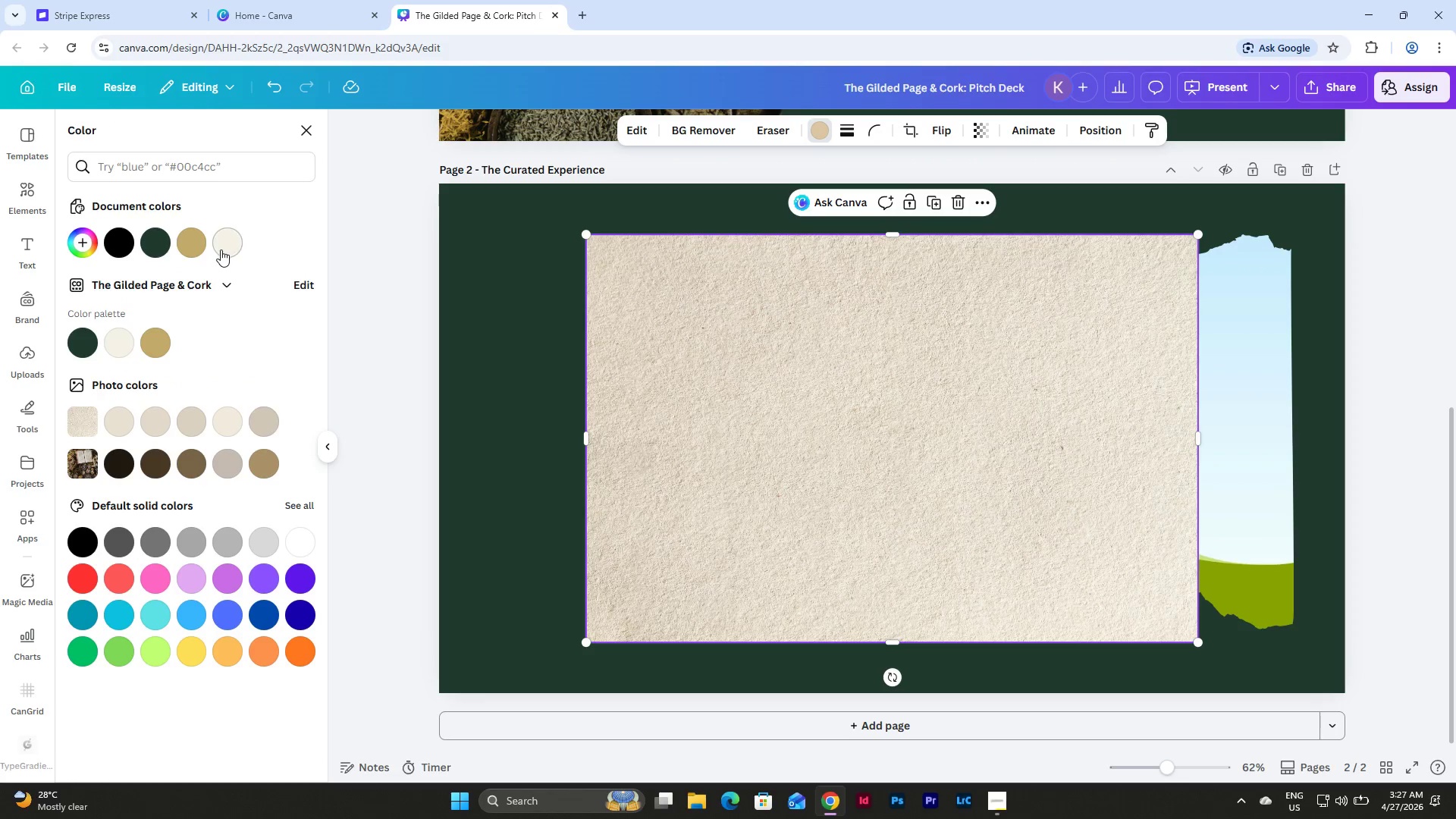 
left_click([529, 336])
 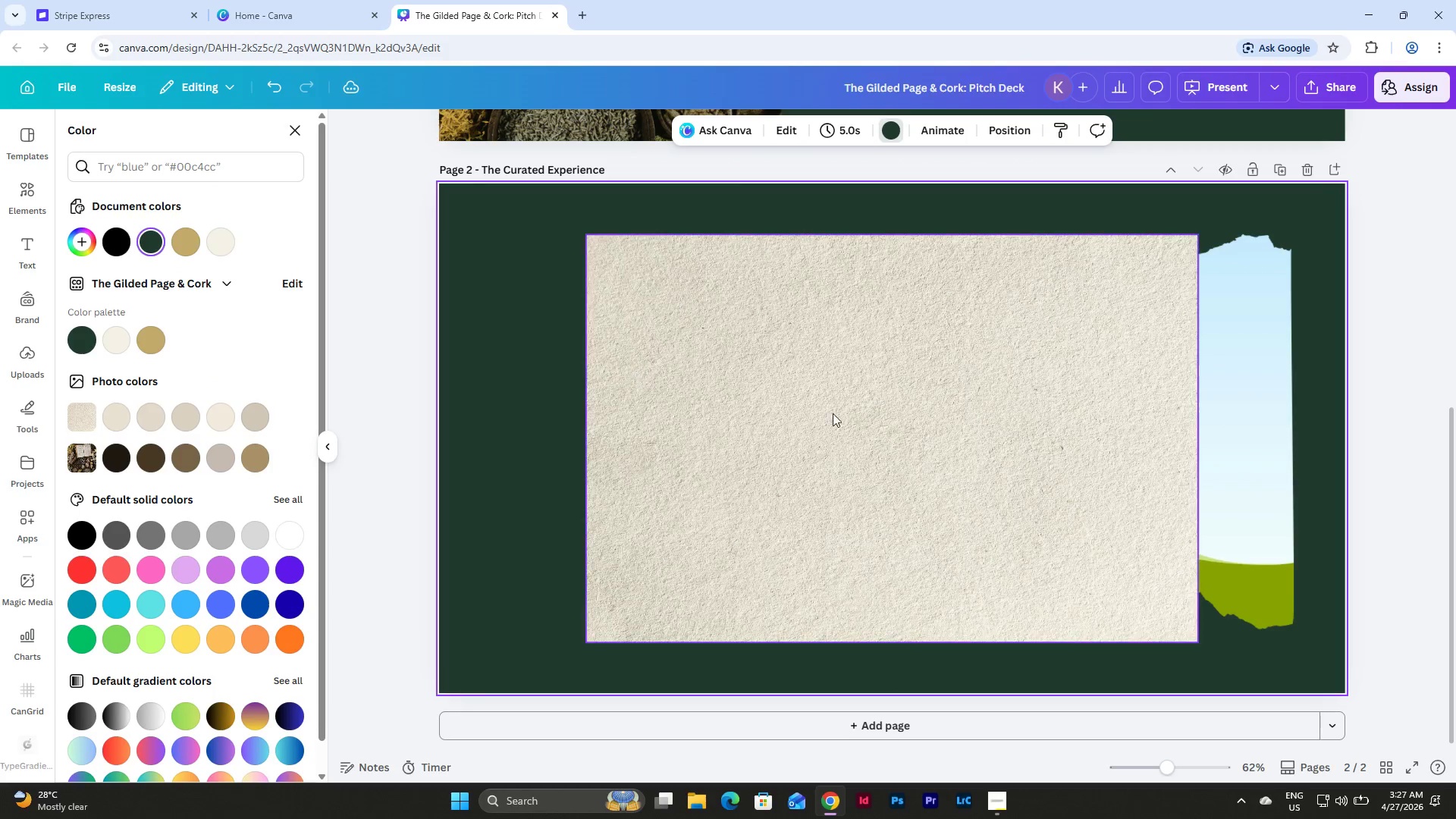 
left_click_drag(start_coordinate=[899, 417], to_coordinate=[763, 369])
 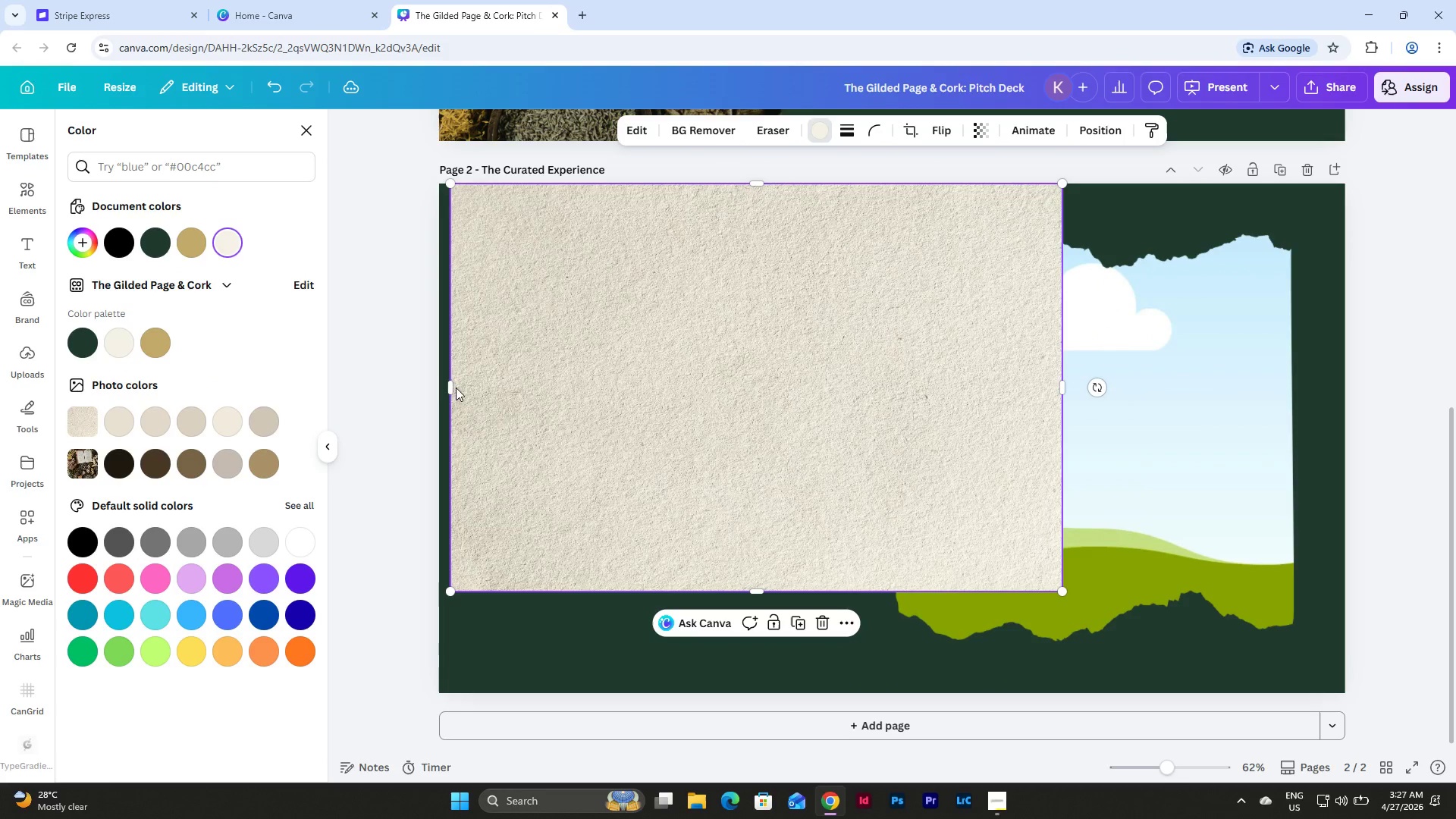 
left_click_drag(start_coordinate=[450, 388], to_coordinate=[444, 393])
 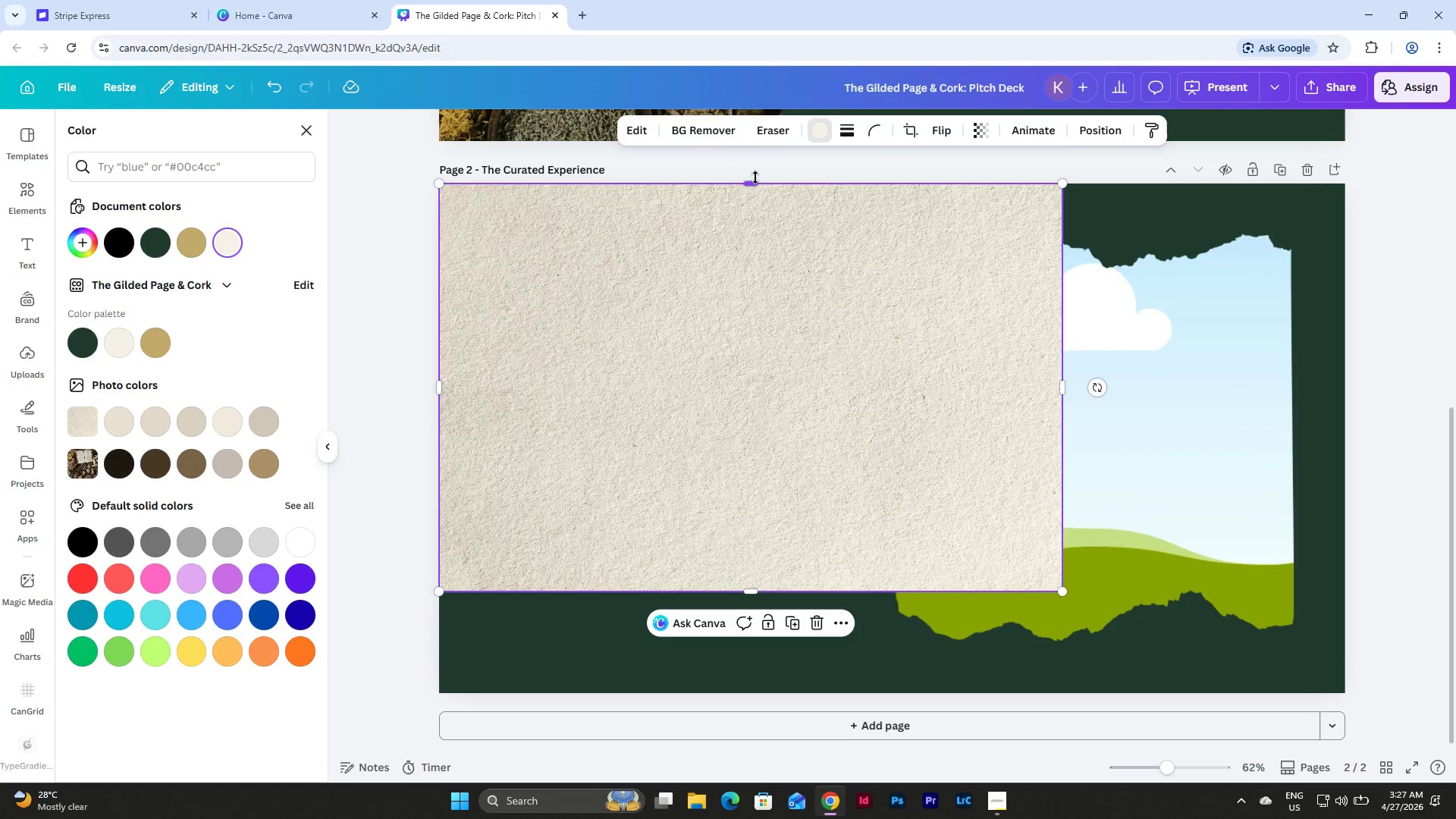 
left_click_drag(start_coordinate=[755, 184], to_coordinate=[750, 184])
 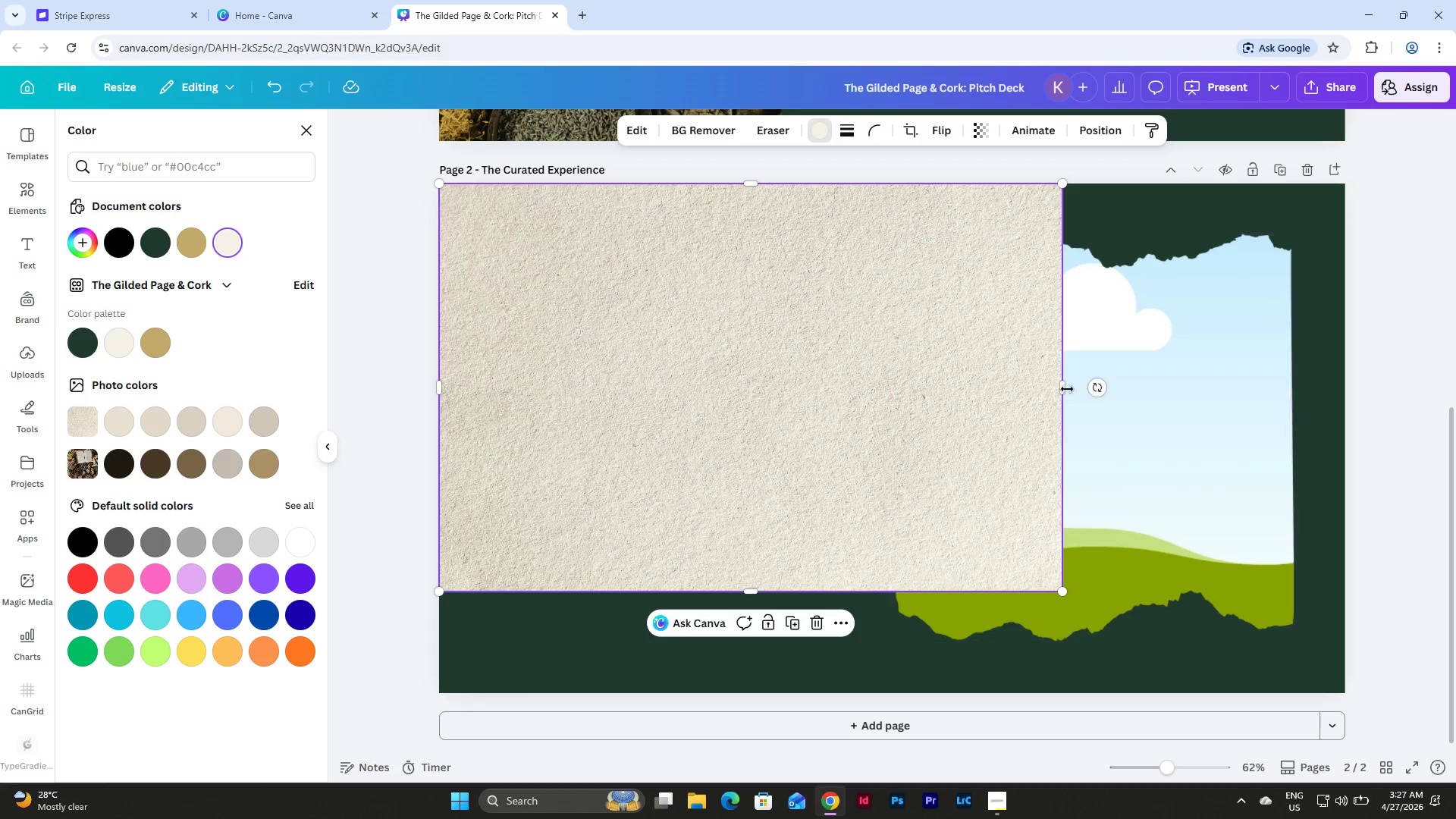 
left_click_drag(start_coordinate=[1066, 389], to_coordinate=[866, 398])
 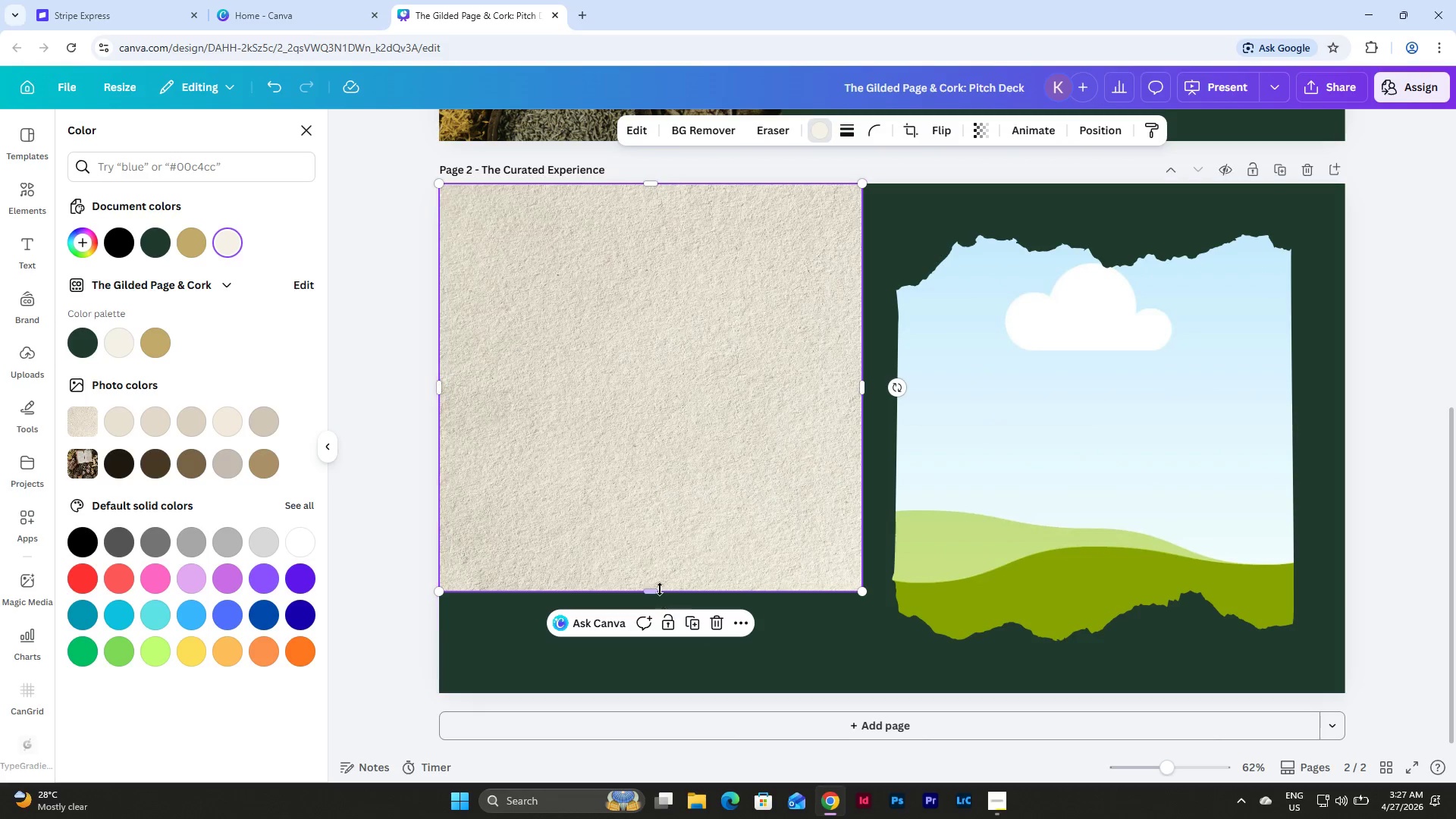 
left_click_drag(start_coordinate=[659, 588], to_coordinate=[682, 688])
 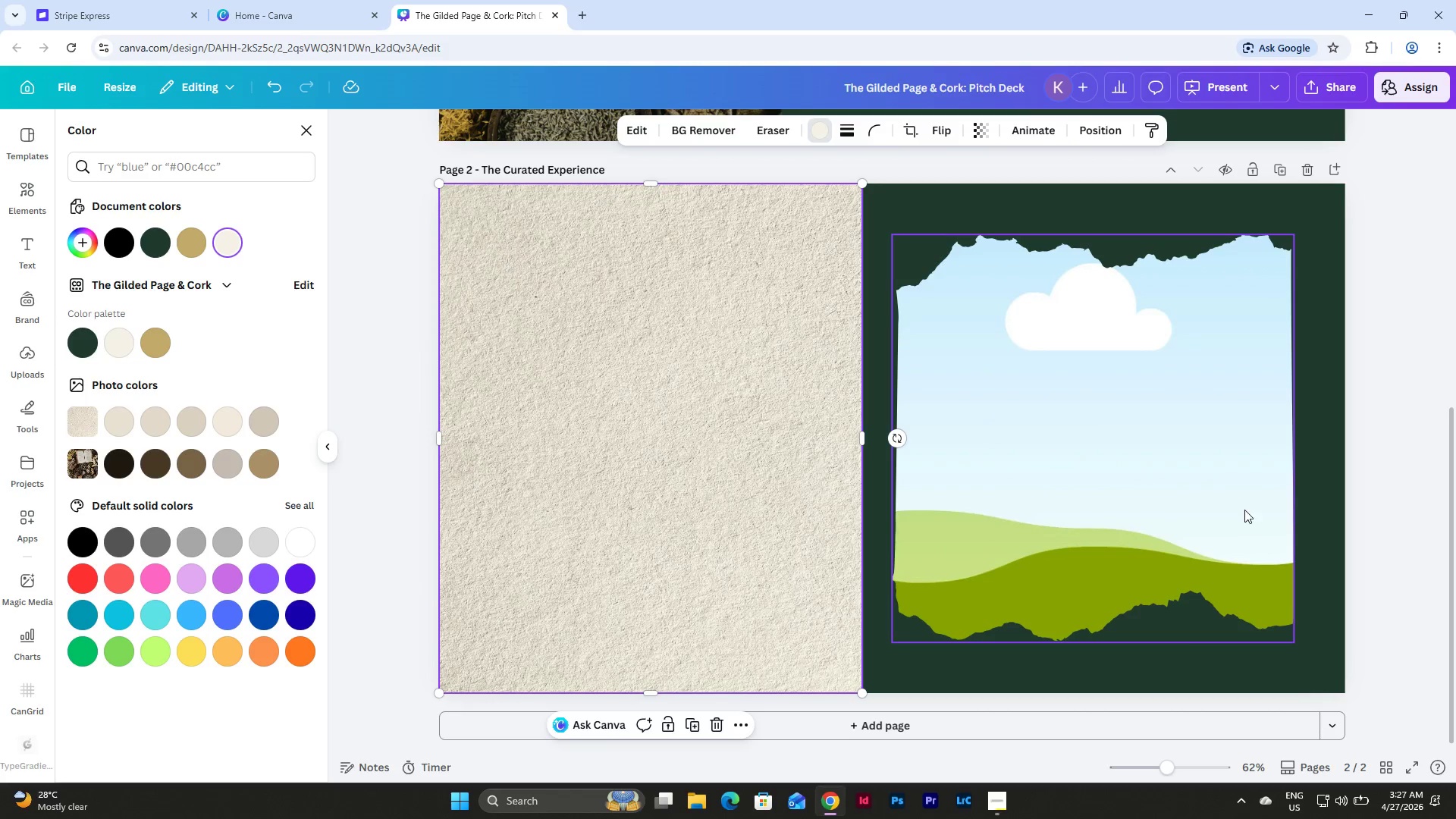 
left_click([1244, 507])
 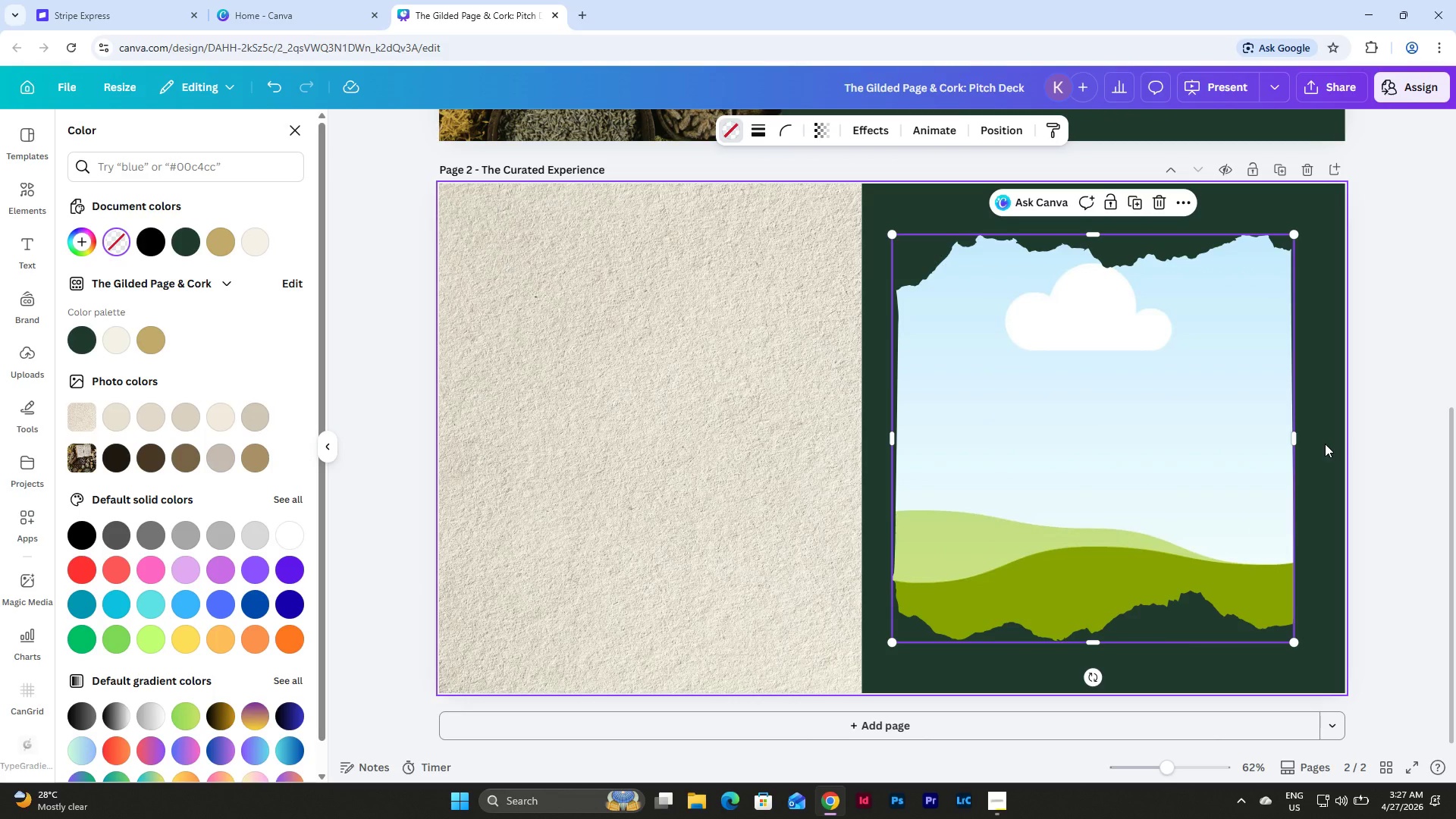 
left_click([1325, 444])
 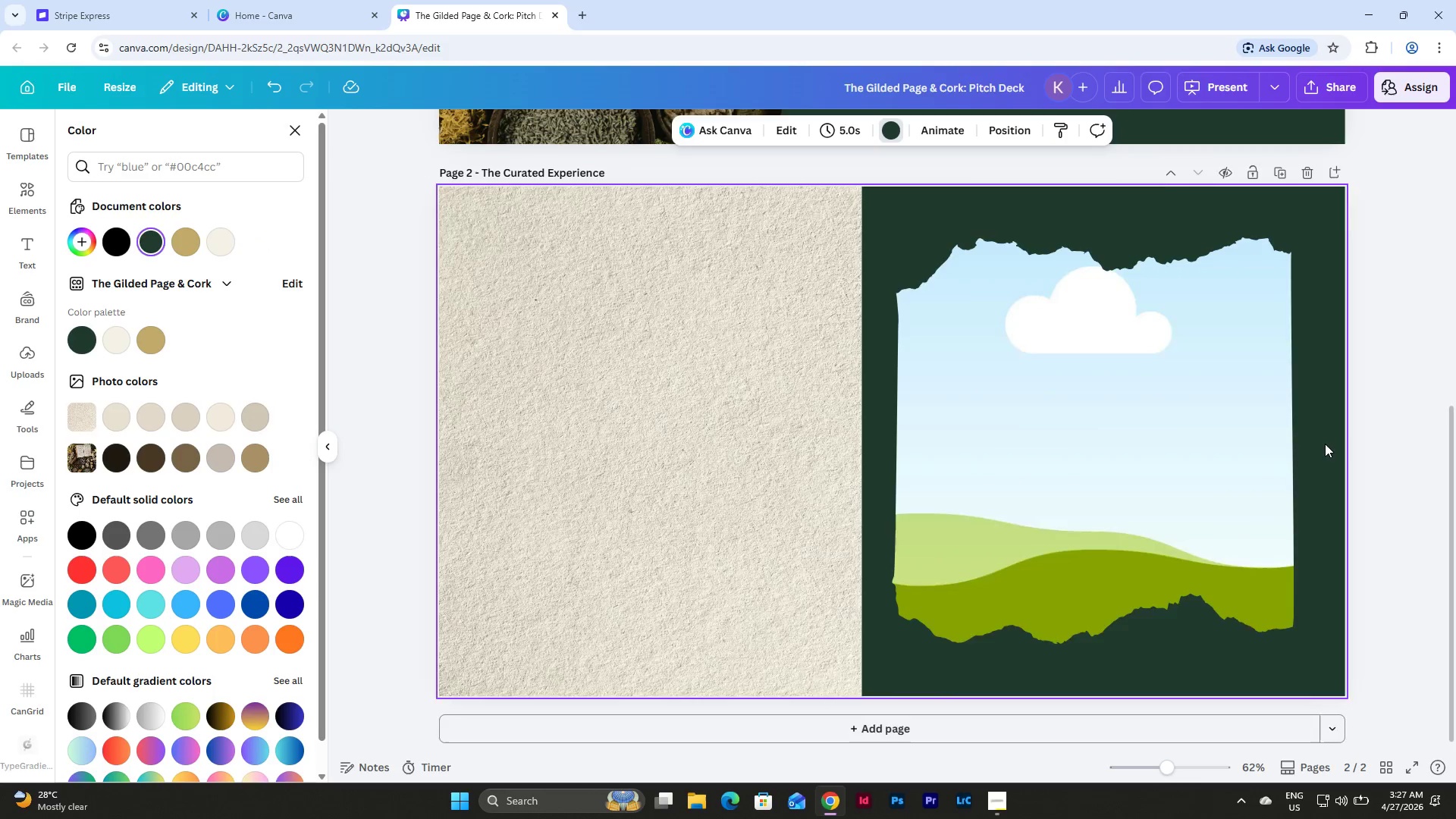 
scroll: coordinate [1325, 444], scroll_direction: up, amount: 7.0
 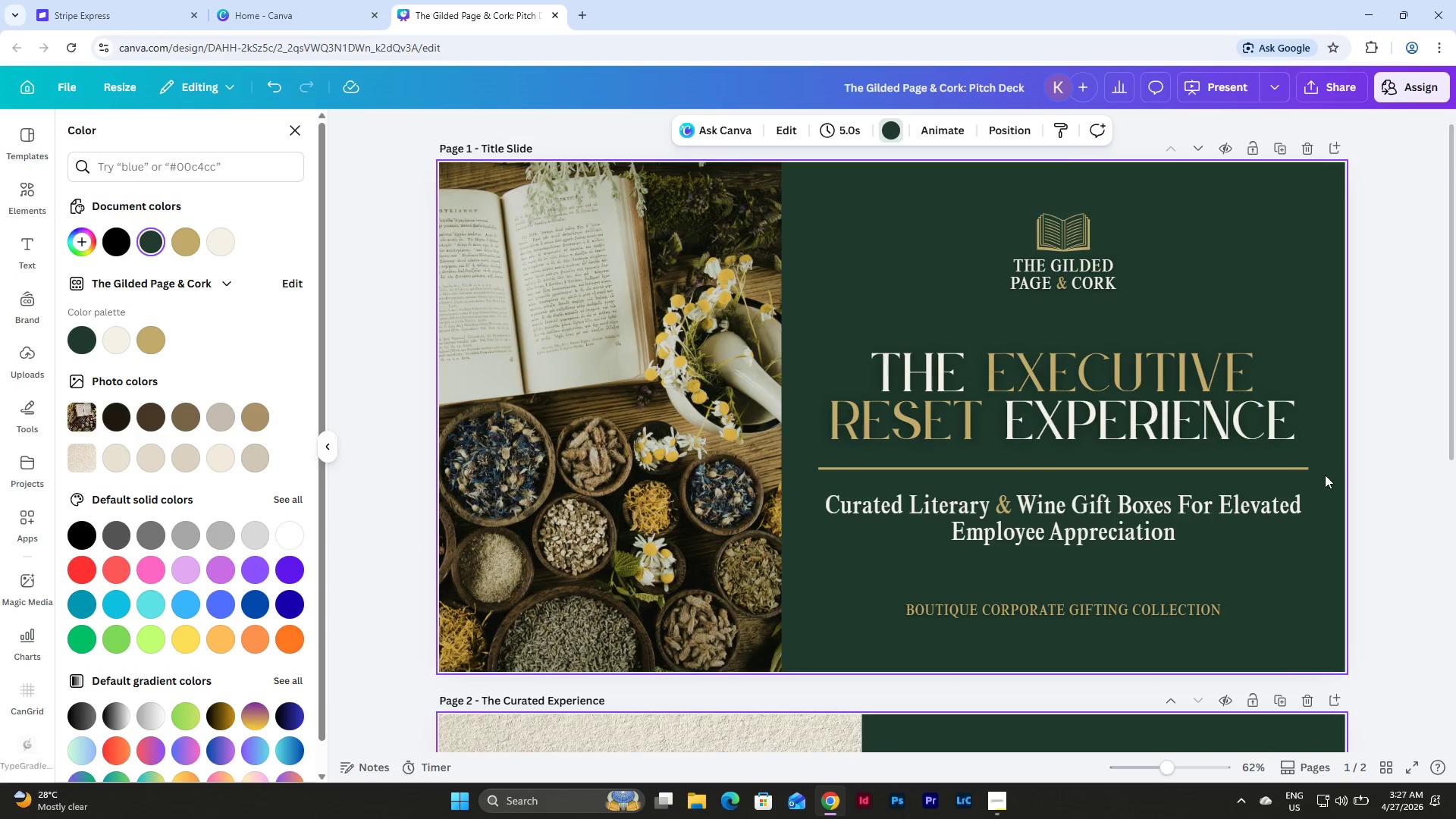 
left_click_drag(start_coordinate=[1325, 475], to_coordinate=[1290, 465])
 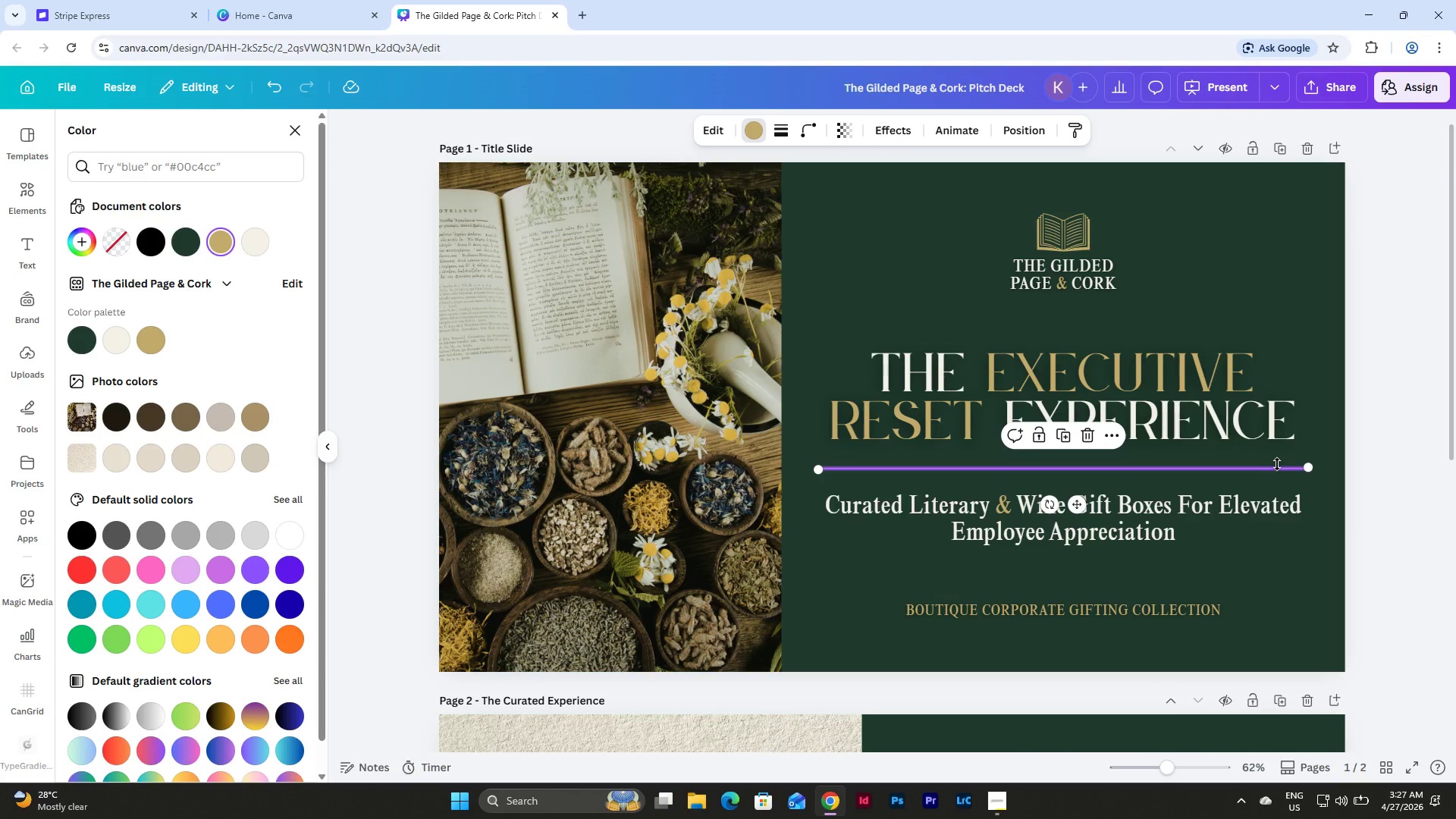 
key(Control+C)
 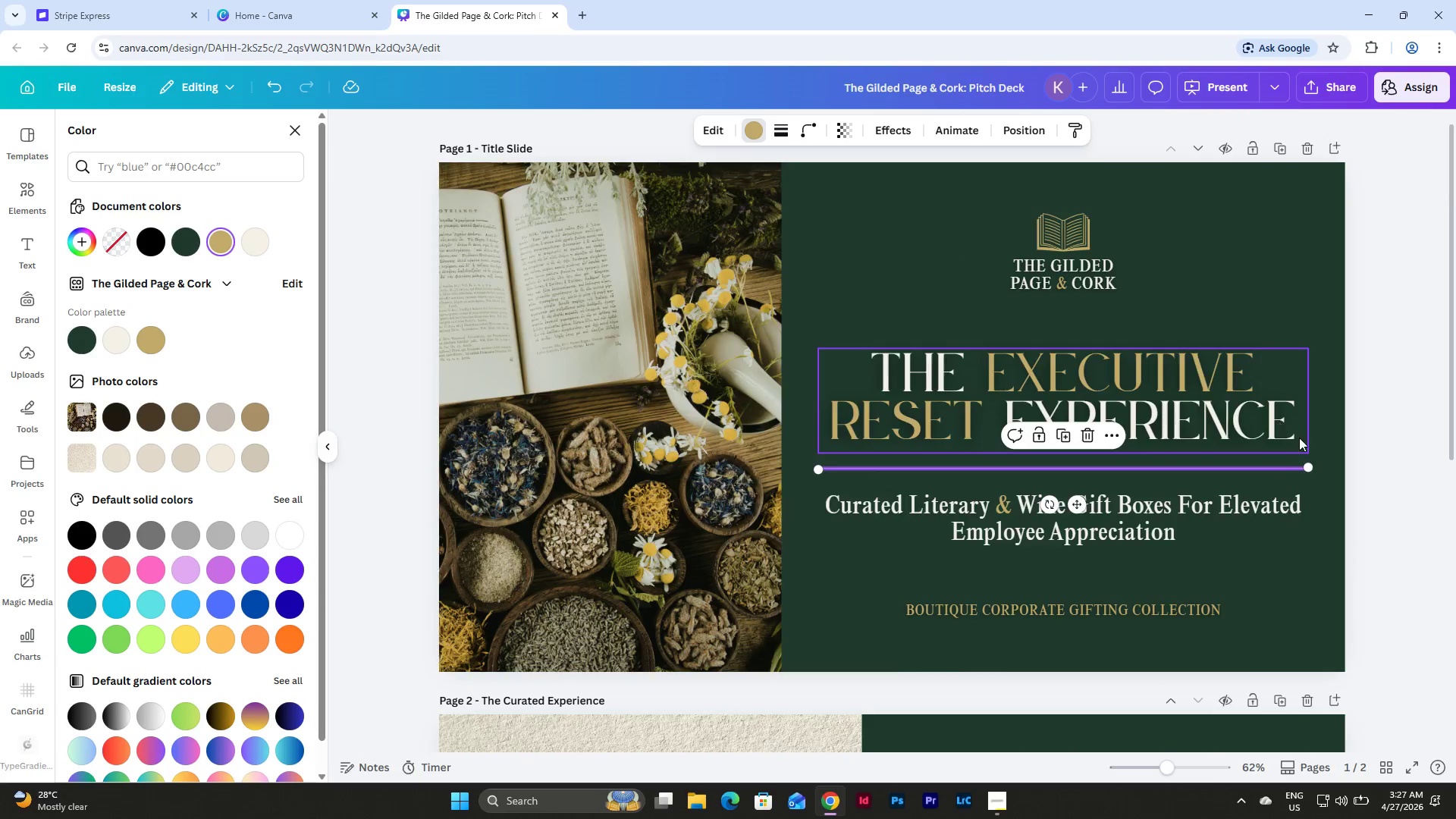 
left_click([1321, 491])
 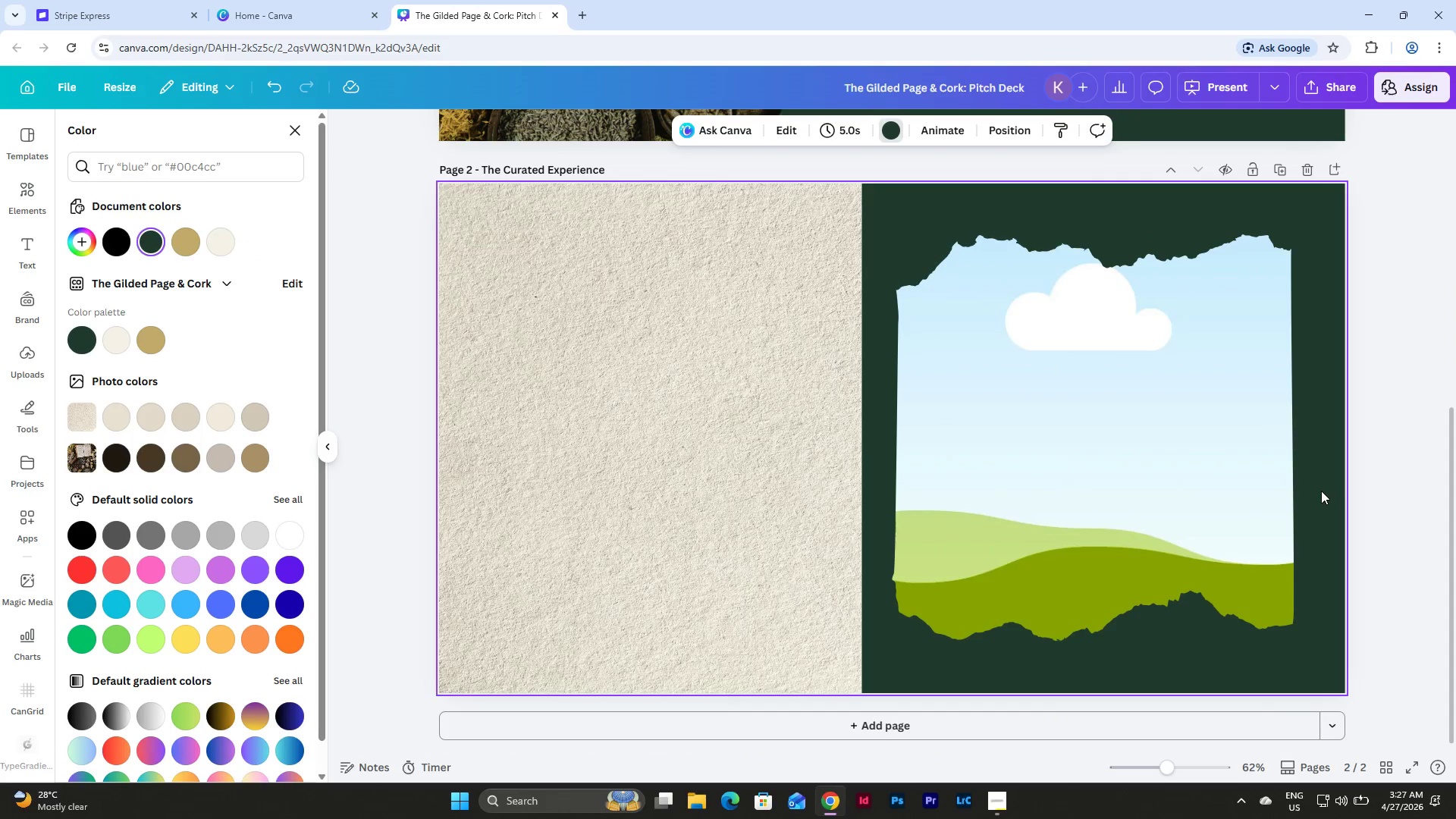 
scroll: coordinate [1322, 472], scroll_direction: down, amount: 9.0
 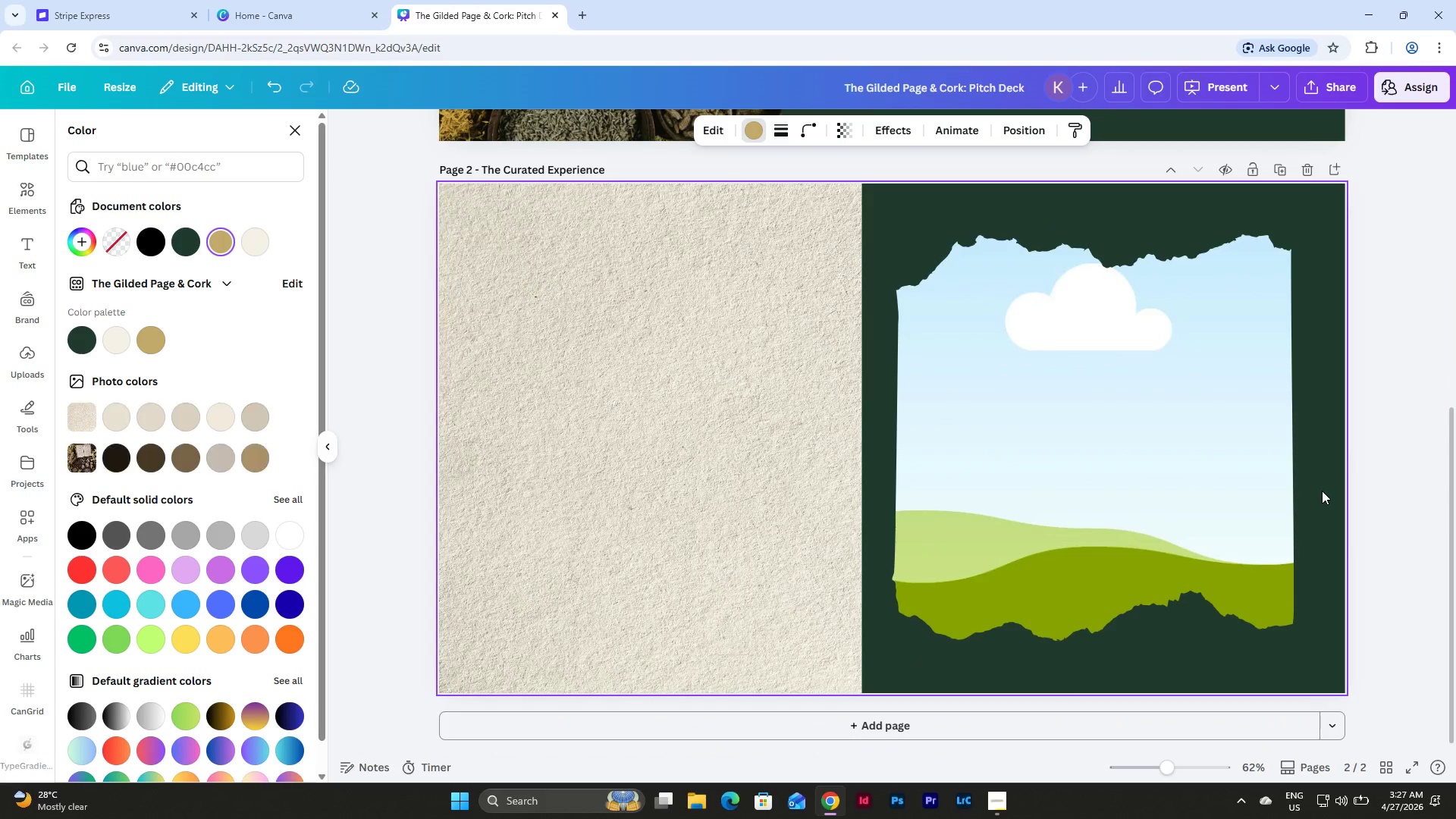 
key(Control+V)
 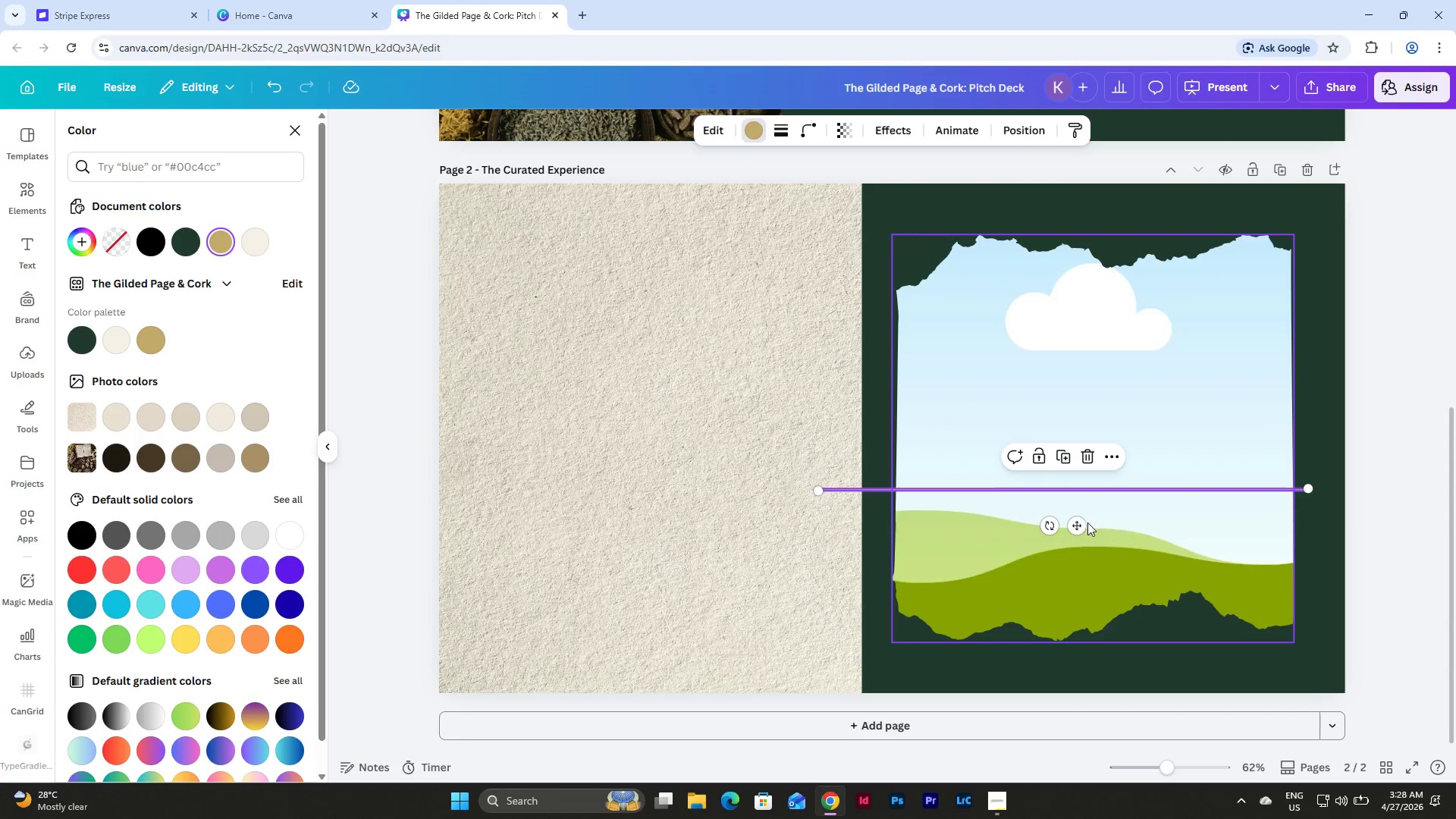 
left_click_drag(start_coordinate=[1083, 526], to_coordinate=[1128, 716])
 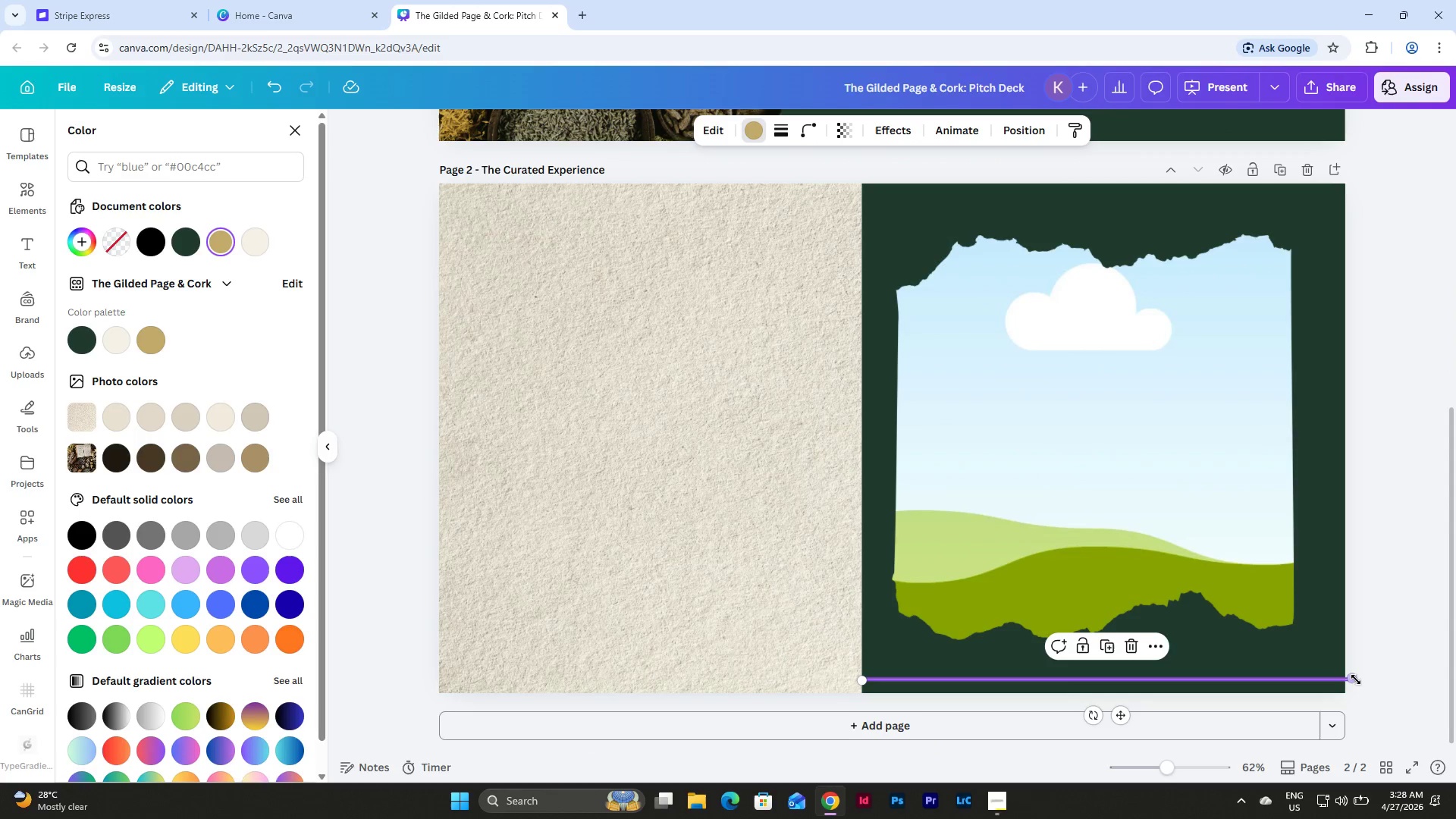 
left_click_drag(start_coordinate=[1356, 679], to_coordinate=[1346, 663])
 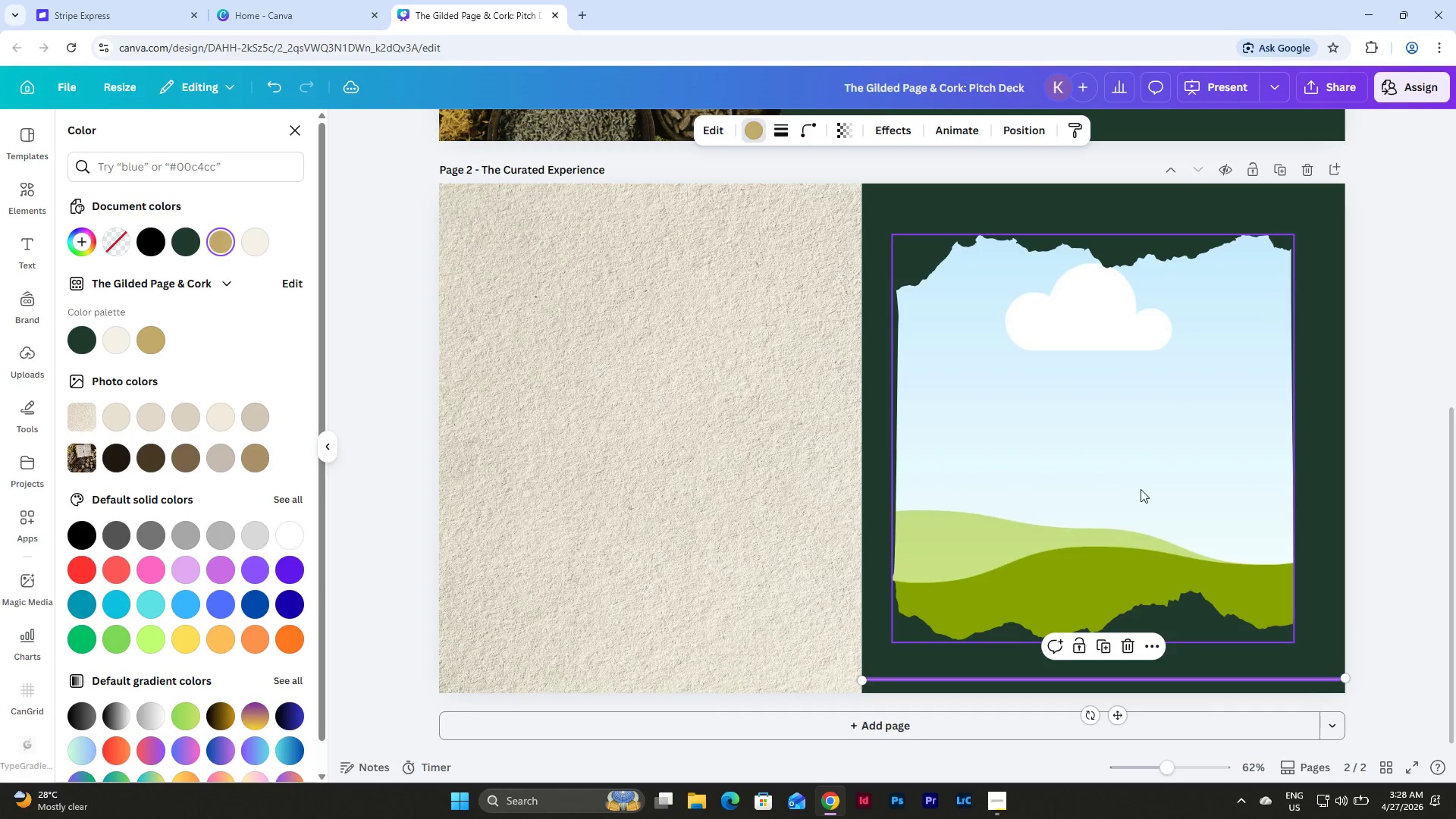 
left_click_drag(start_coordinate=[1139, 488], to_coordinate=[1147, 489])
 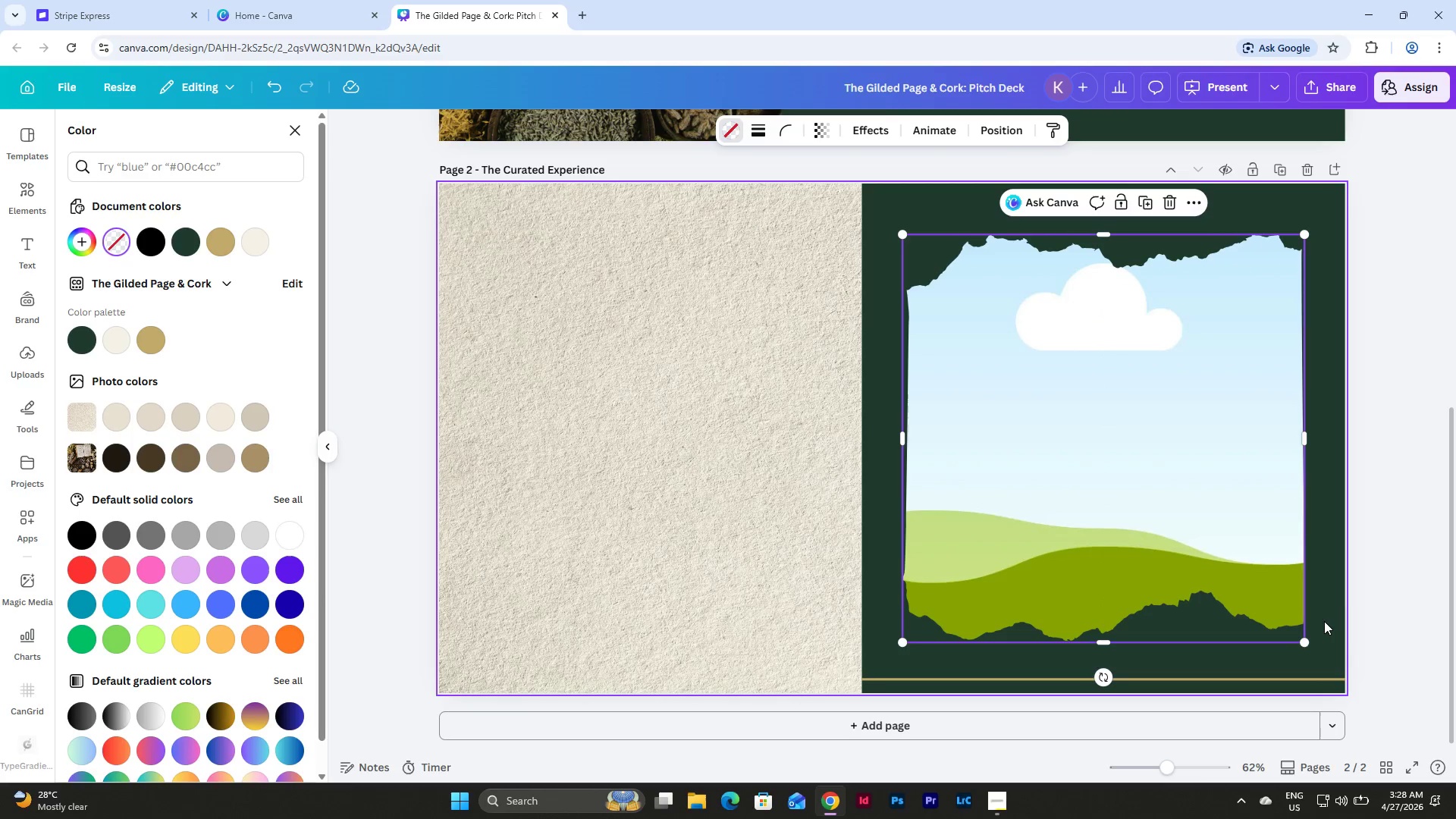 
left_click([1328, 618])
 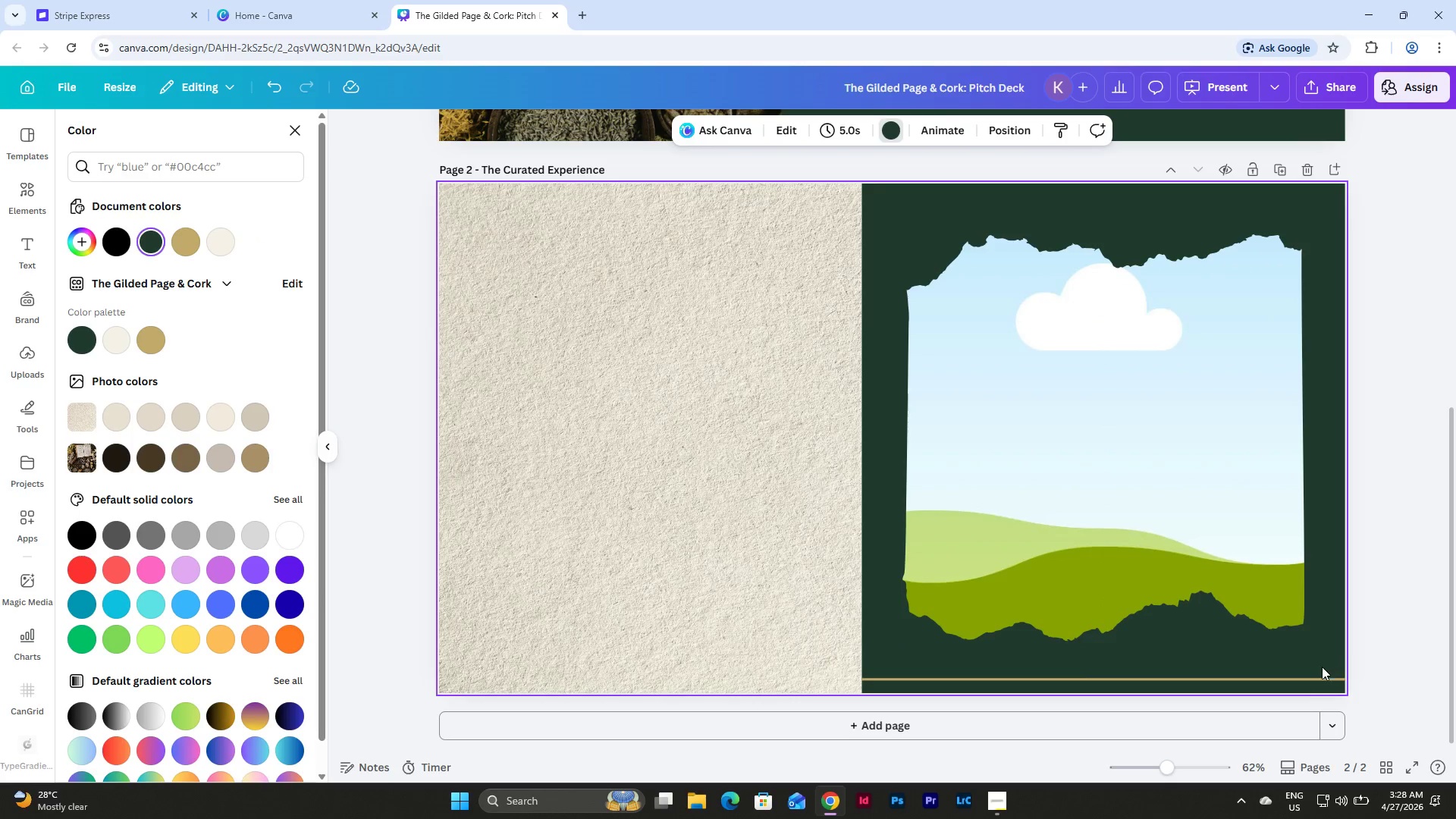 
left_click_drag(start_coordinate=[1322, 667], to_coordinate=[1352, 697])
 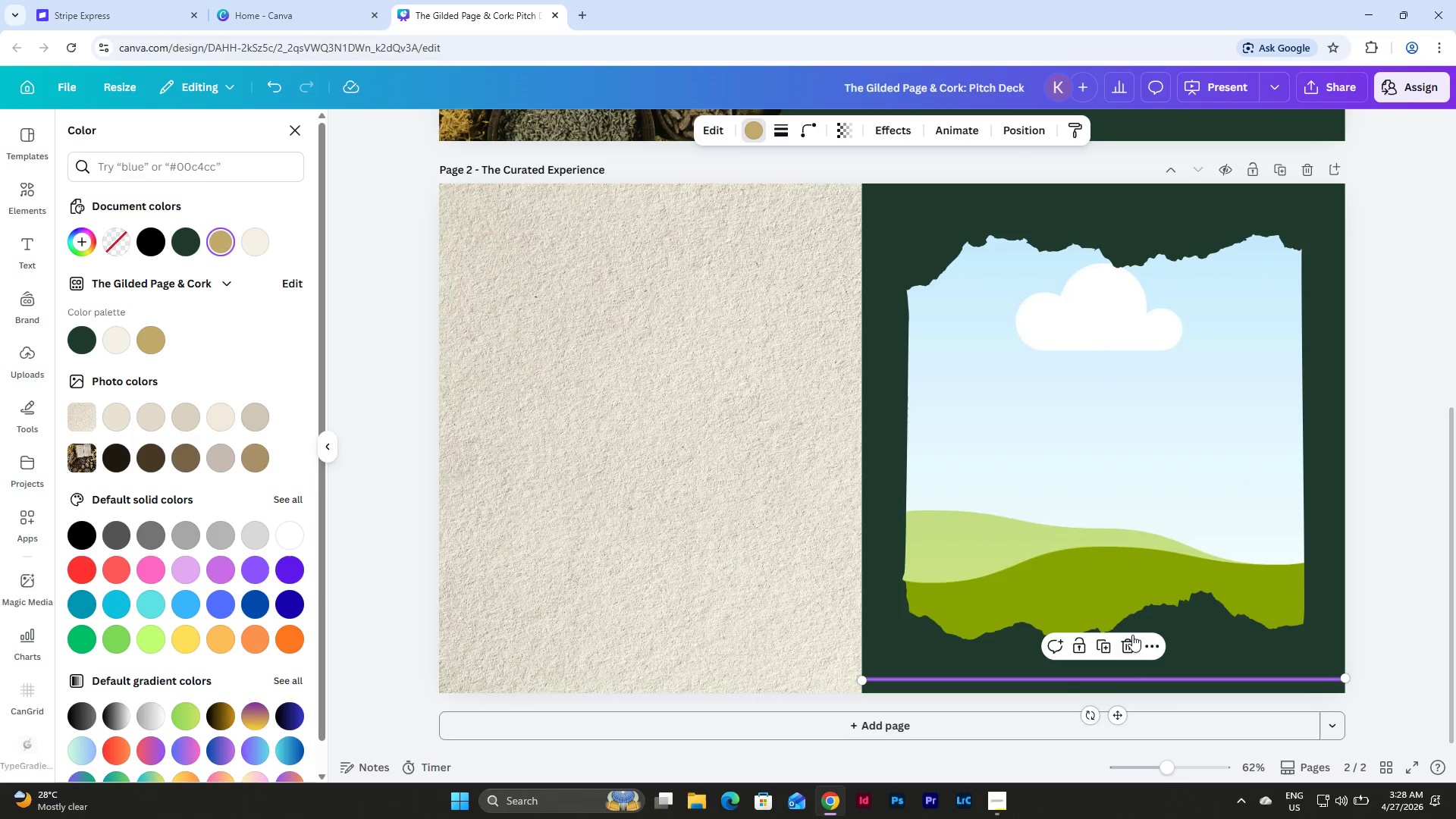 
left_click([1128, 645])
 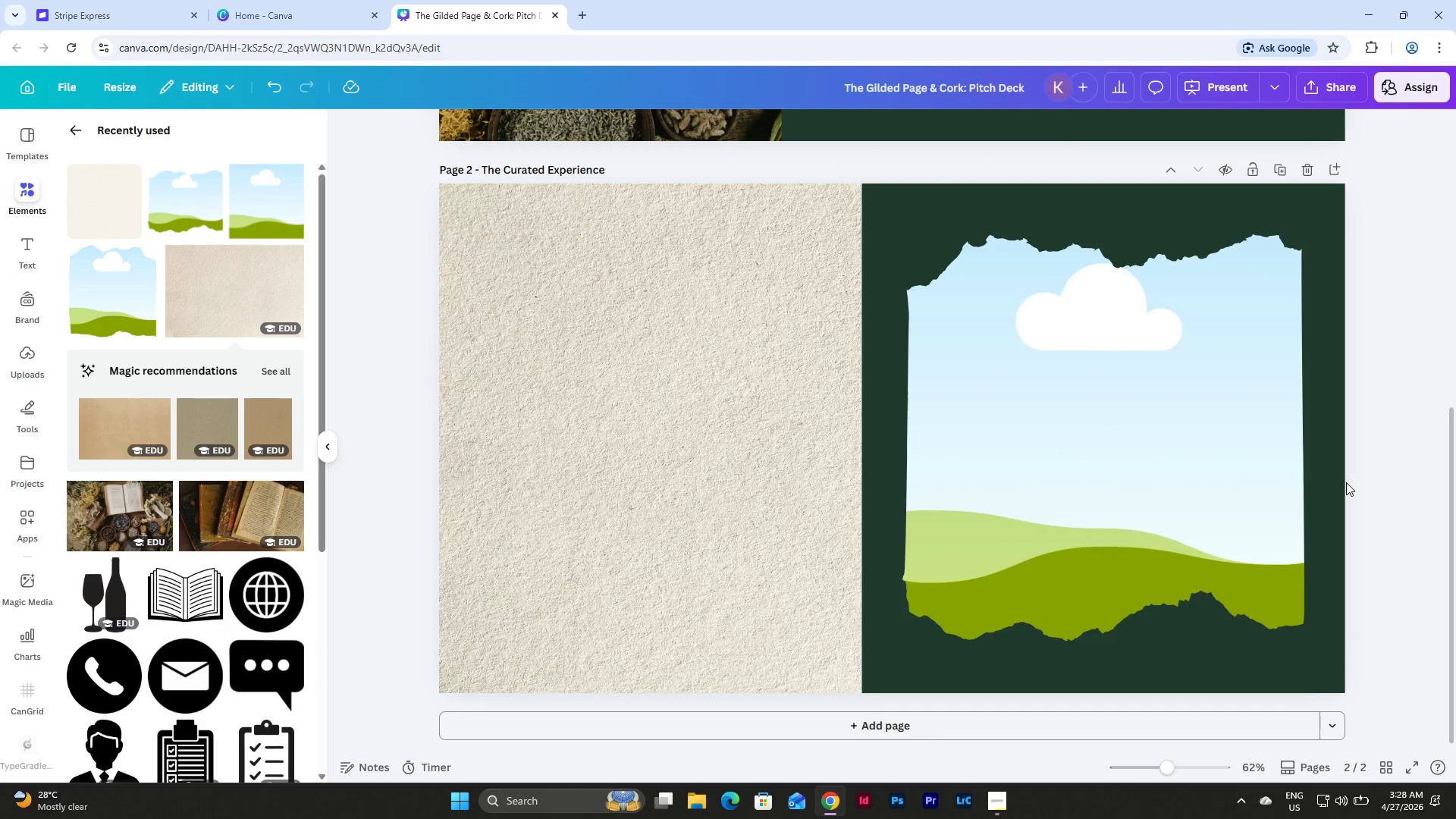 
wait(17.25)
 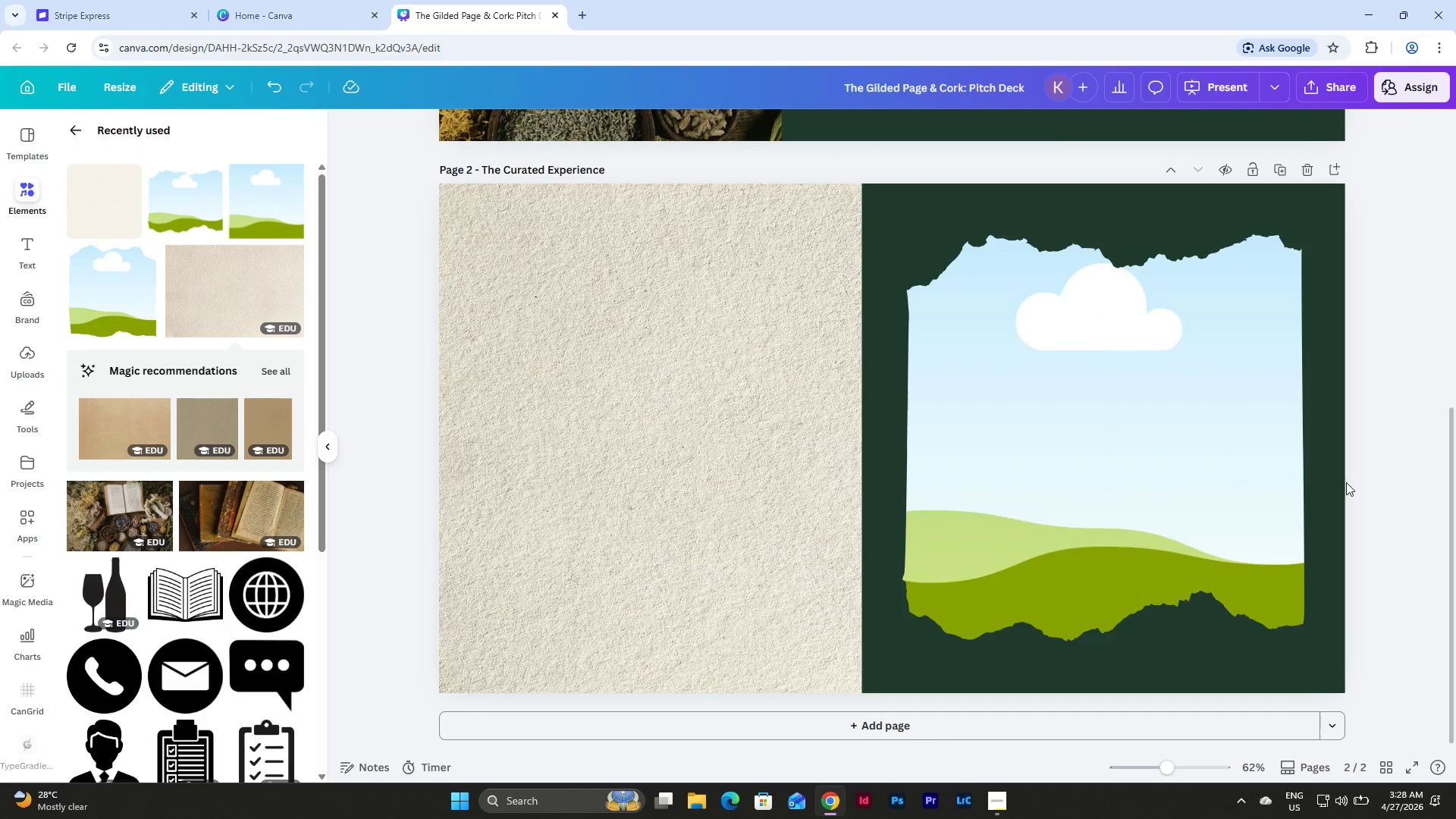 
left_click([39, 190])
 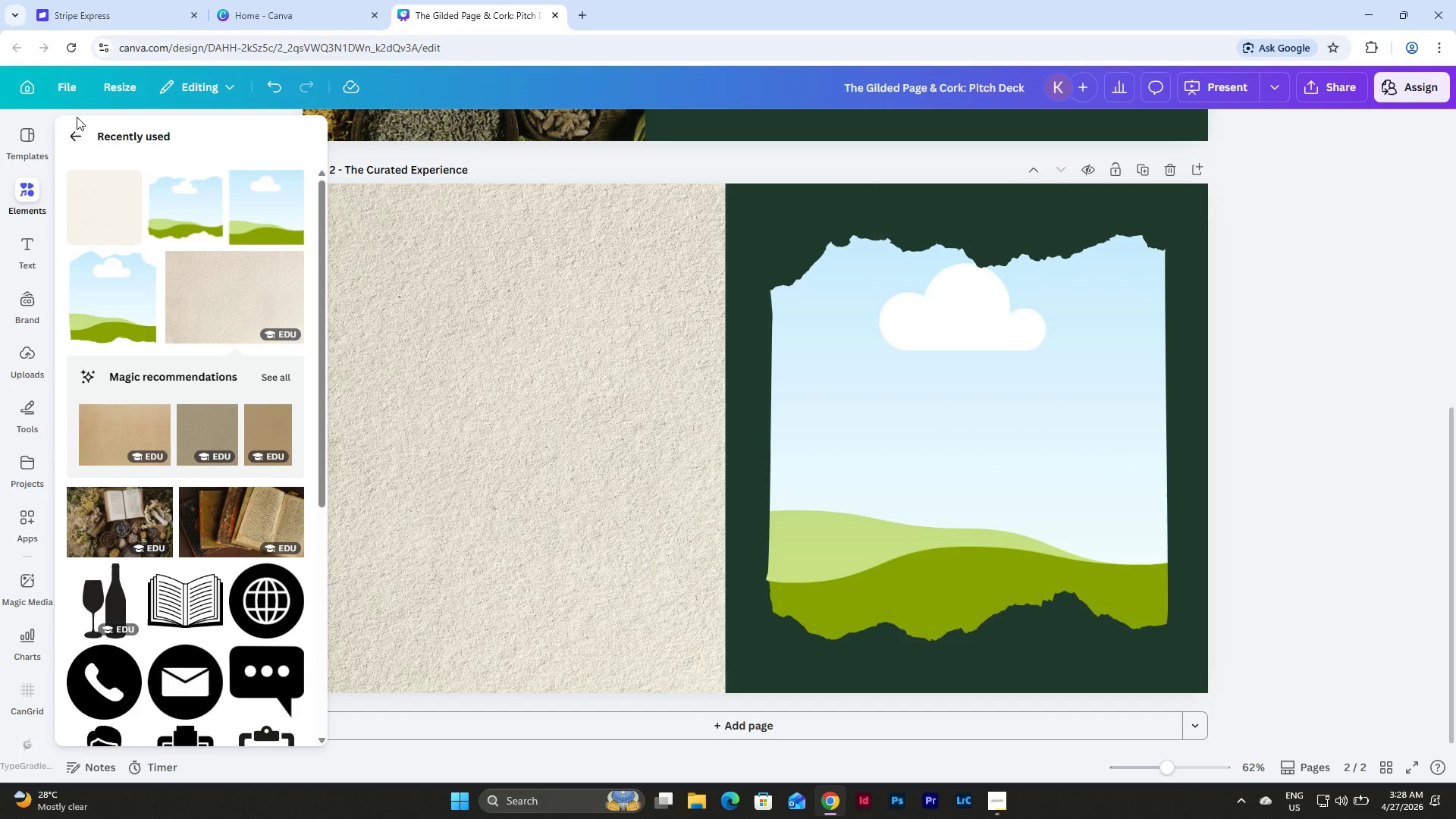 
left_click([77, 130])
 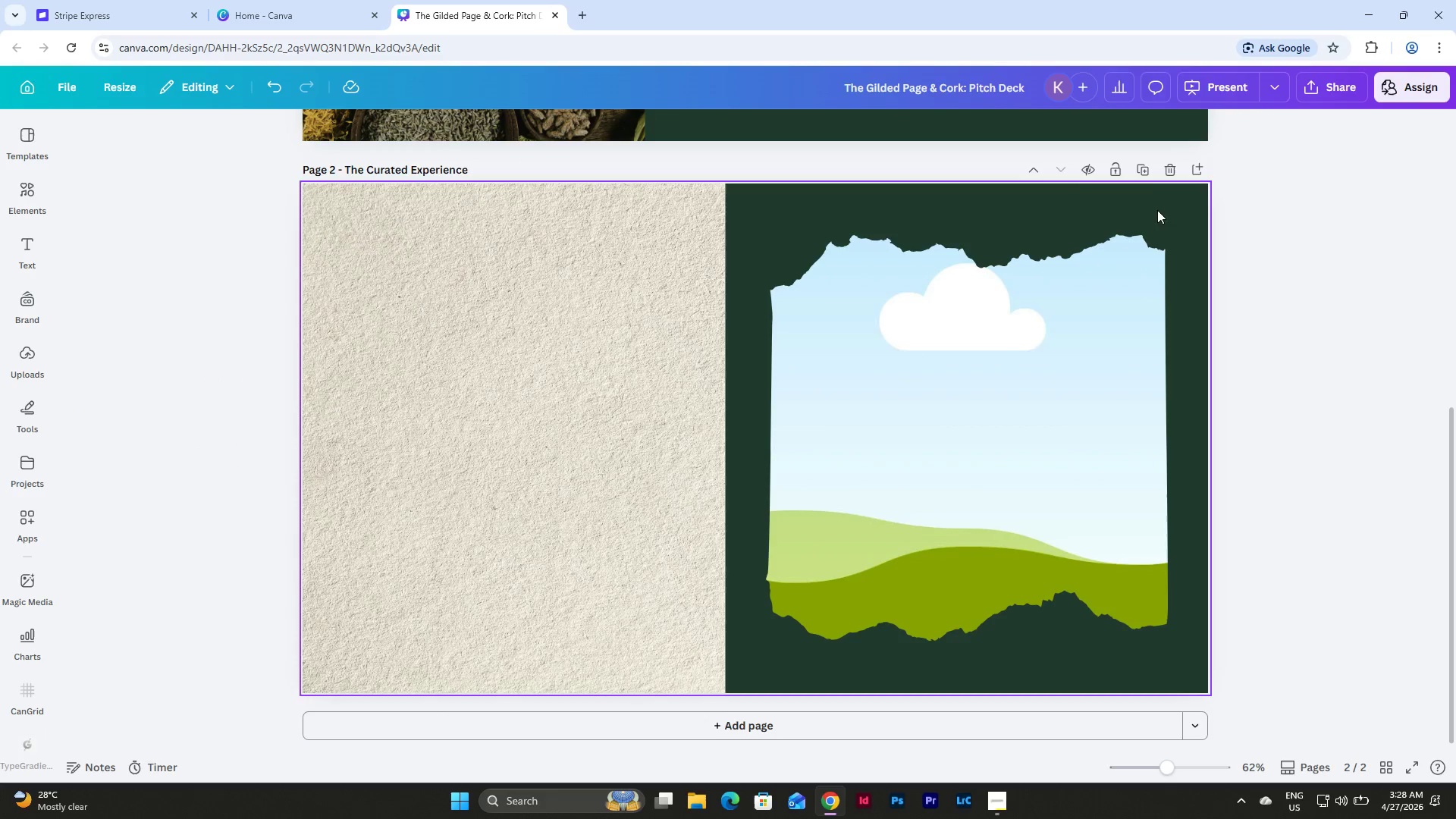 
left_click([1148, 168])
 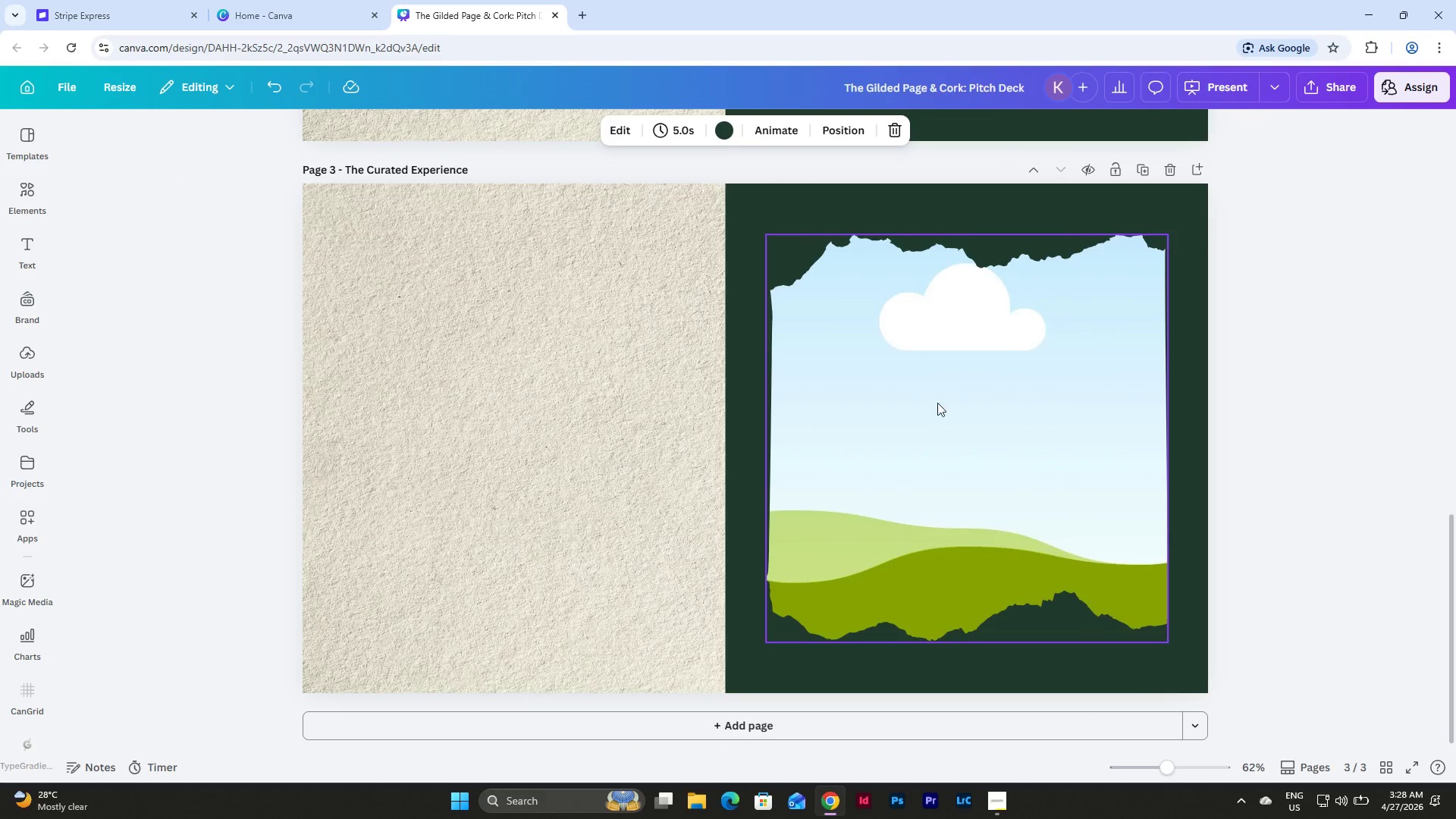 
scroll: coordinate [757, 380], scroll_direction: down, amount: 2.0
 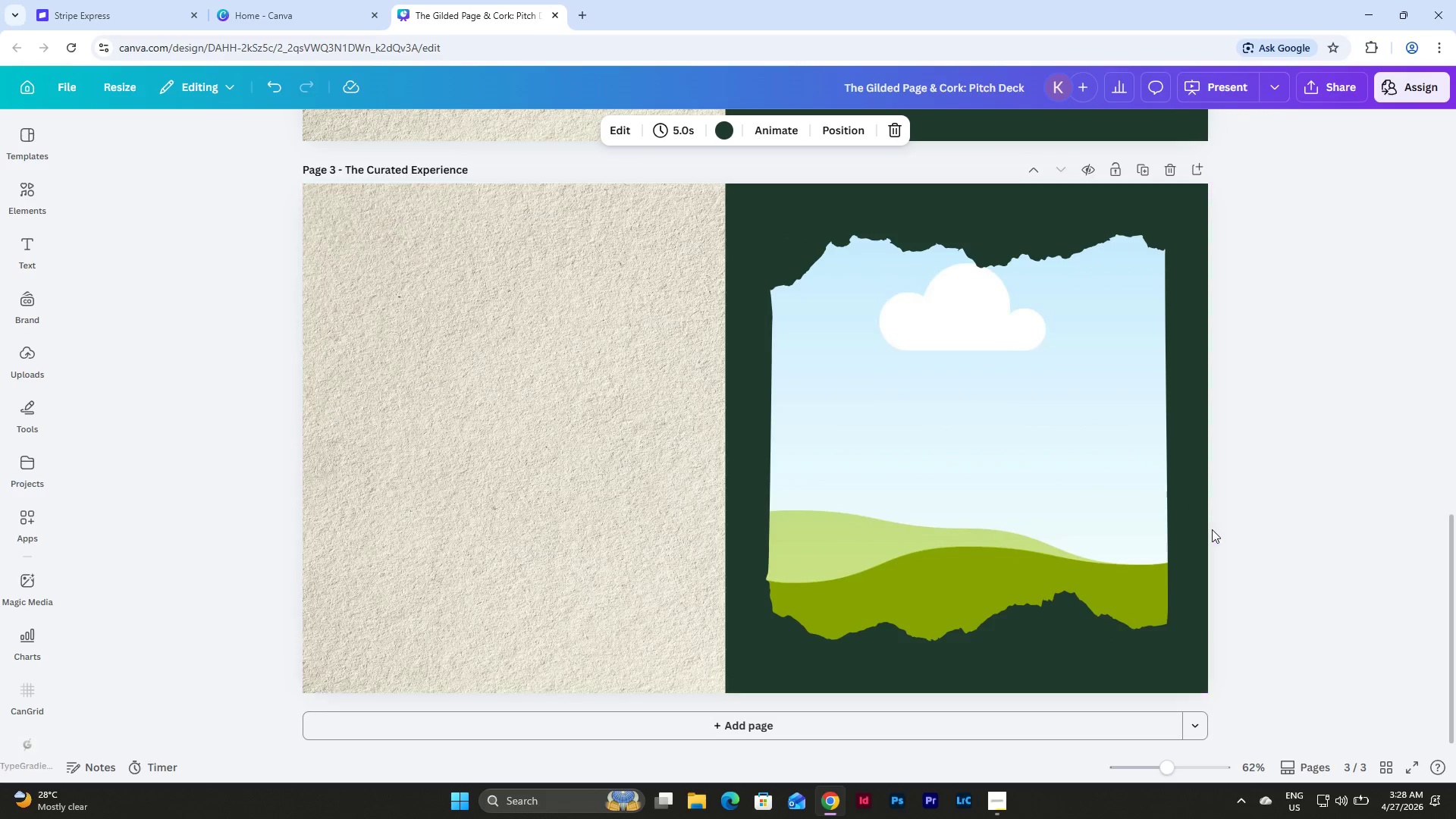 
left_click_drag(start_coordinate=[1207, 529], to_coordinate=[473, 317])
 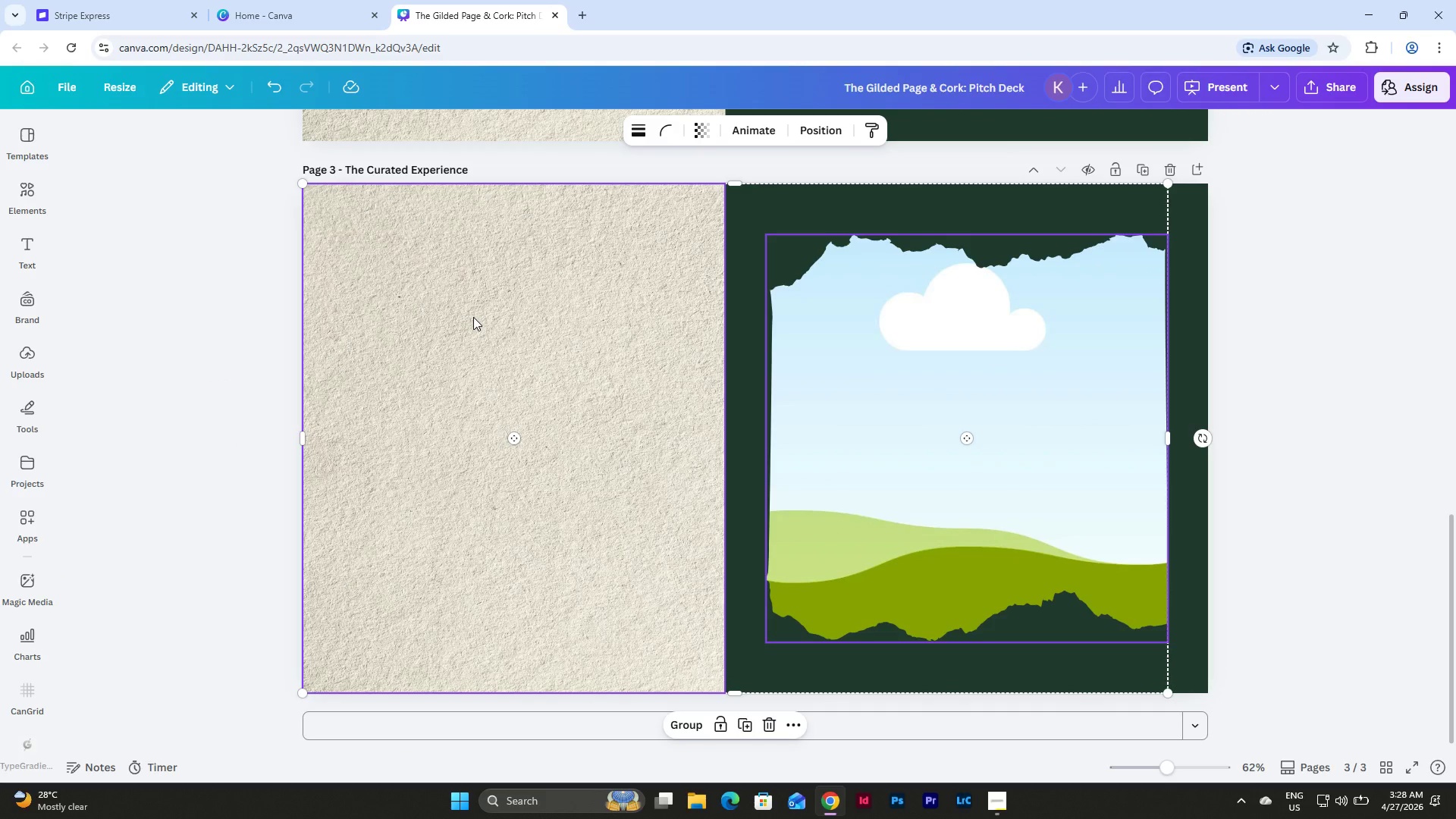 
key(Backspace)
 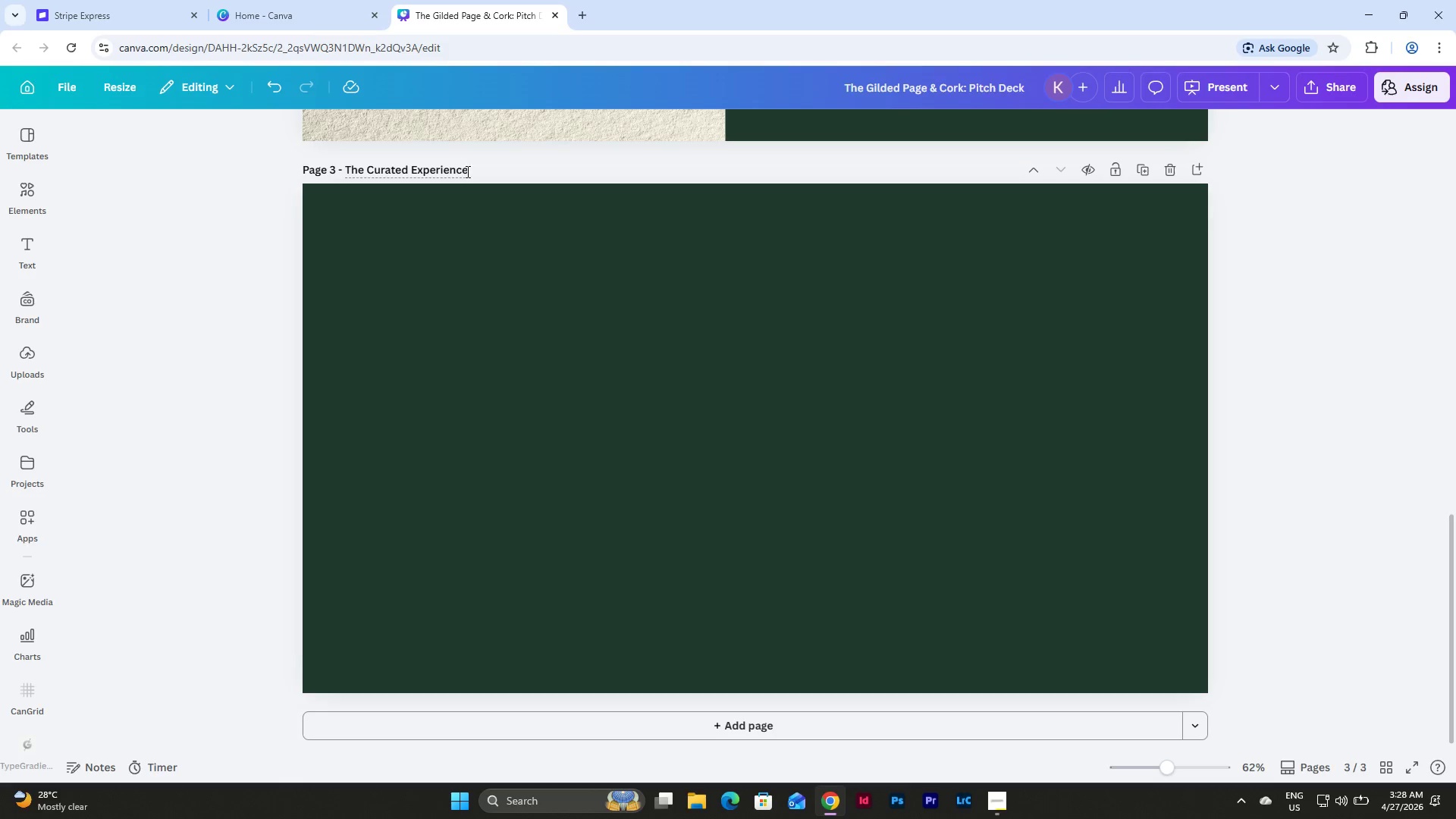 
left_click_drag(start_coordinate=[466, 171], to_coordinate=[315, 181])
 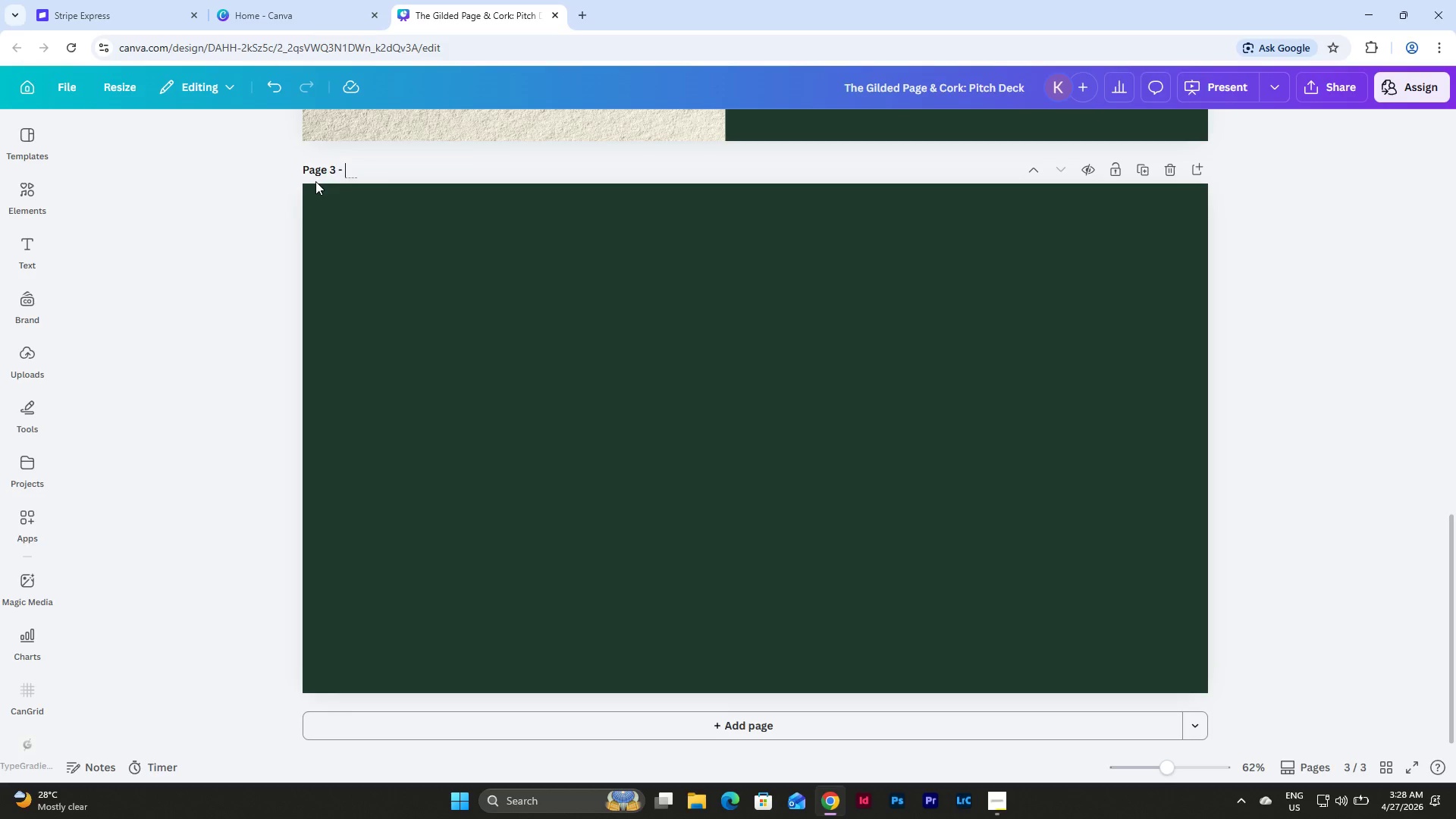 
key(Backspace)
 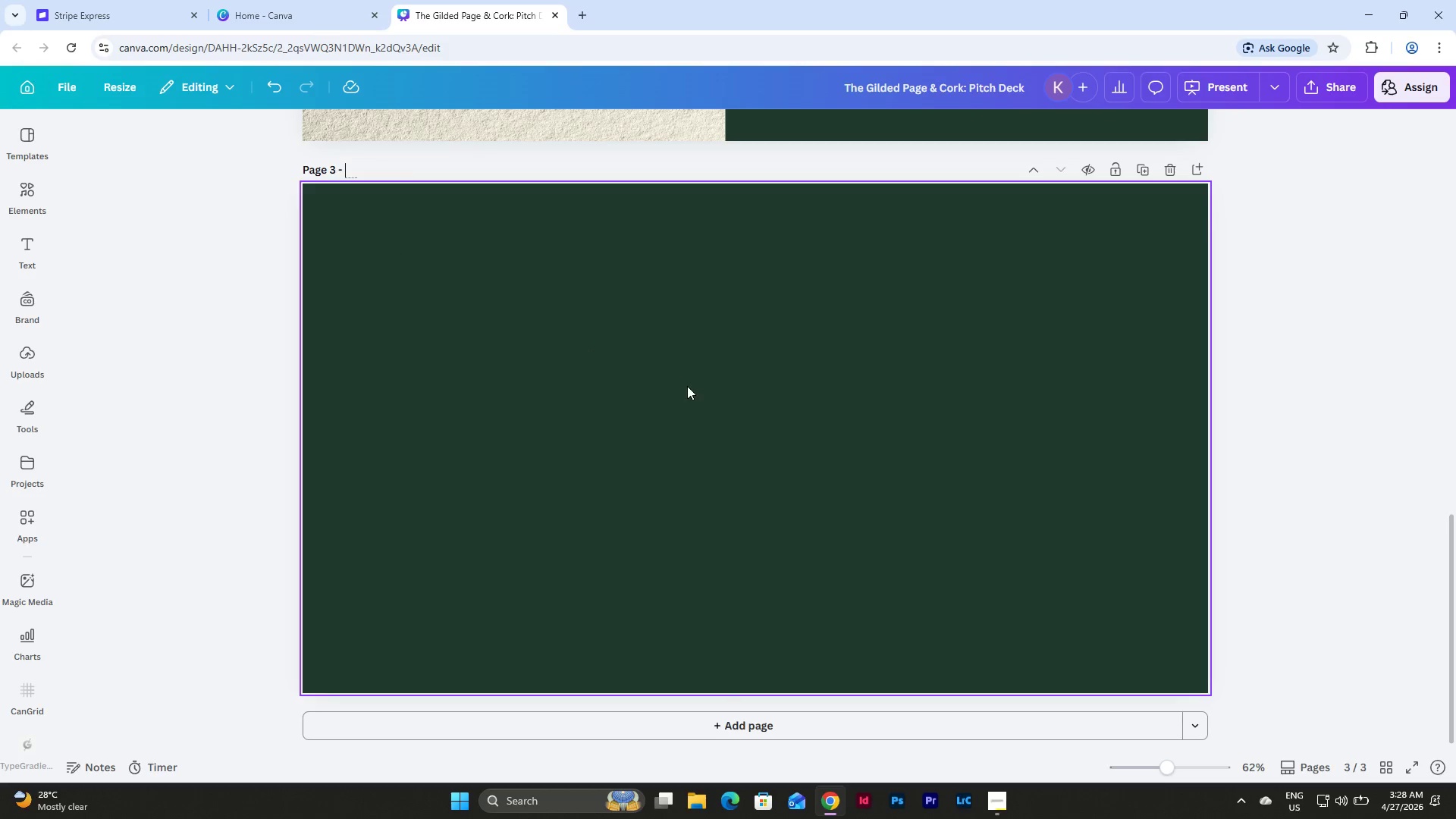 
left_click([687, 386])
 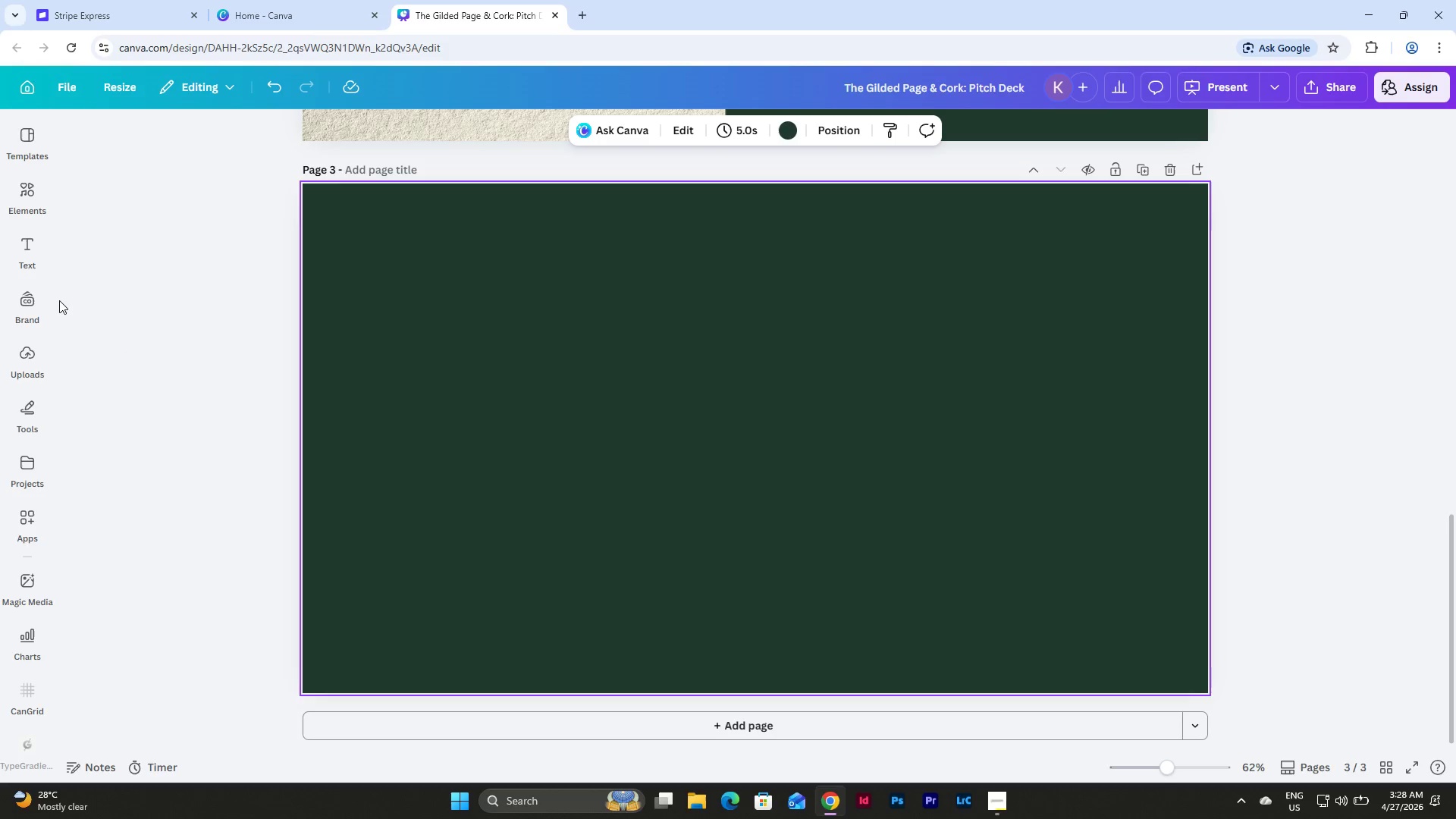 
mouse_move([24, 238])
 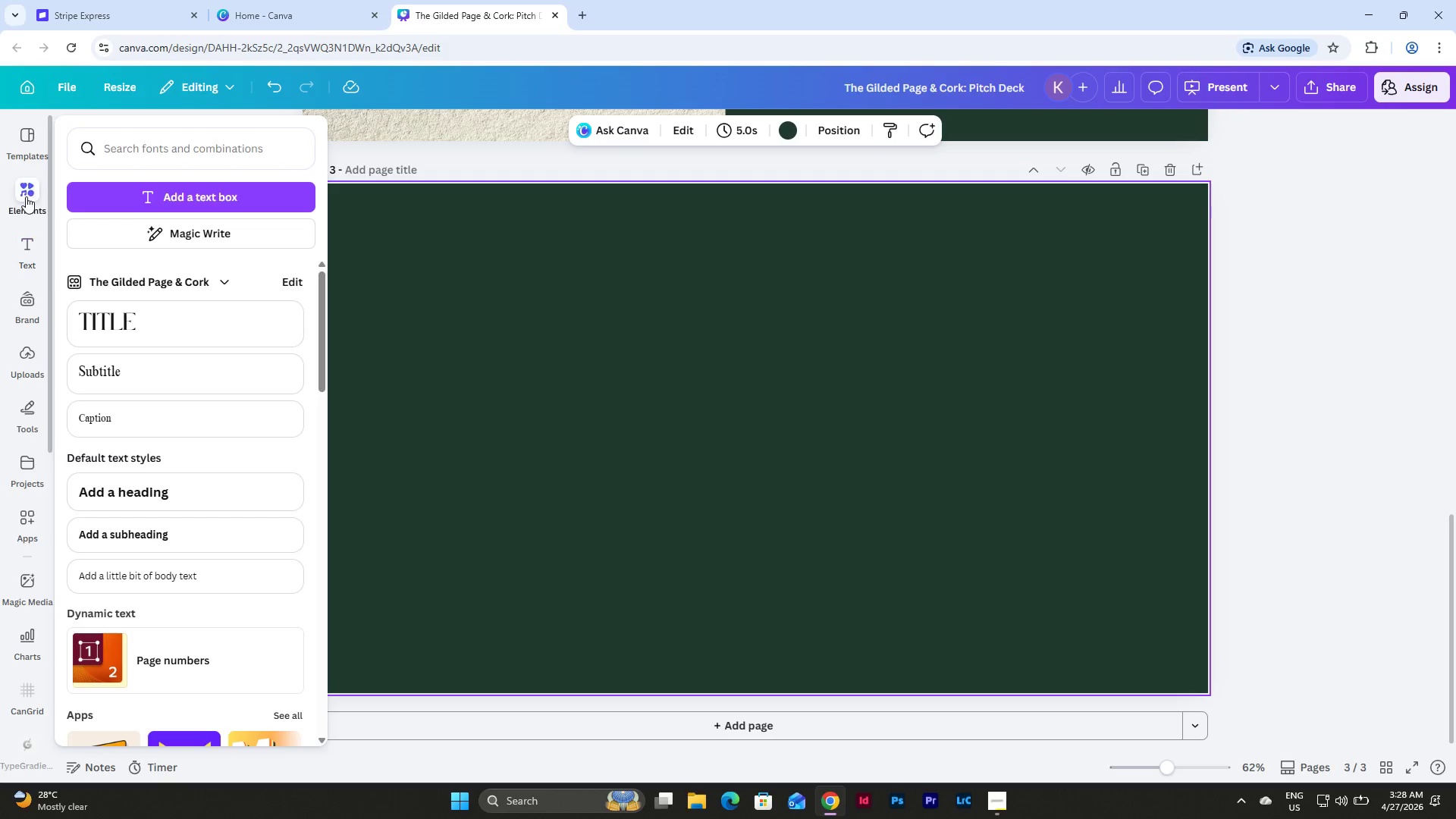 
left_click([26, 196])
 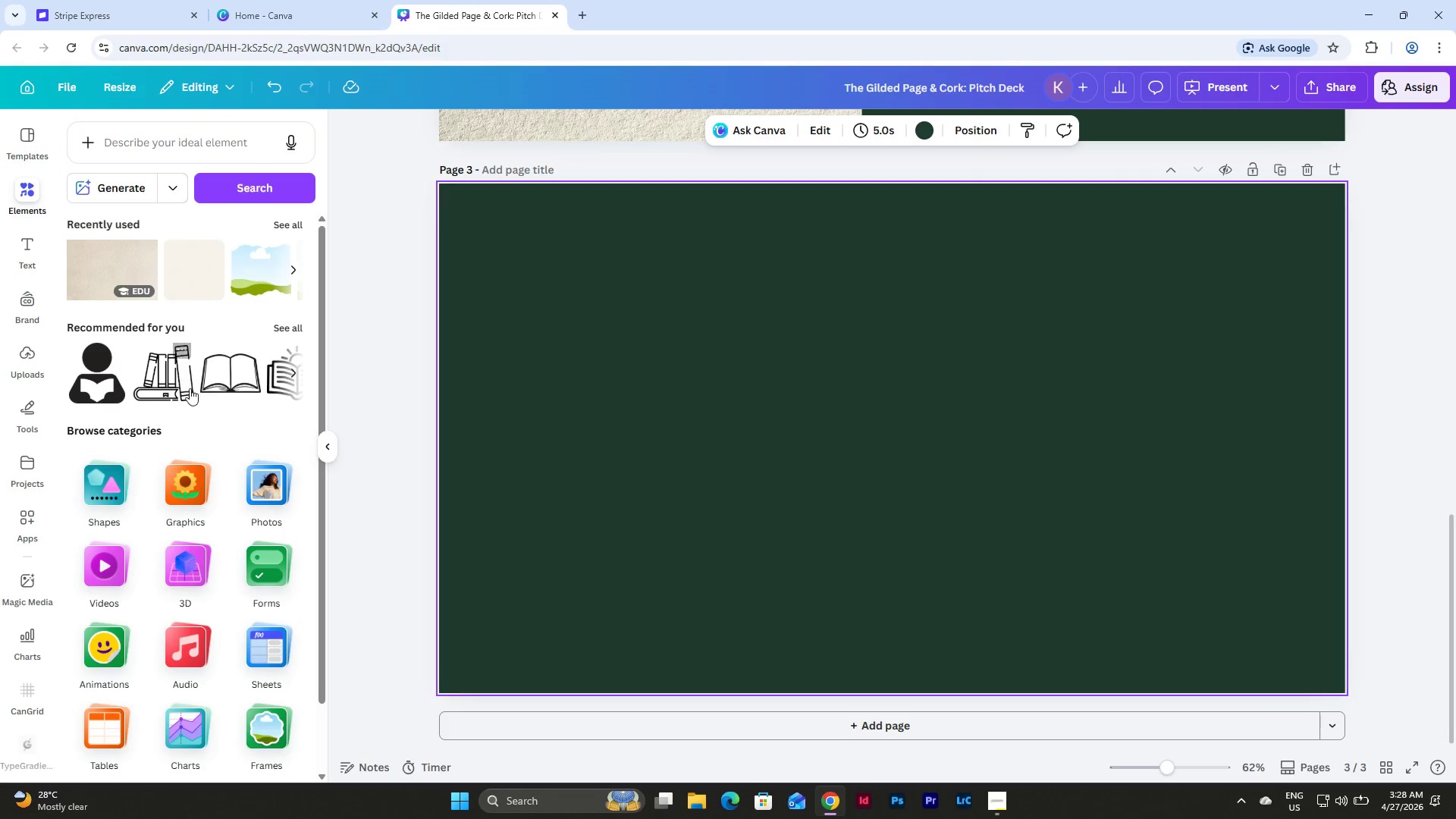 
scroll: coordinate [196, 393], scroll_direction: down, amount: 4.0
 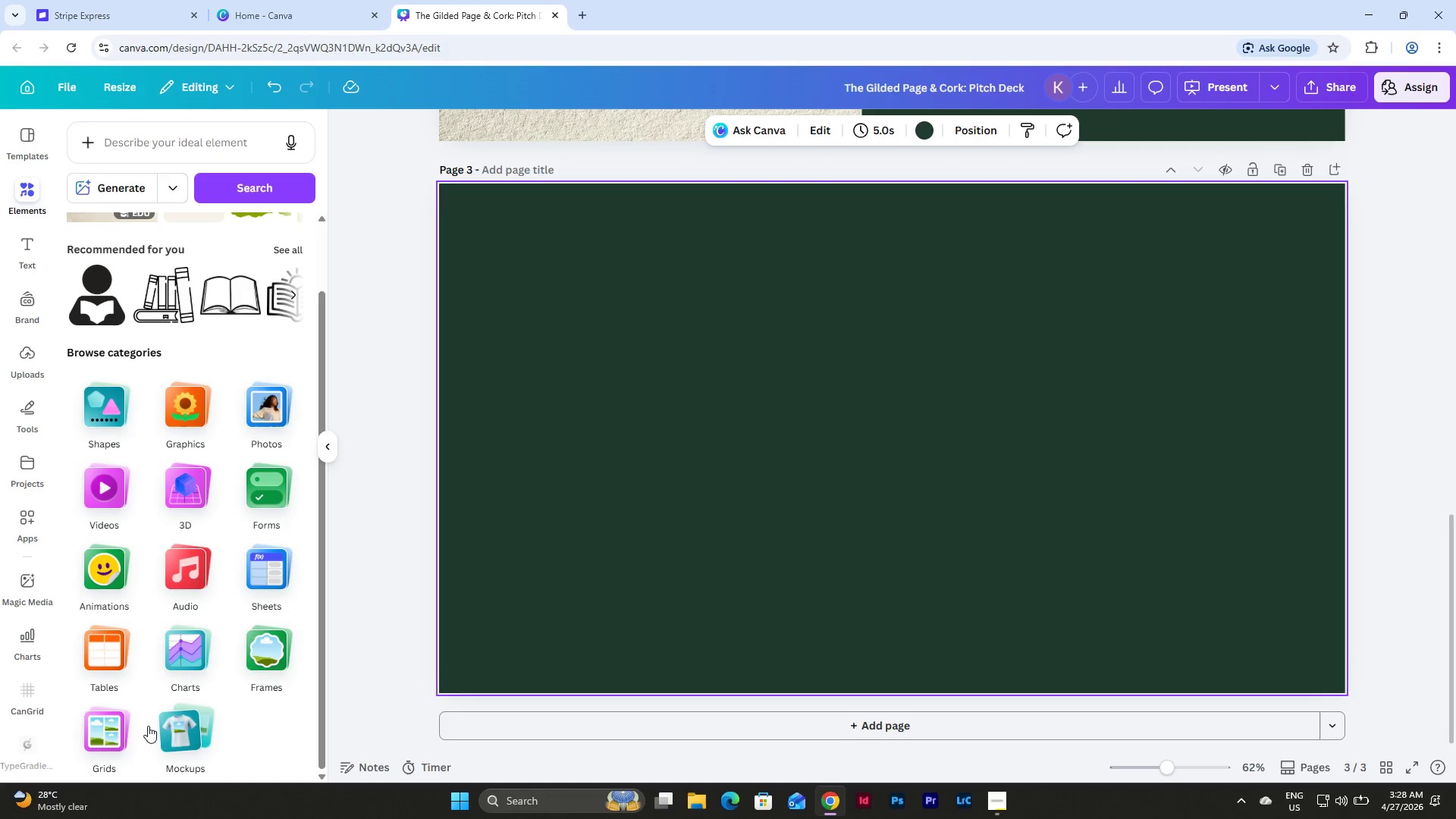 
left_click([99, 730])
 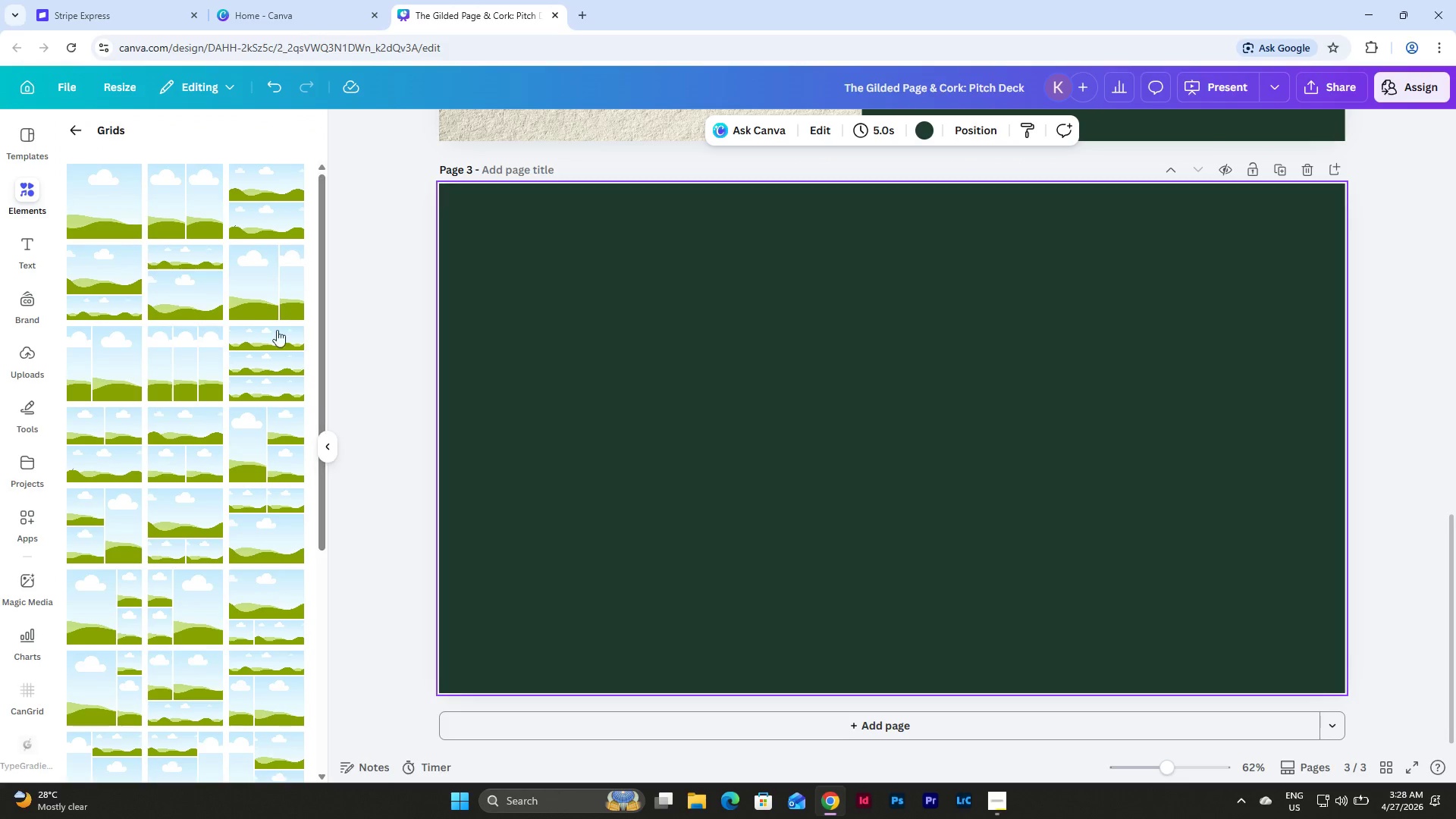 
scroll: coordinate [245, 322], scroll_direction: down, amount: 11.0
 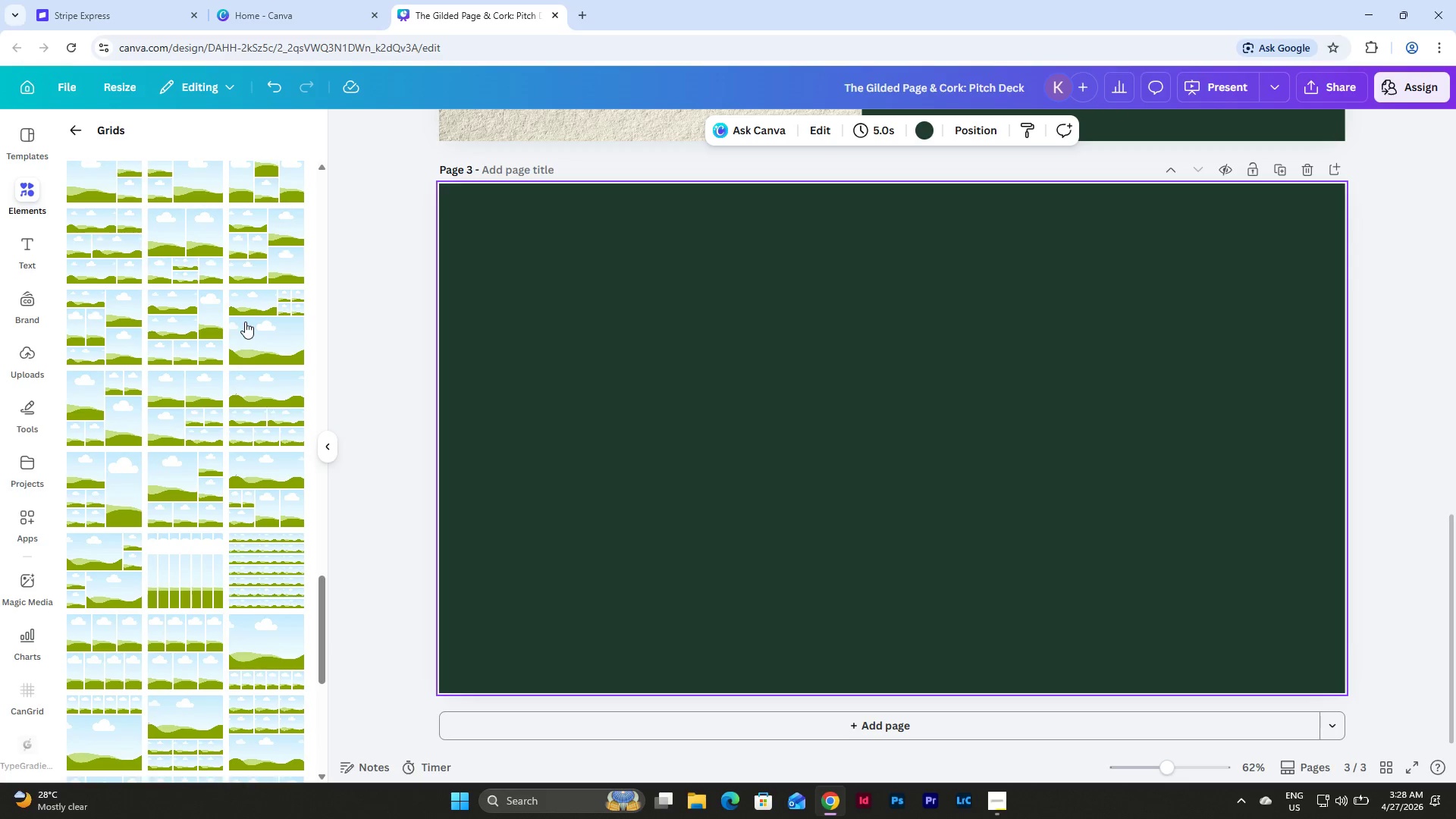 
left_click_drag(start_coordinate=[318, 679], to_coordinate=[327, 752])
 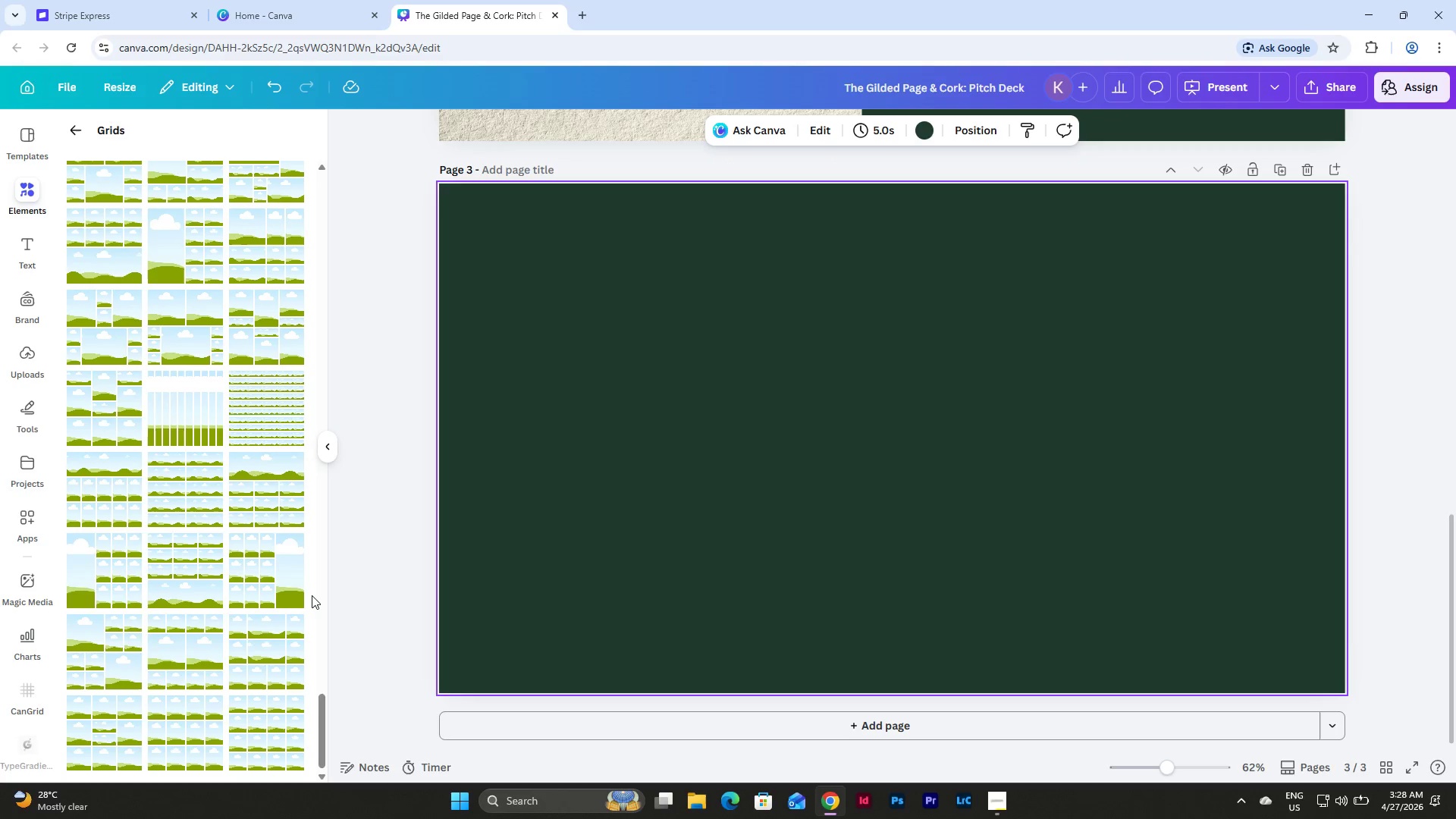 
scroll: coordinate [312, 595], scroll_direction: down, amount: 6.0
 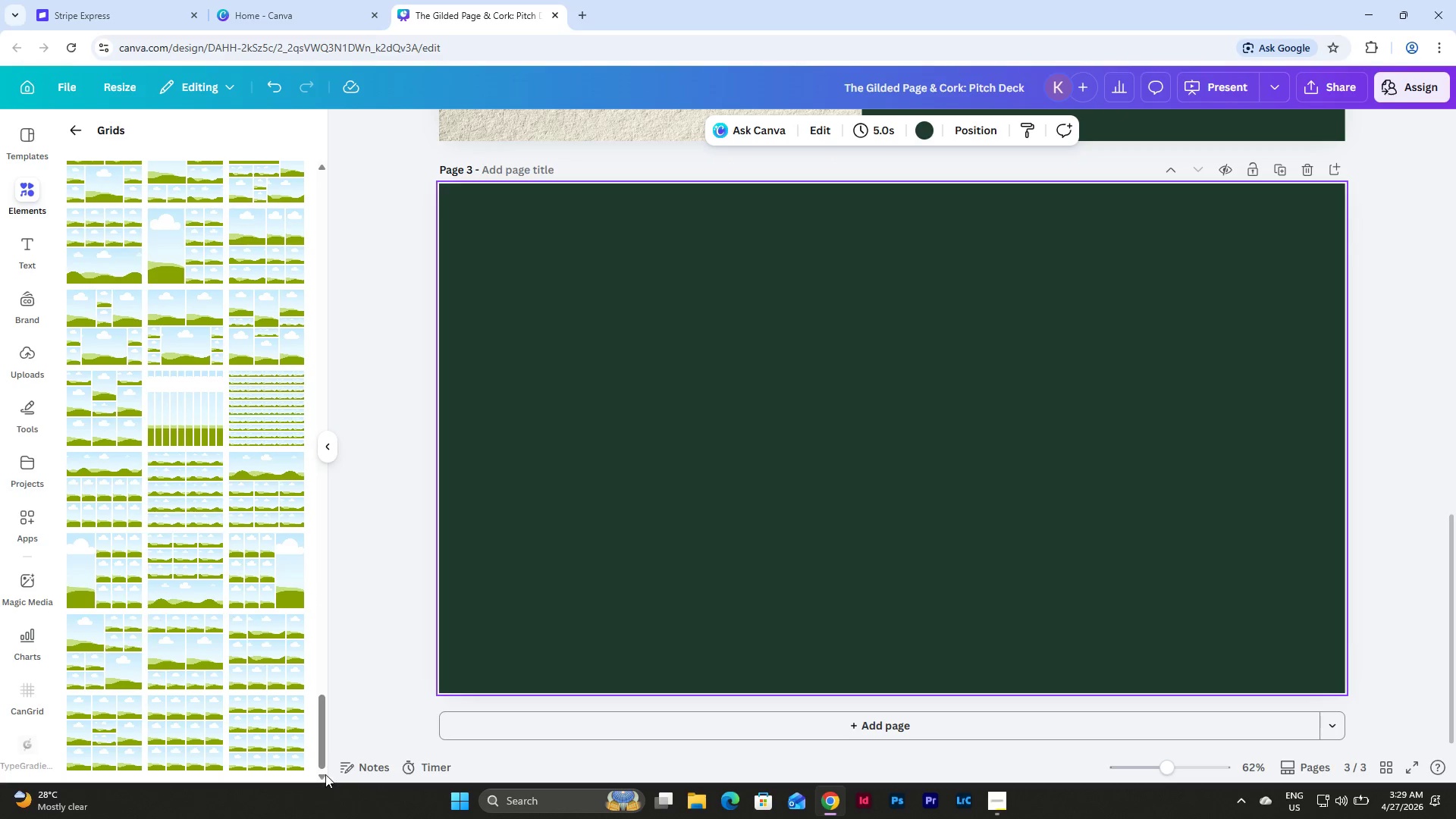 
left_click_drag(start_coordinate=[323, 754], to_coordinate=[316, 195])
 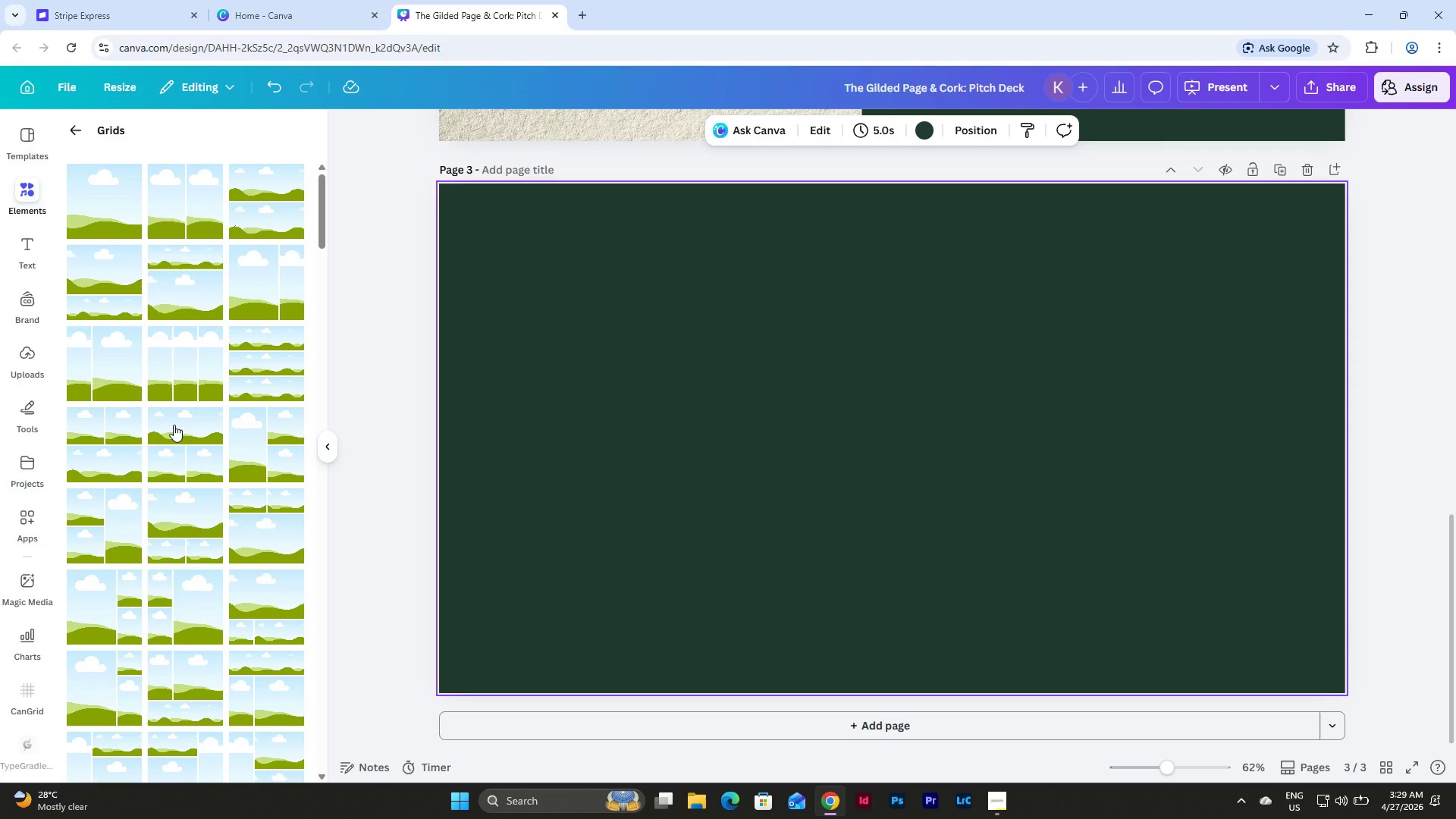 
wait(6.09)
 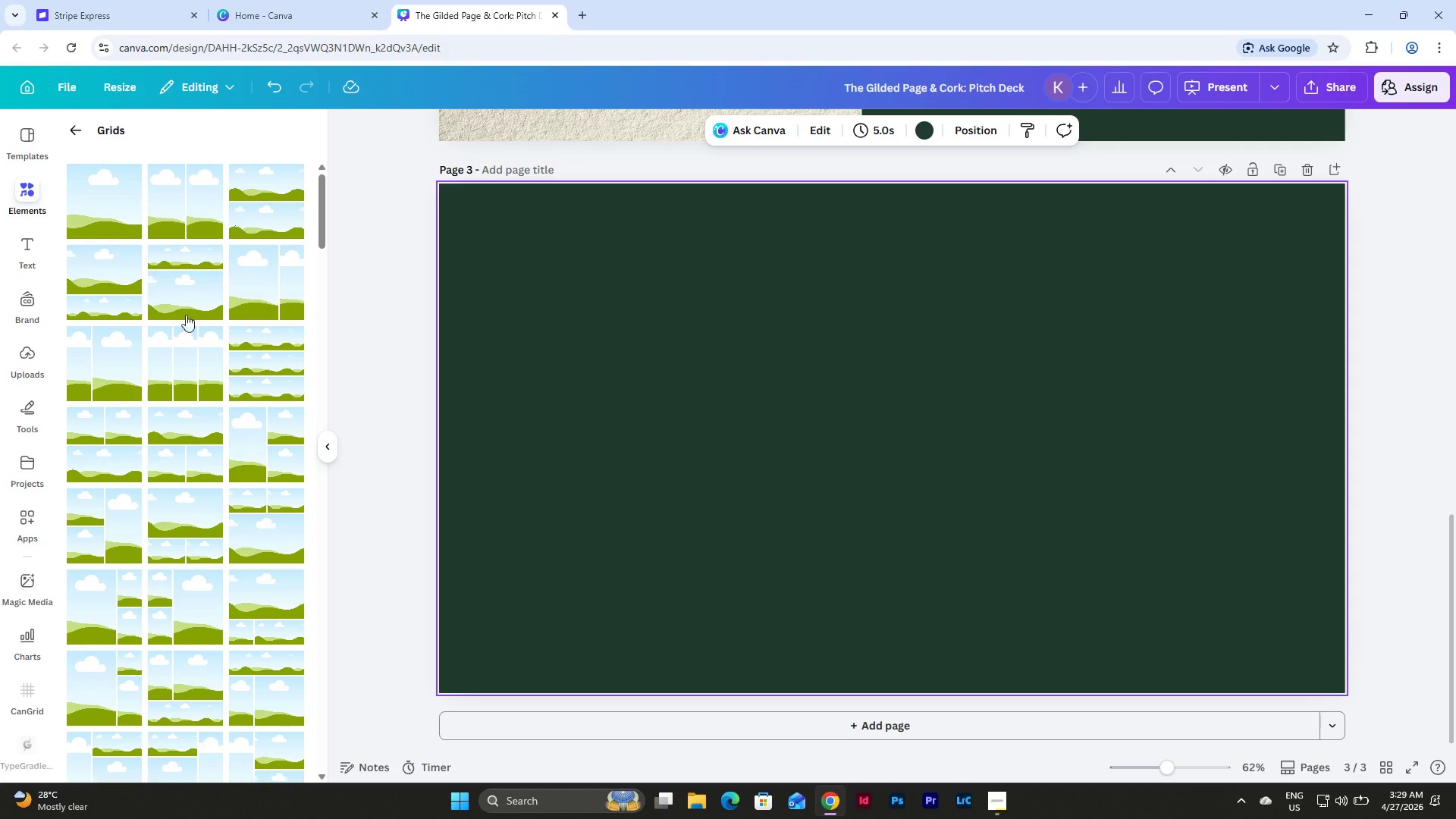 
left_click([172, 519])
 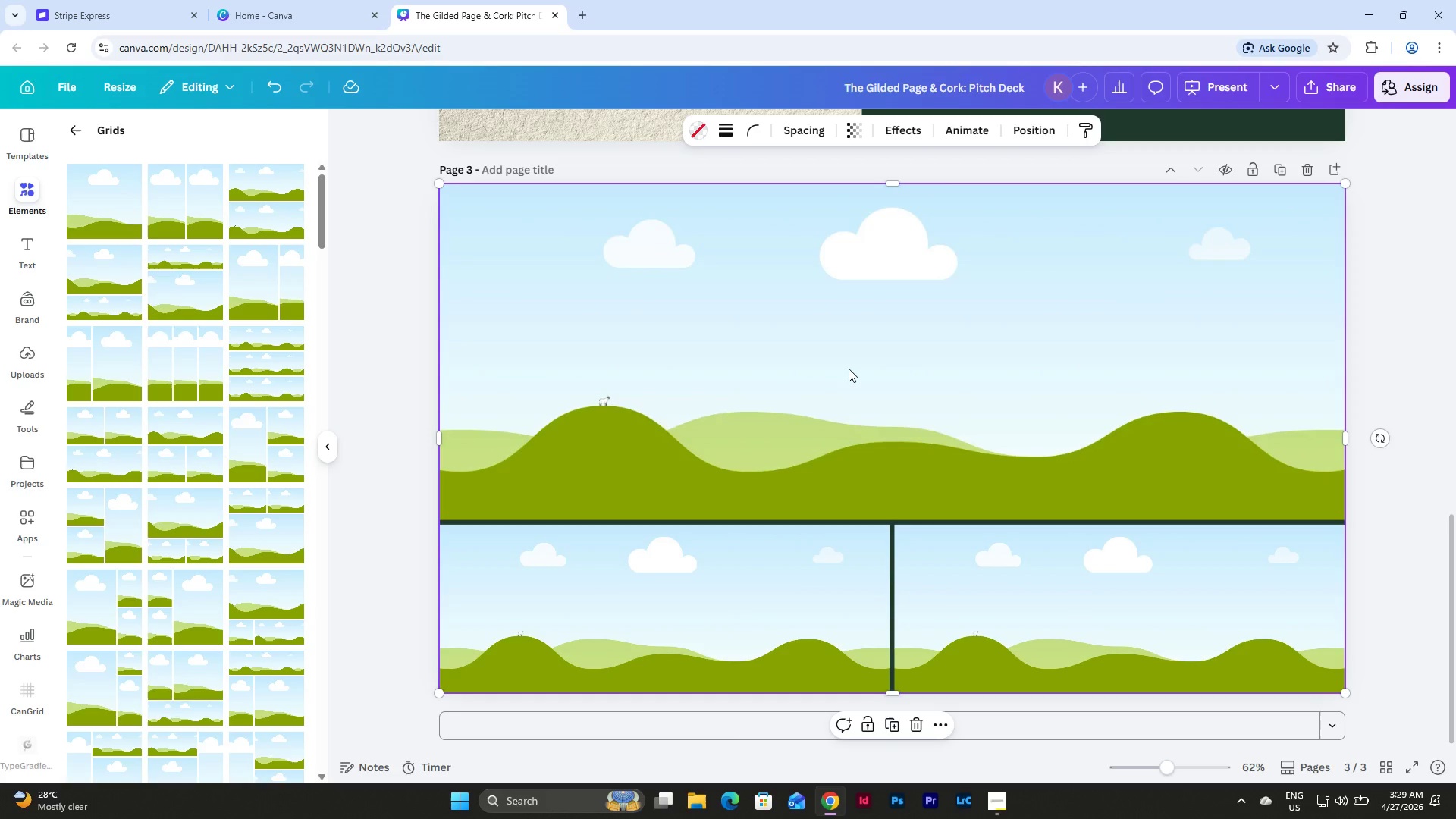 
left_click([849, 369])
 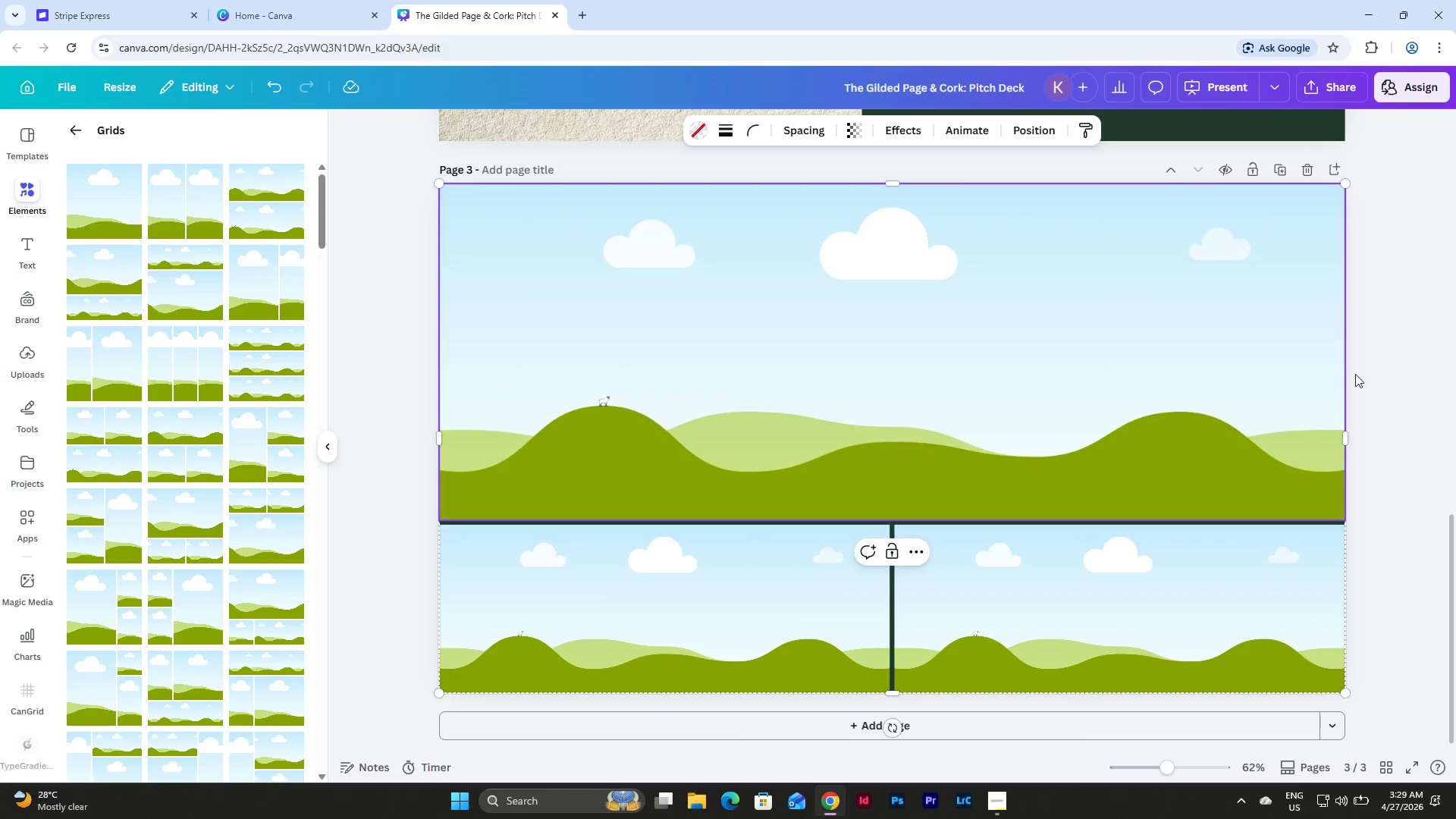 
left_click([1363, 411])
 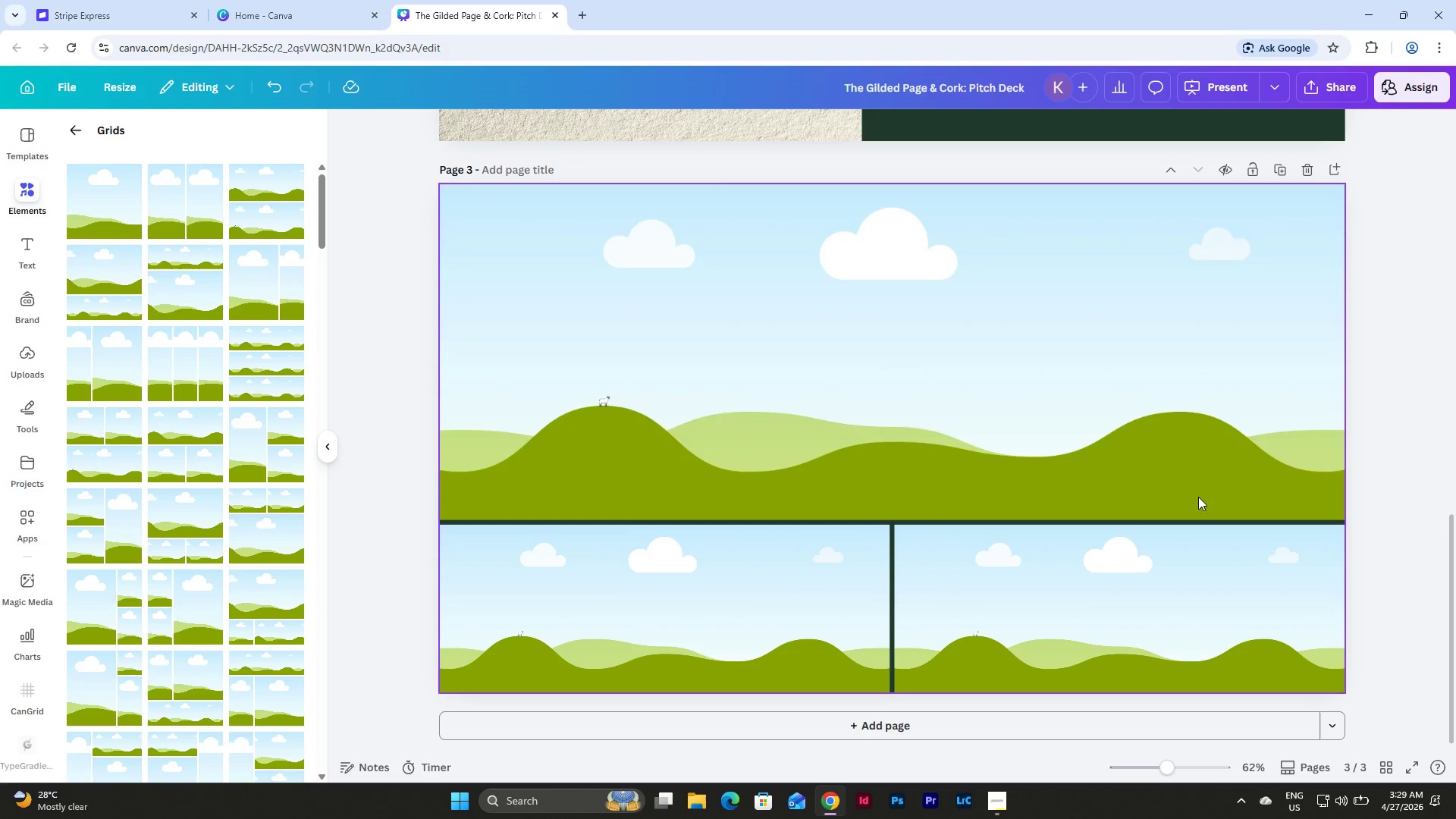 
left_click([1110, 447])
 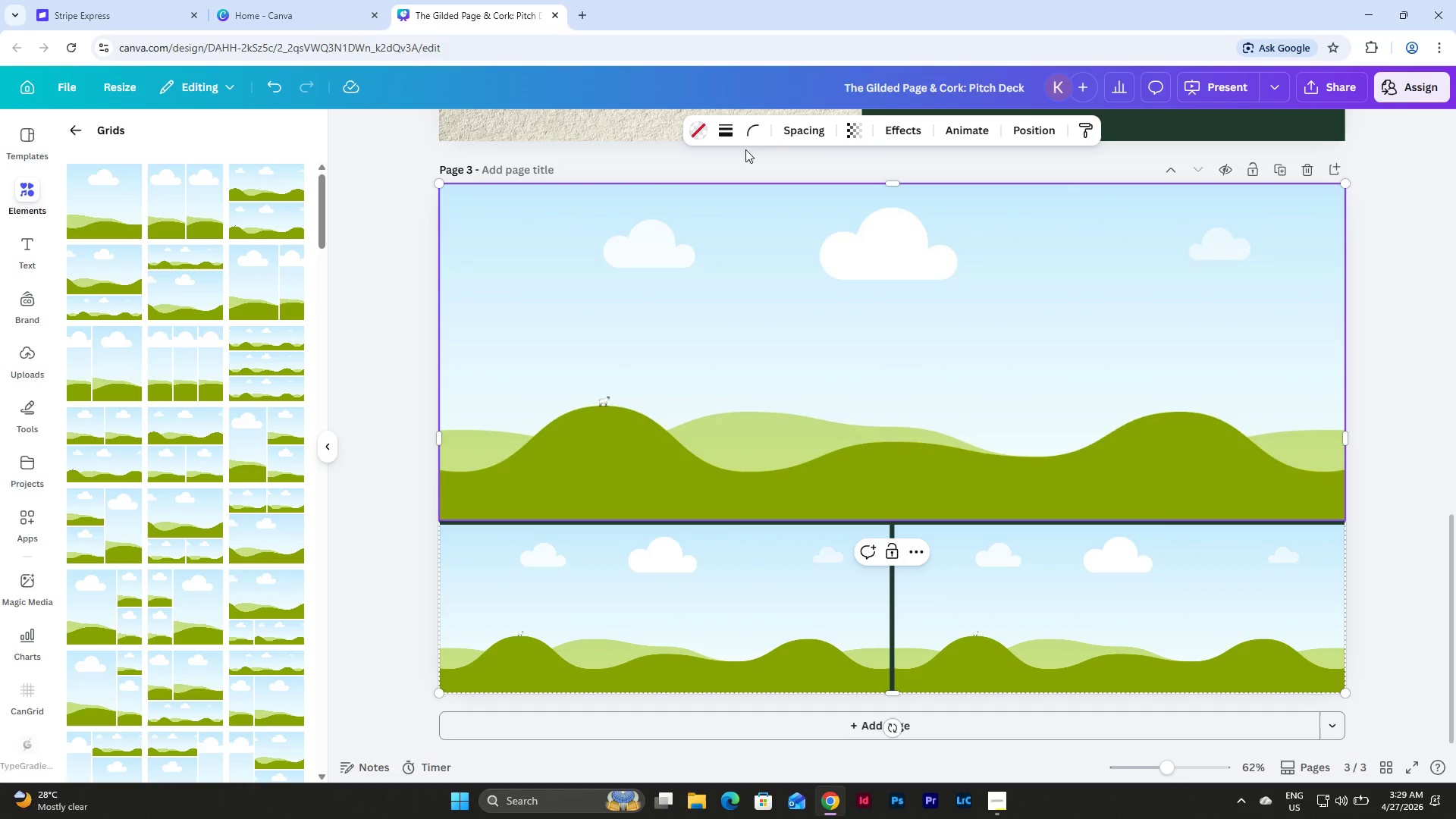 
left_click([730, 133])
 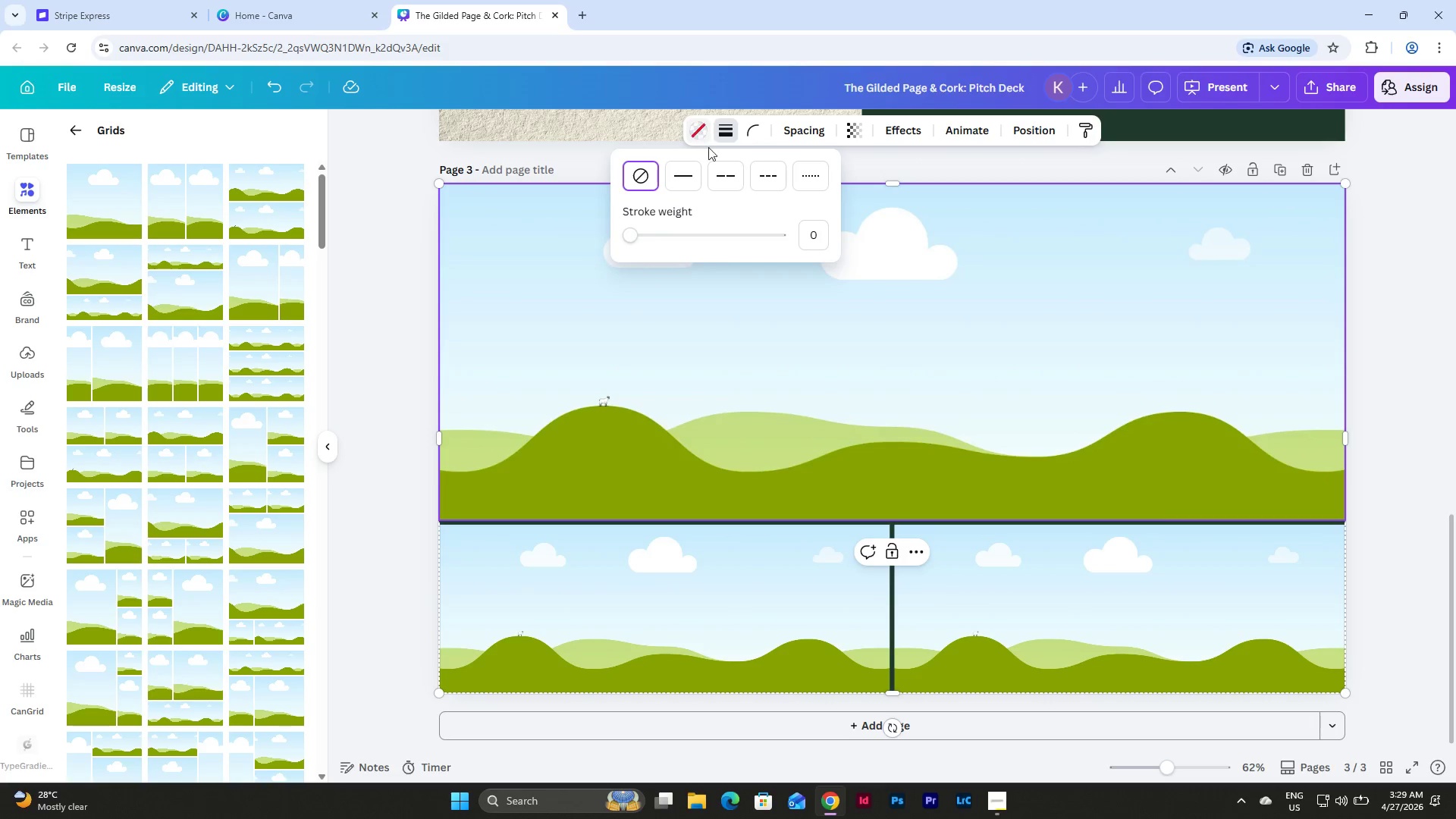 
left_click([1374, 474])
 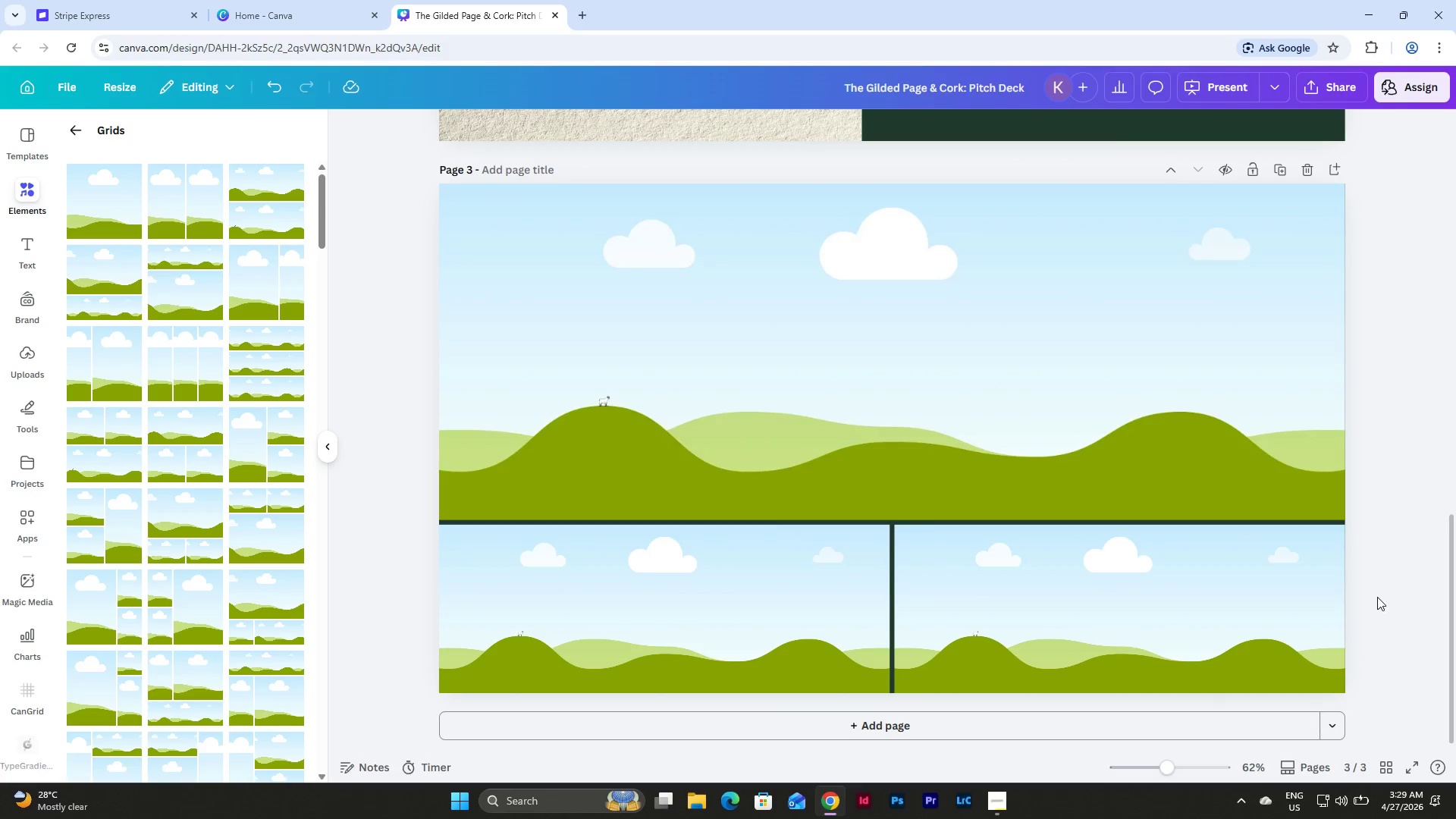 
left_click_drag(start_coordinate=[1387, 643], to_coordinate=[858, 400])
 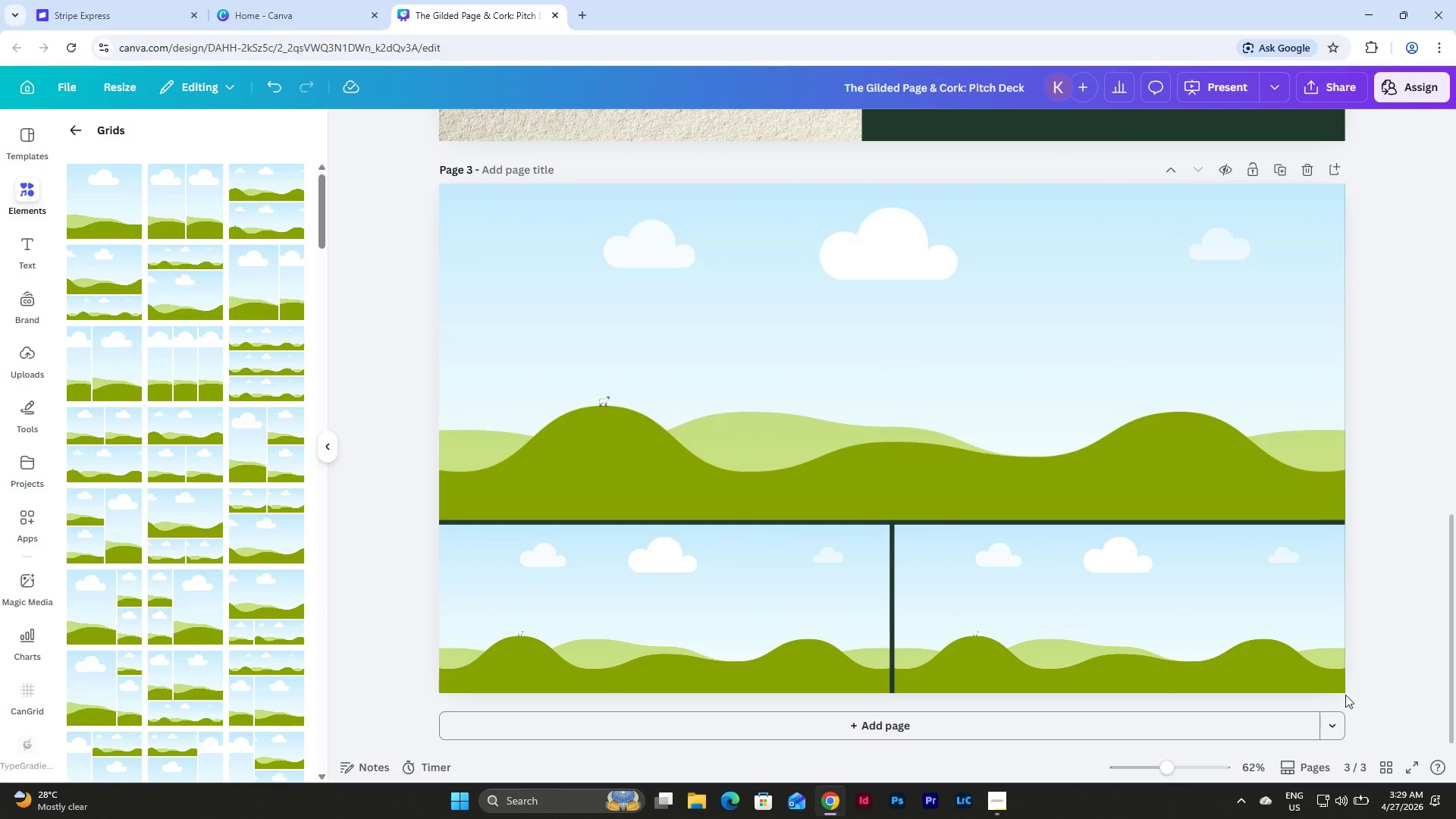 
left_click([1266, 606])
 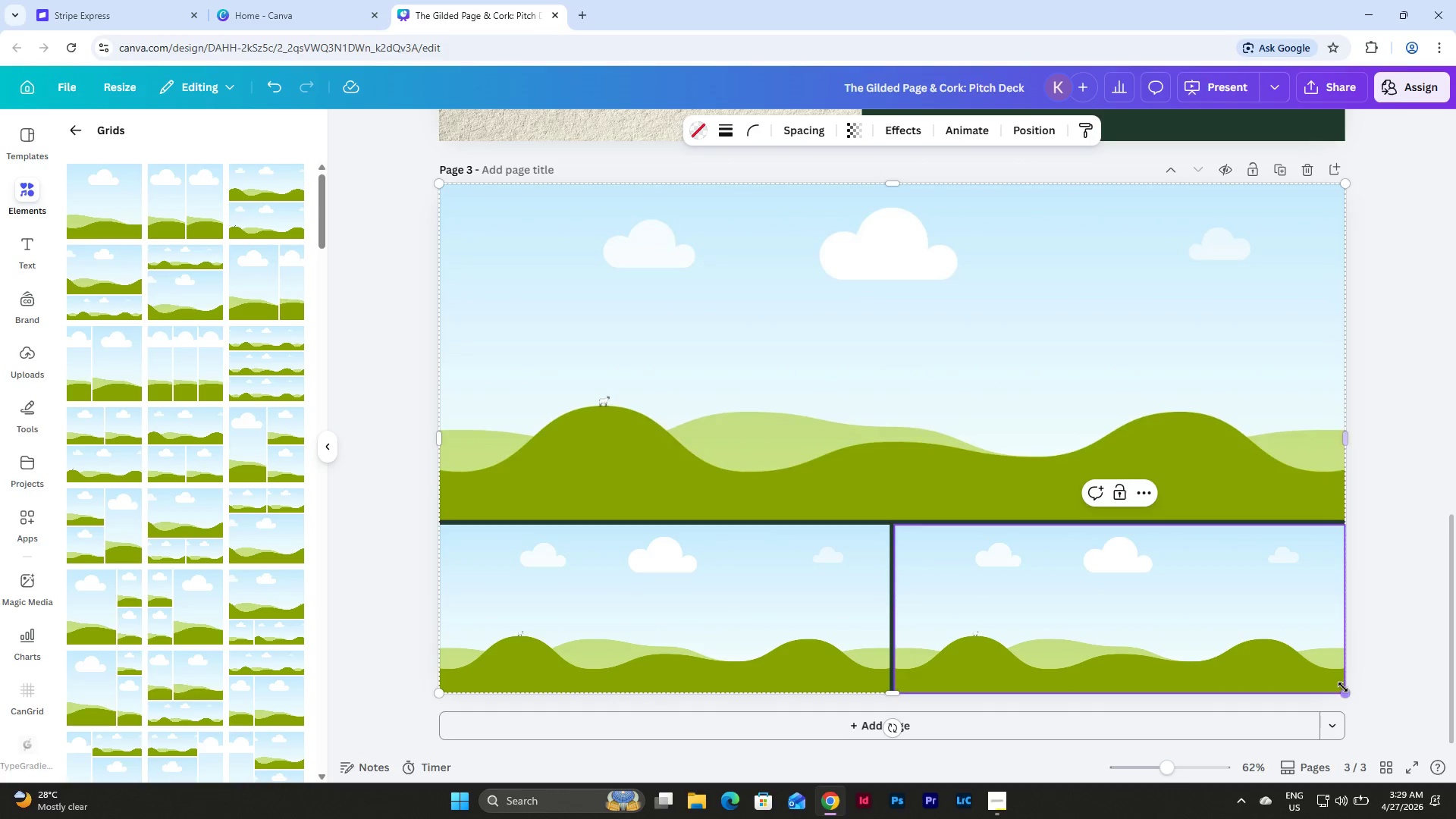 
left_click_drag(start_coordinate=[1343, 696], to_coordinate=[979, 490])
 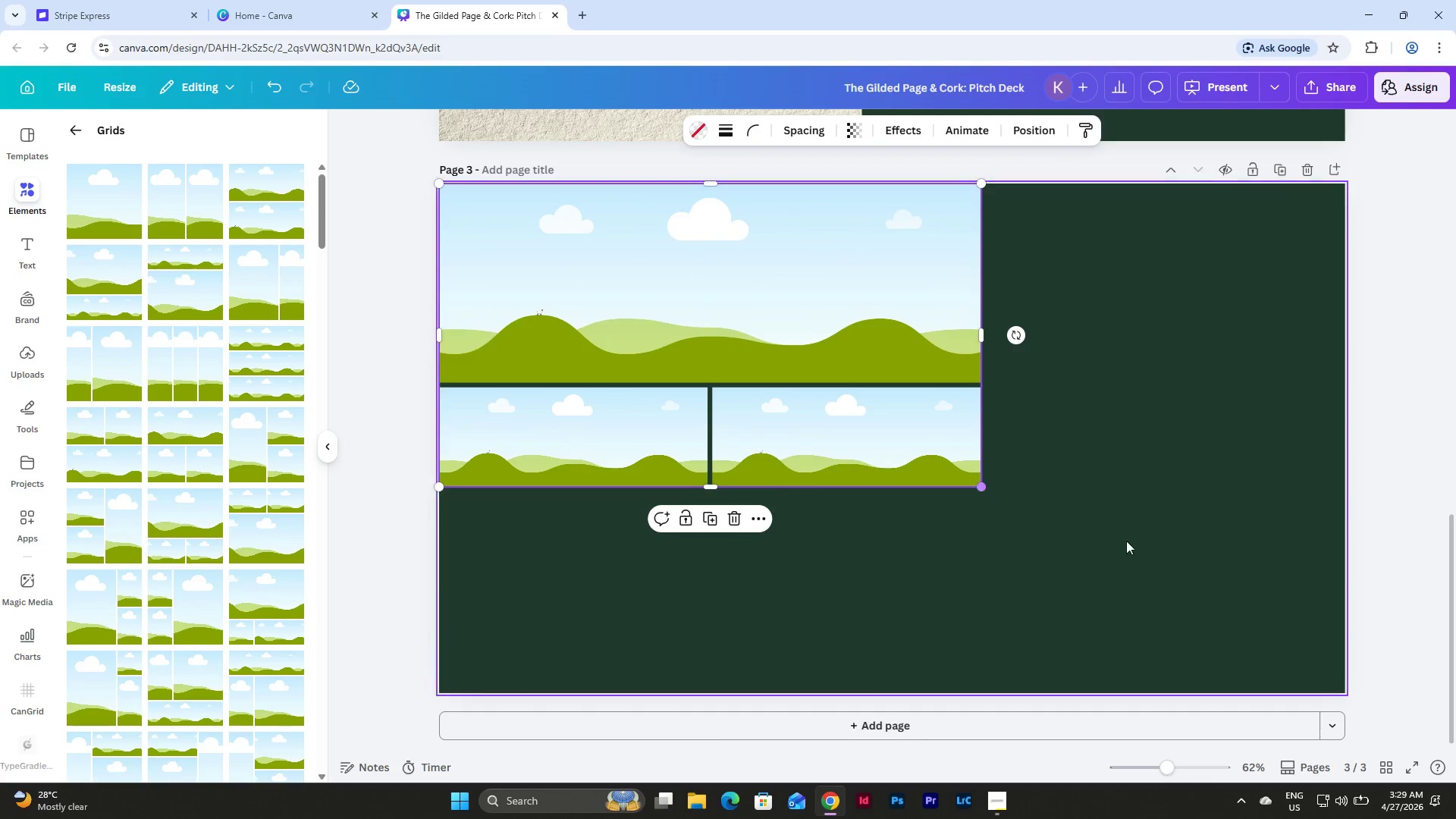 
left_click([1164, 552])
 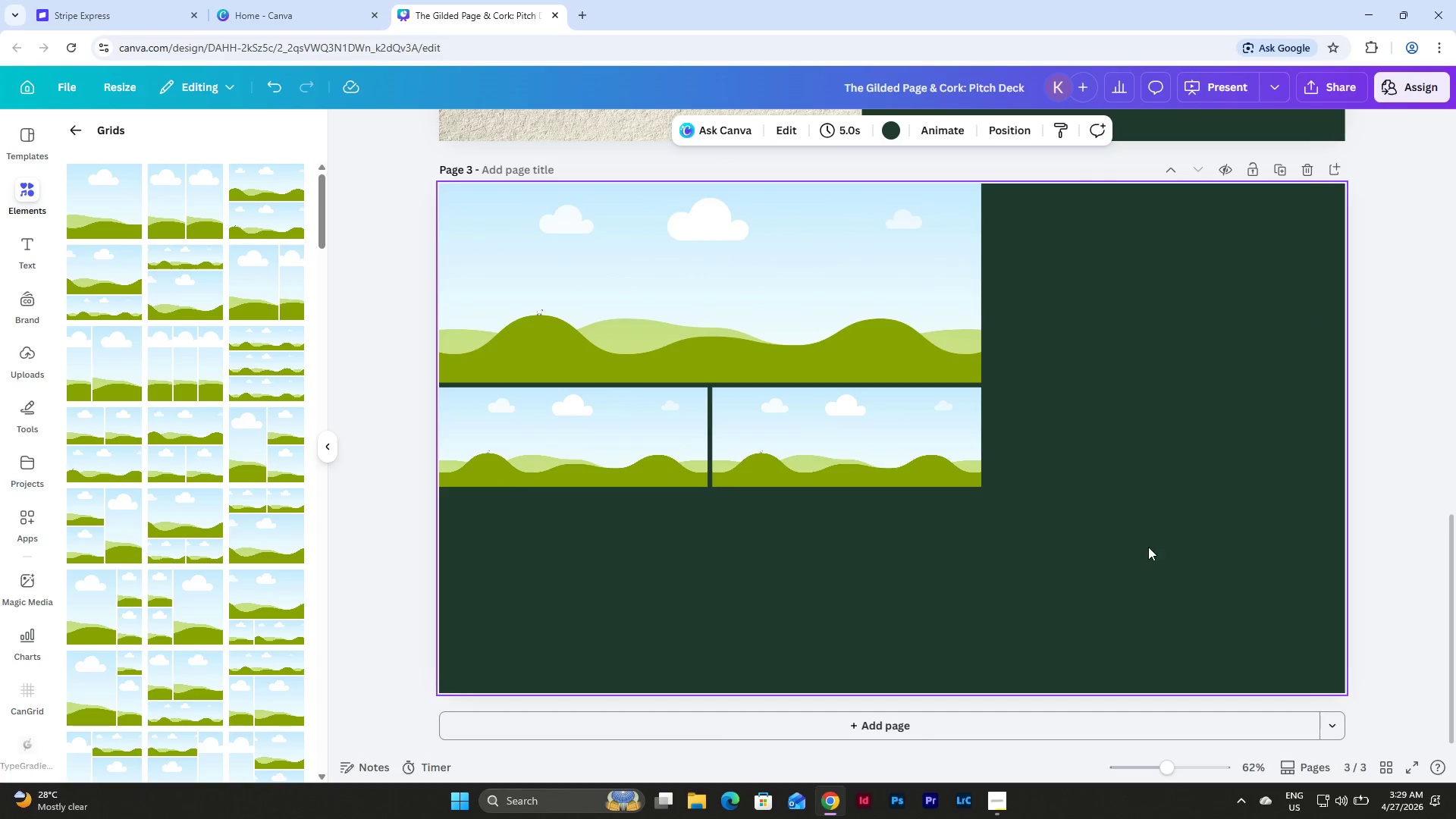 
left_click_drag(start_coordinate=[1144, 547], to_coordinate=[588, 247])
 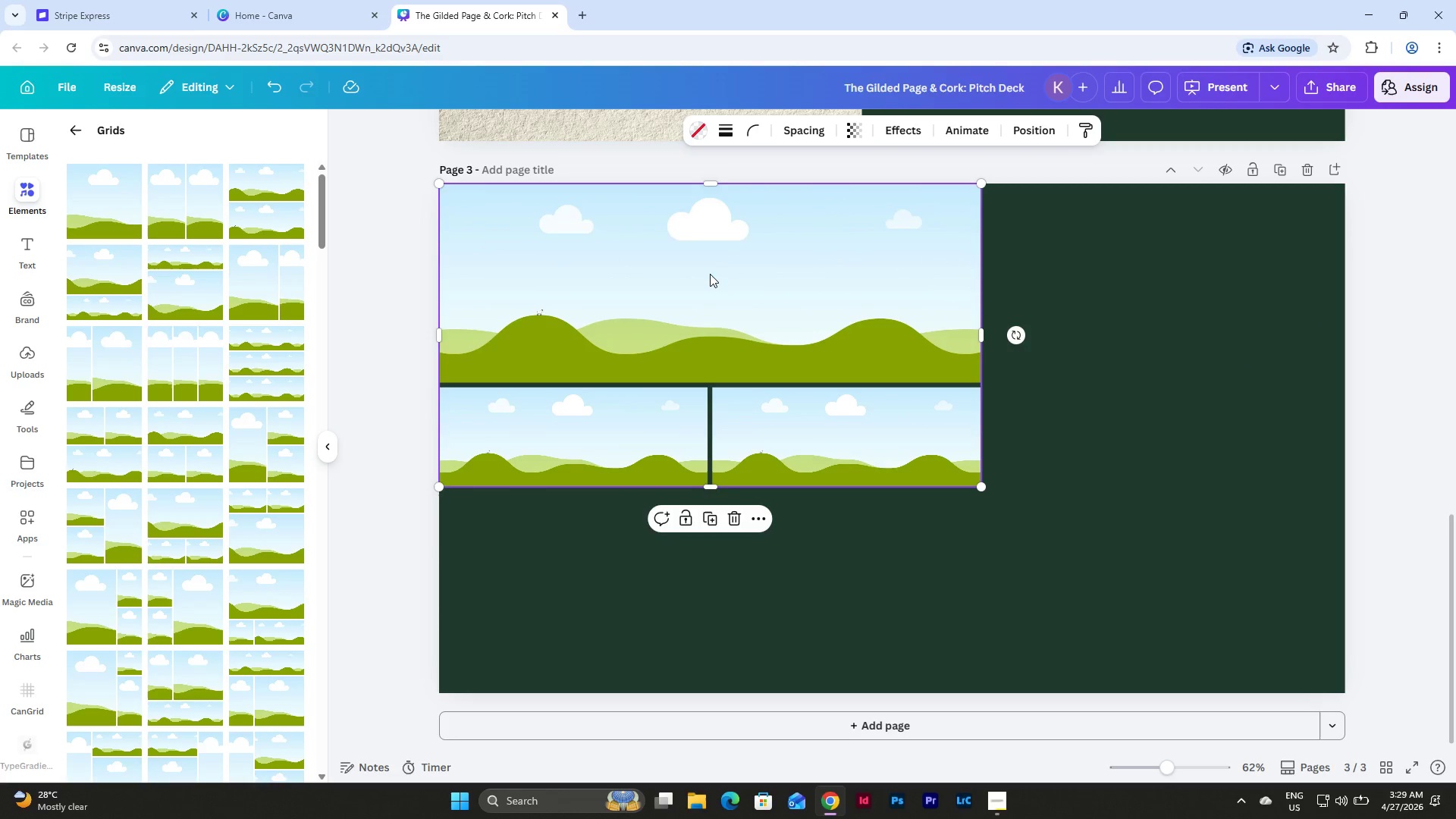 
left_click_drag(start_coordinate=[712, 274], to_coordinate=[1015, 393])
 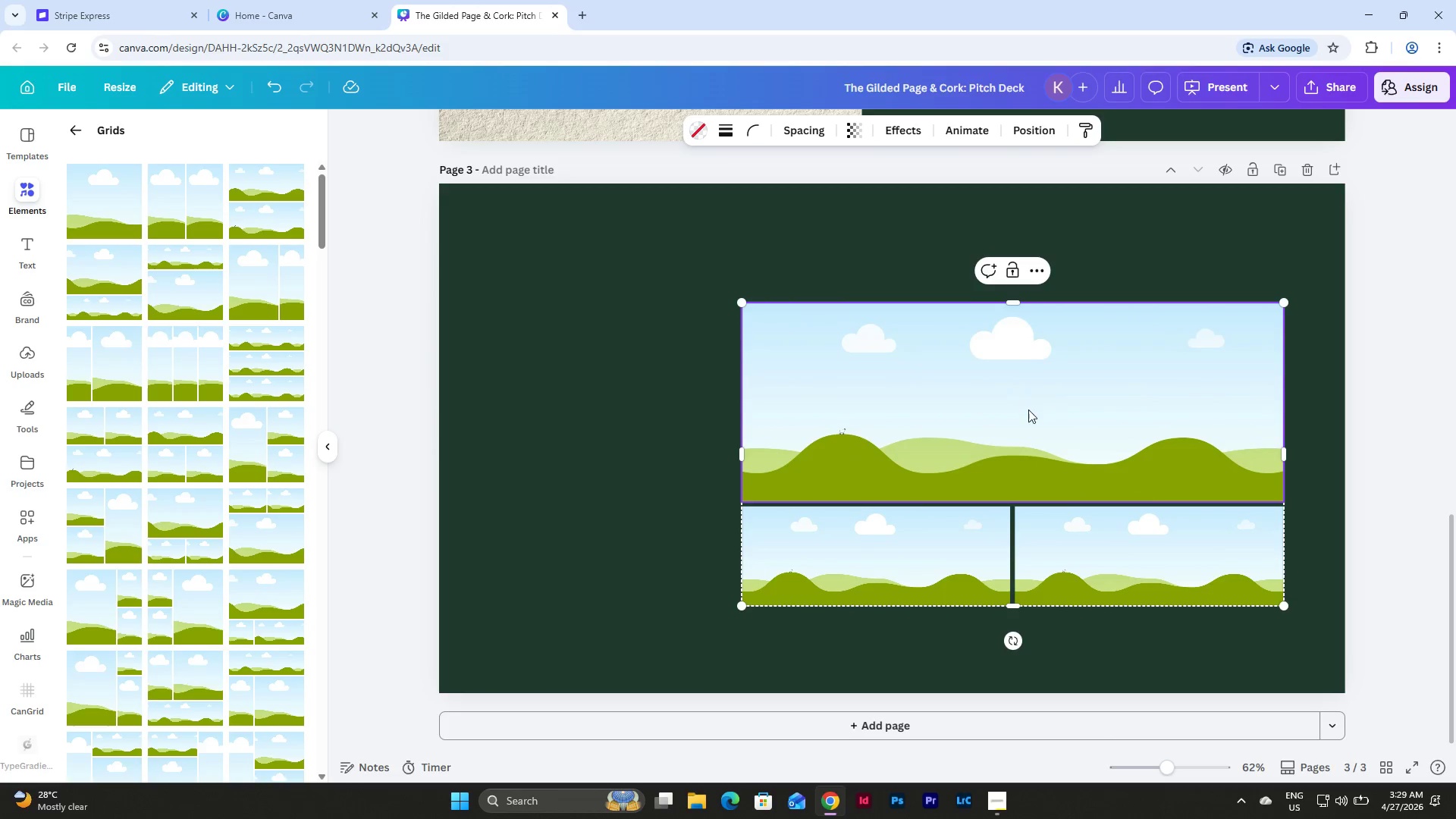 
scroll: coordinate [1028, 410], scroll_direction: none, amount: 0.0
 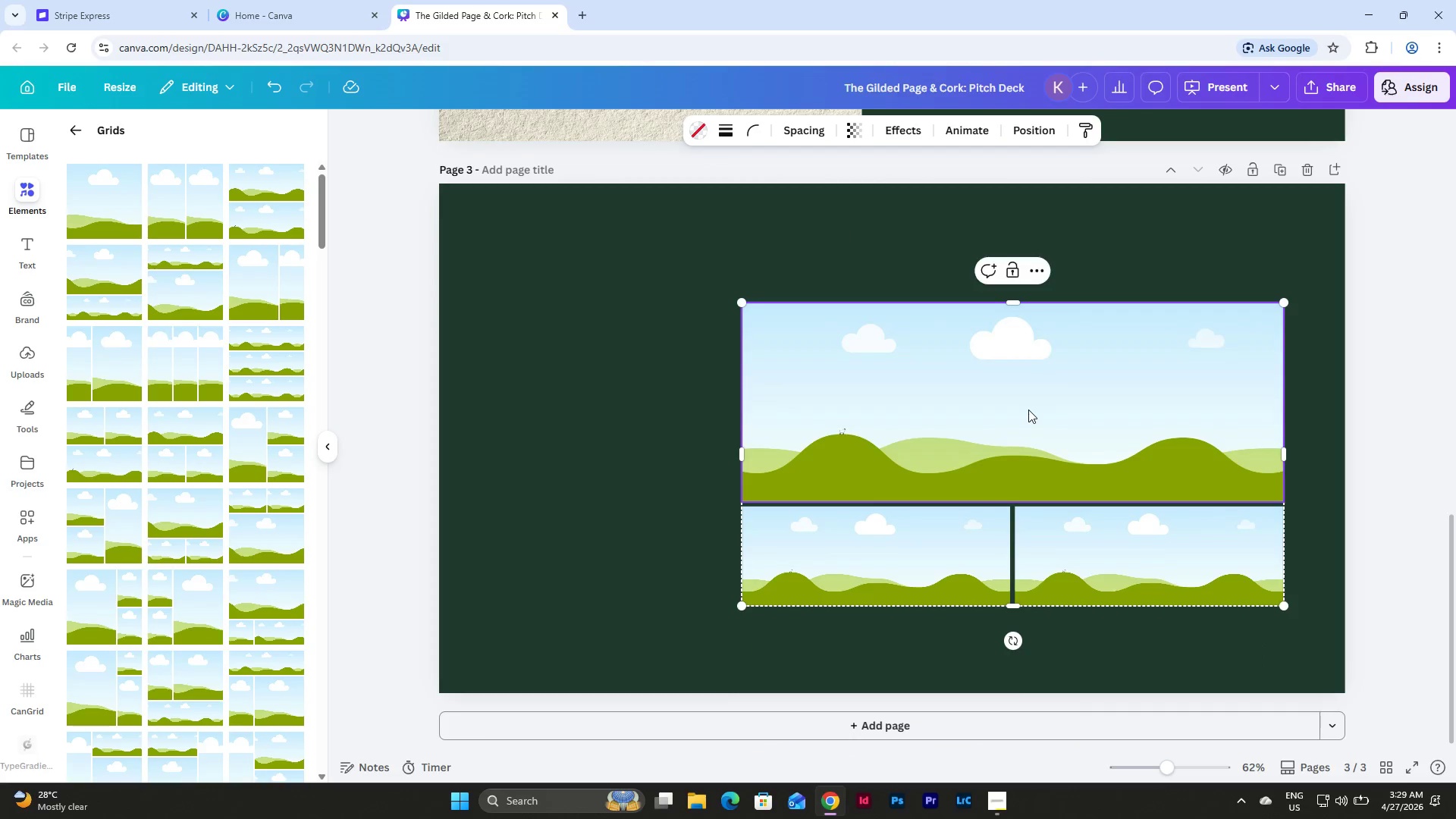 
scroll: coordinate [1028, 410], scroll_direction: up, amount: 5.0
 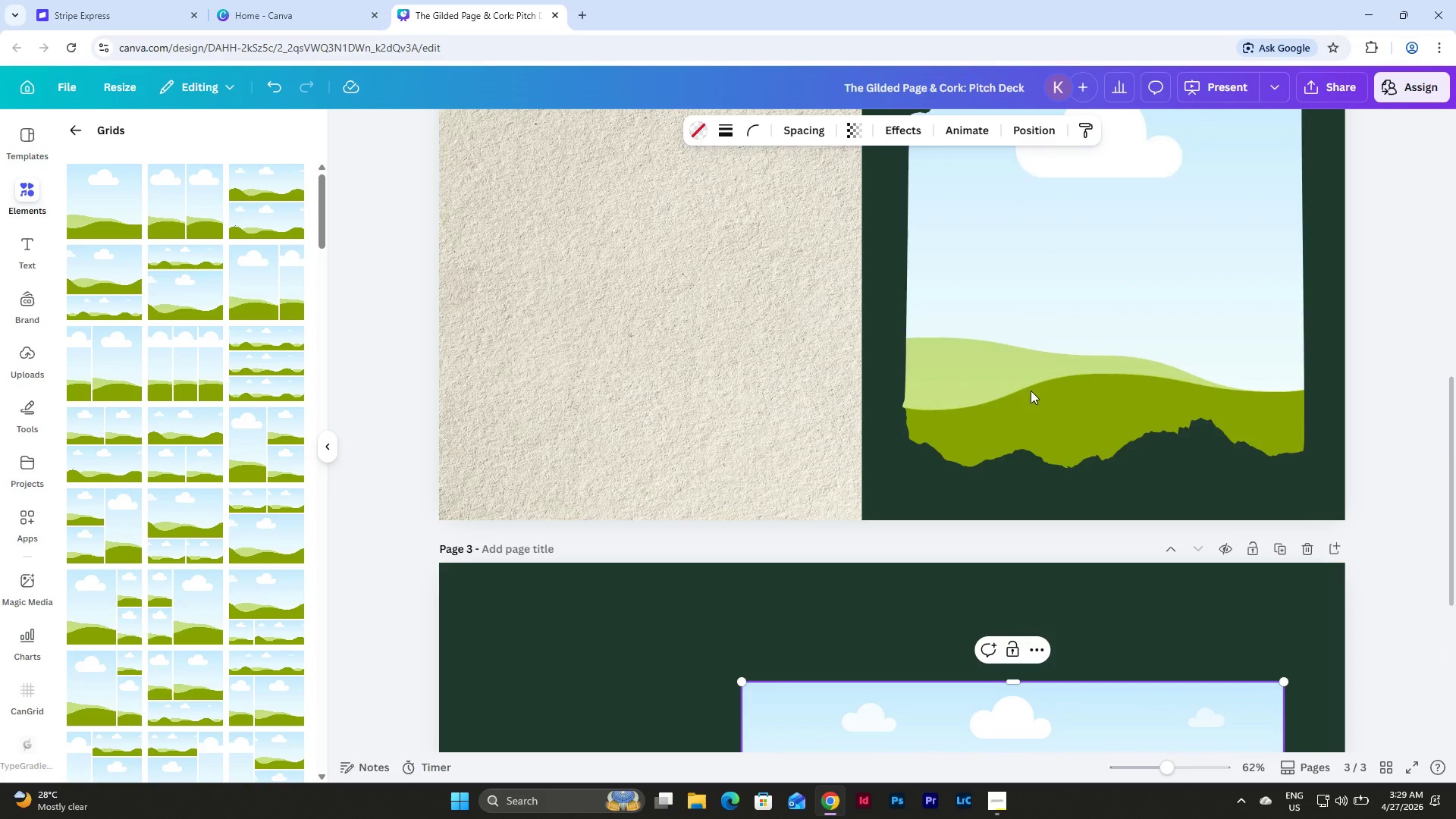 
left_click([1037, 327])
 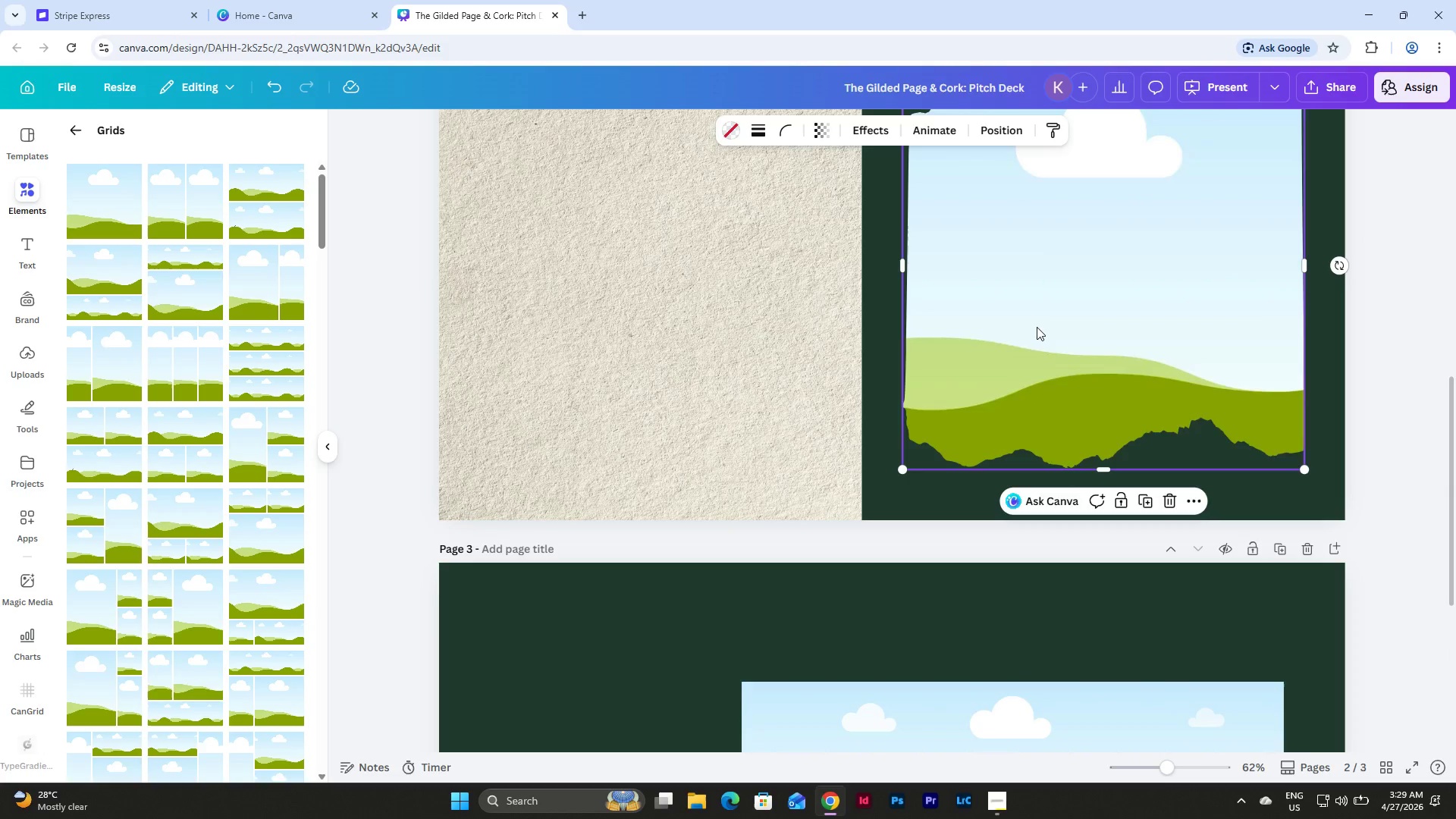 
key(Backspace)
 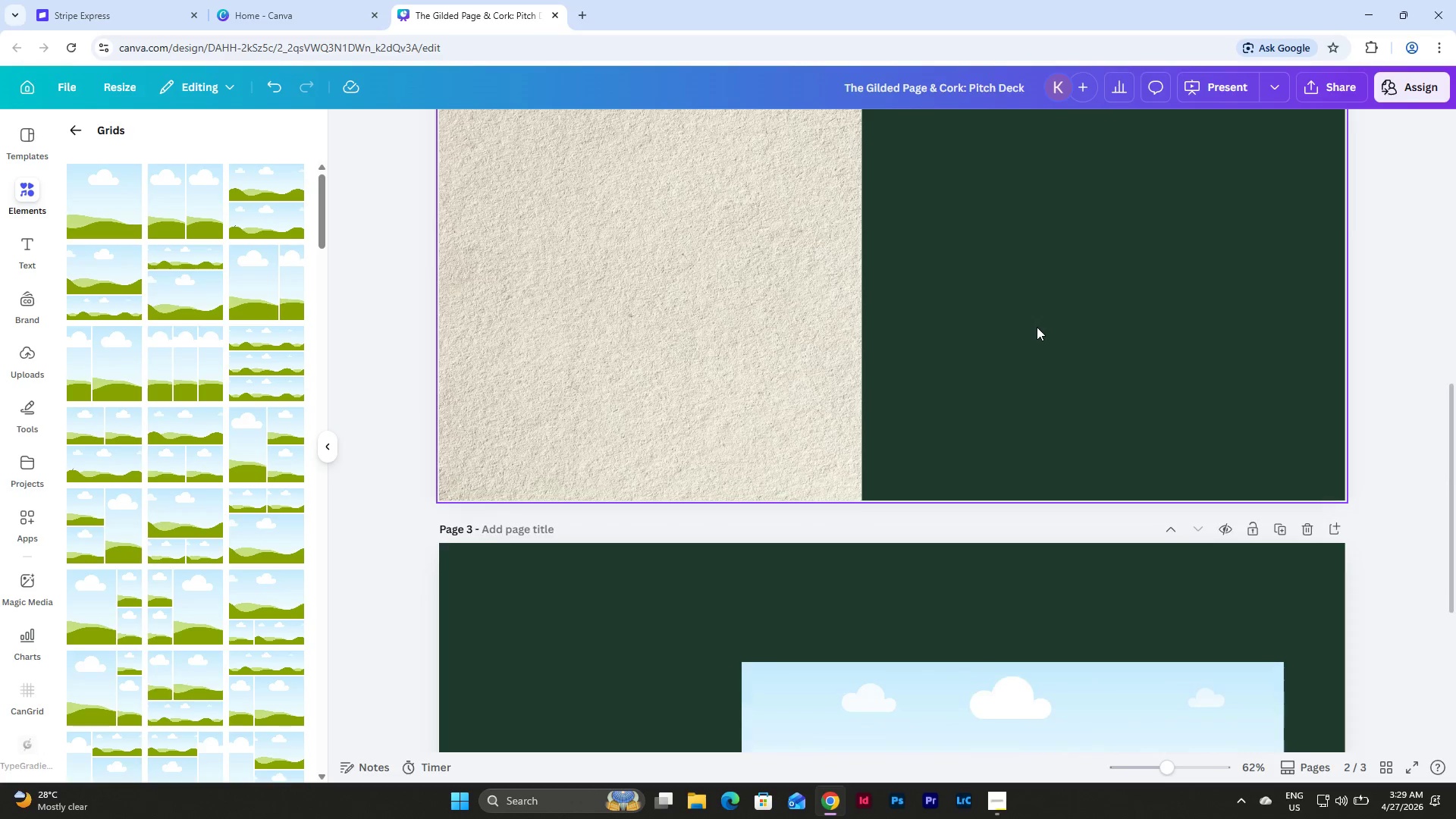 
scroll: coordinate [1037, 327], scroll_direction: down, amount: 5.0
 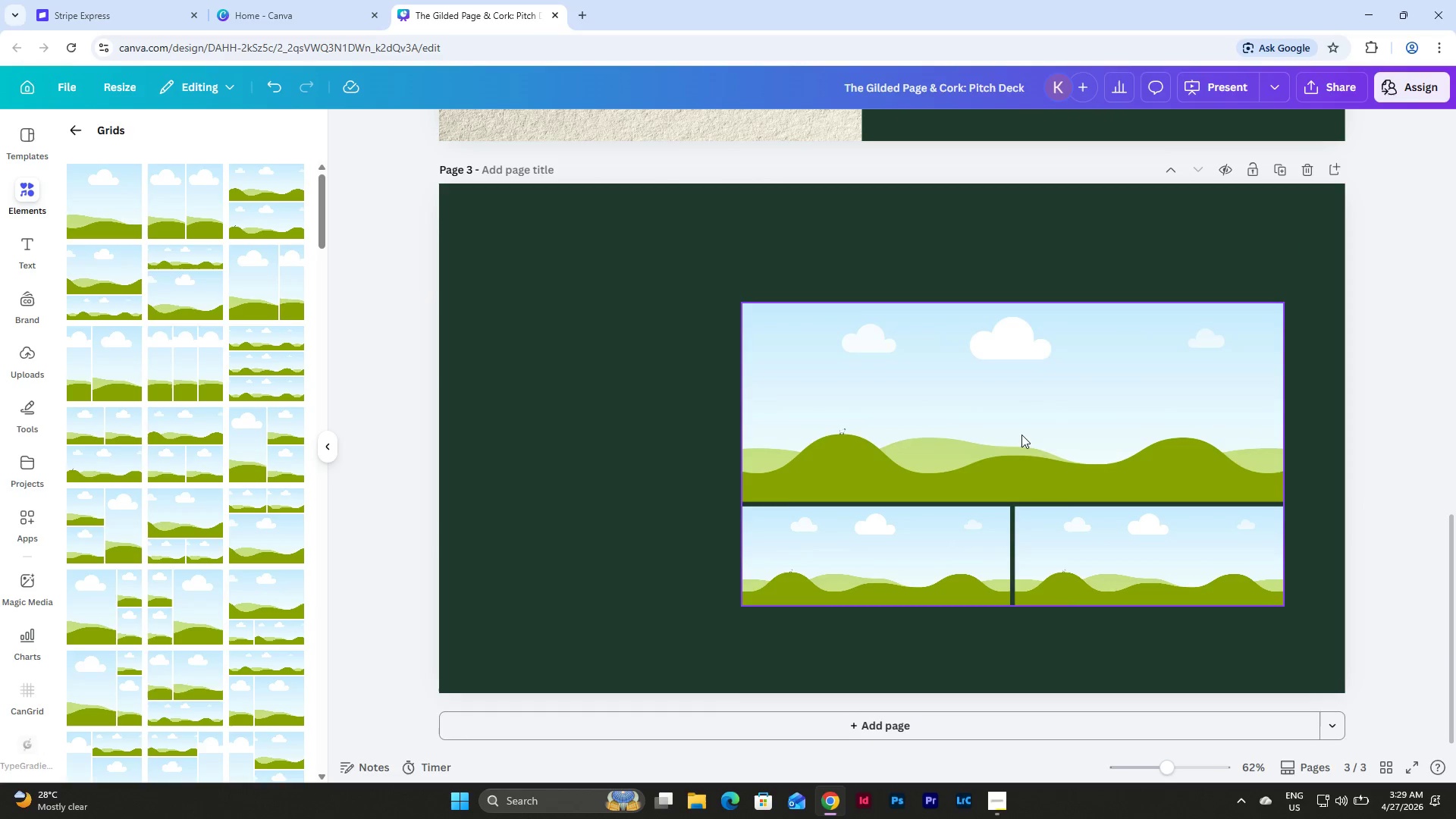 
scroll: coordinate [1025, 437], scroll_direction: up, amount: 3.0
 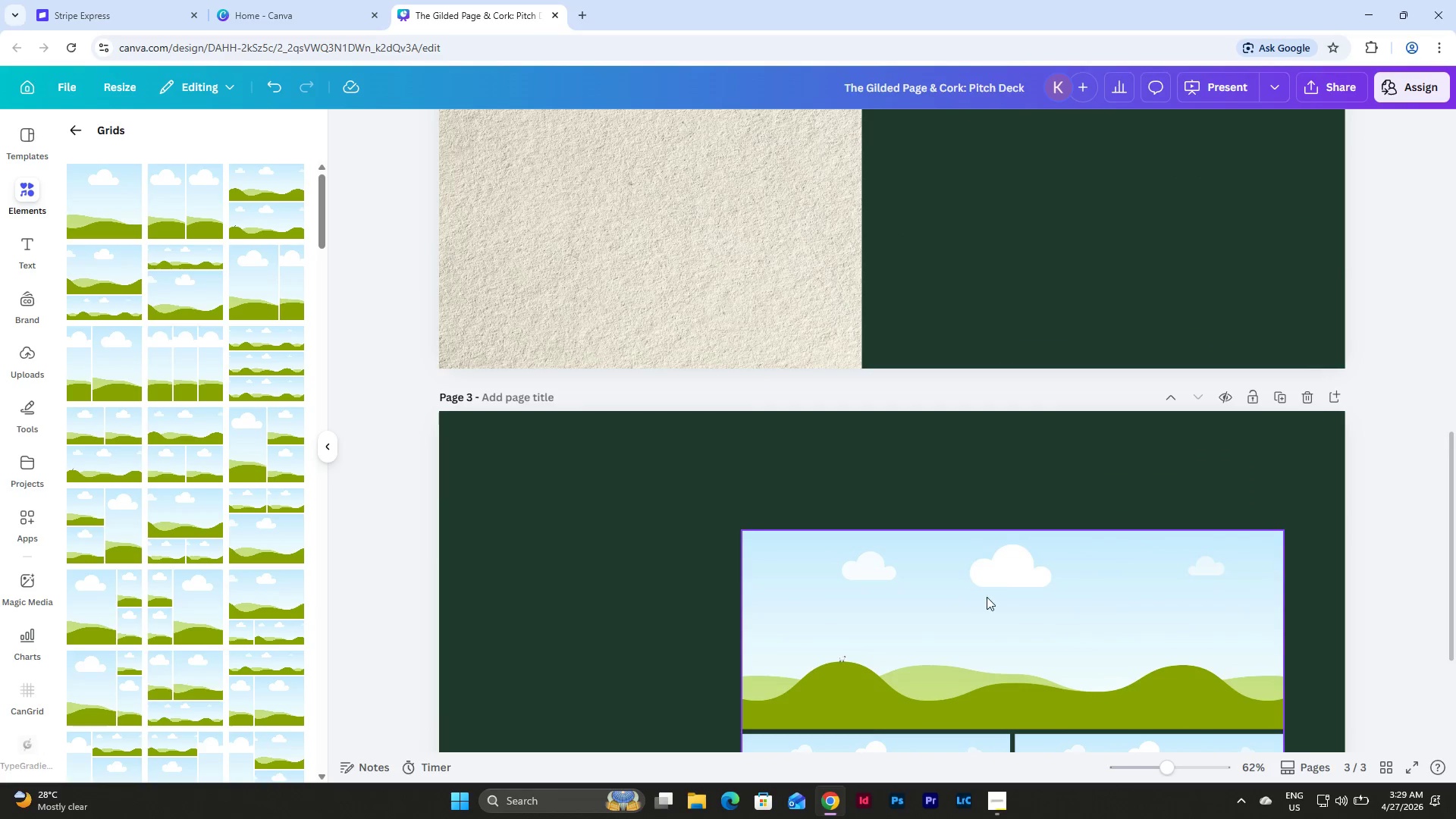 
left_click_drag(start_coordinate=[987, 599], to_coordinate=[1079, 178])
 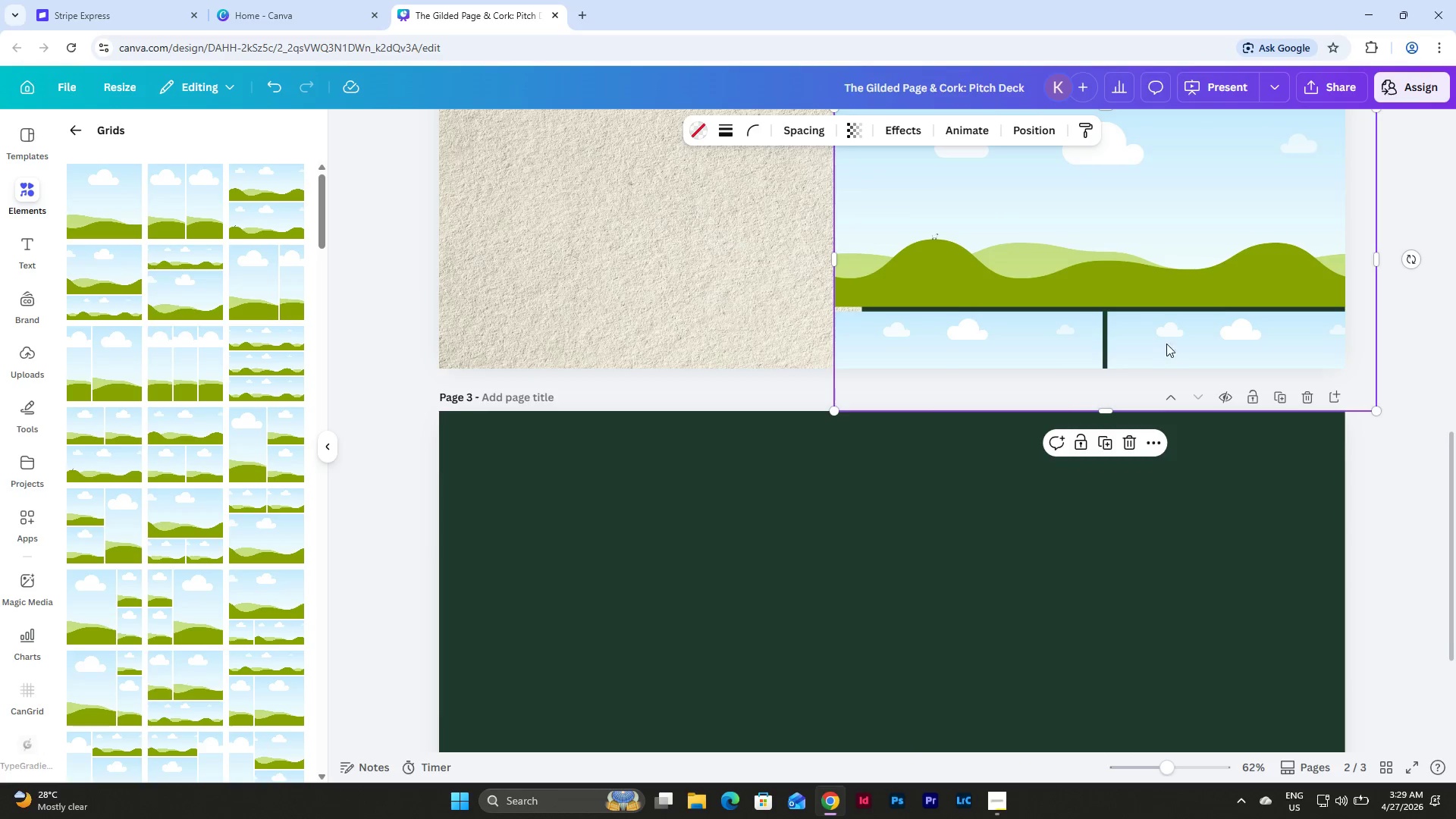 
scroll: coordinate [1175, 352], scroll_direction: up, amount: 6.0
 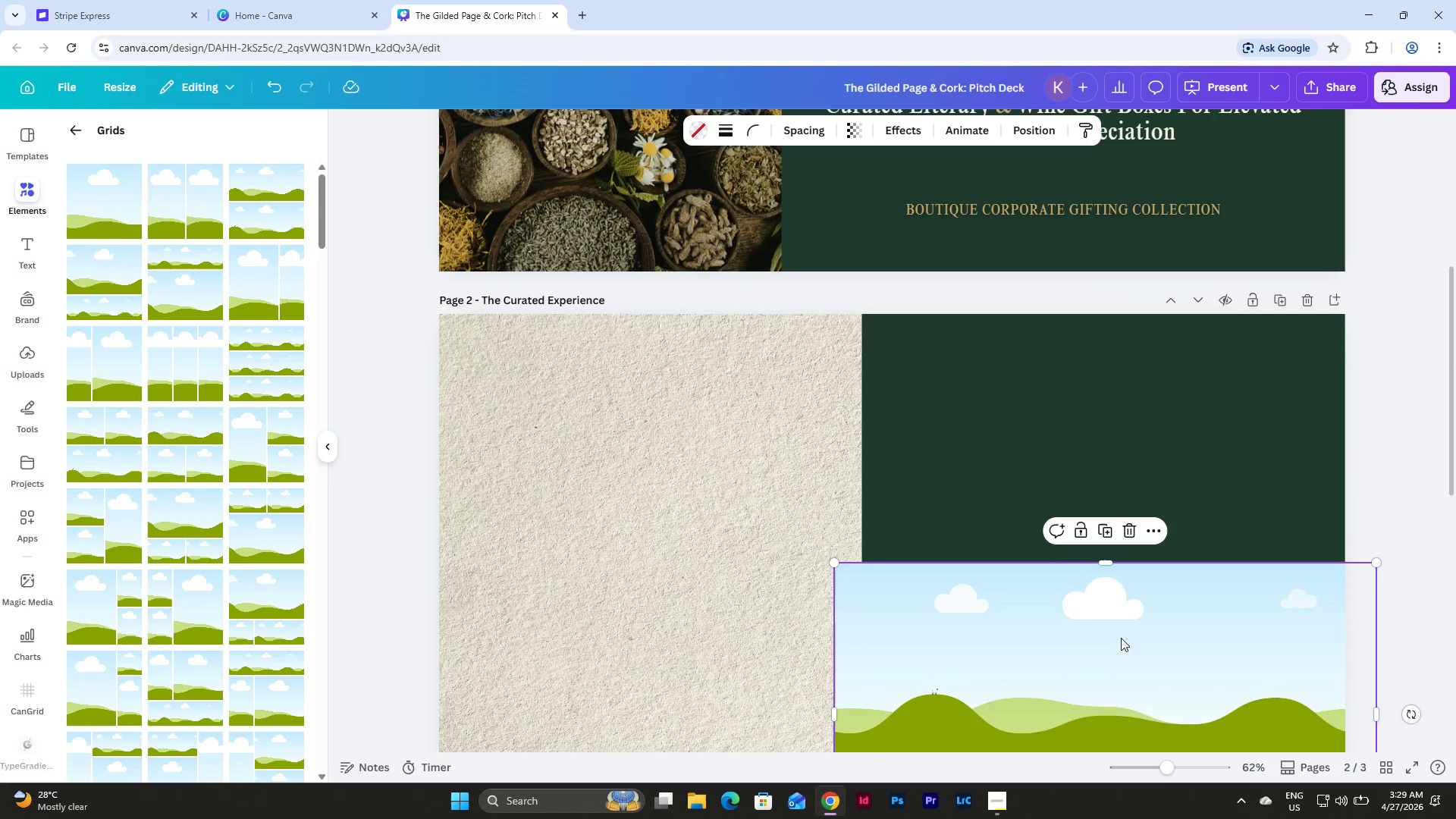 
left_click_drag(start_coordinate=[1120, 641], to_coordinate=[1173, 438])
 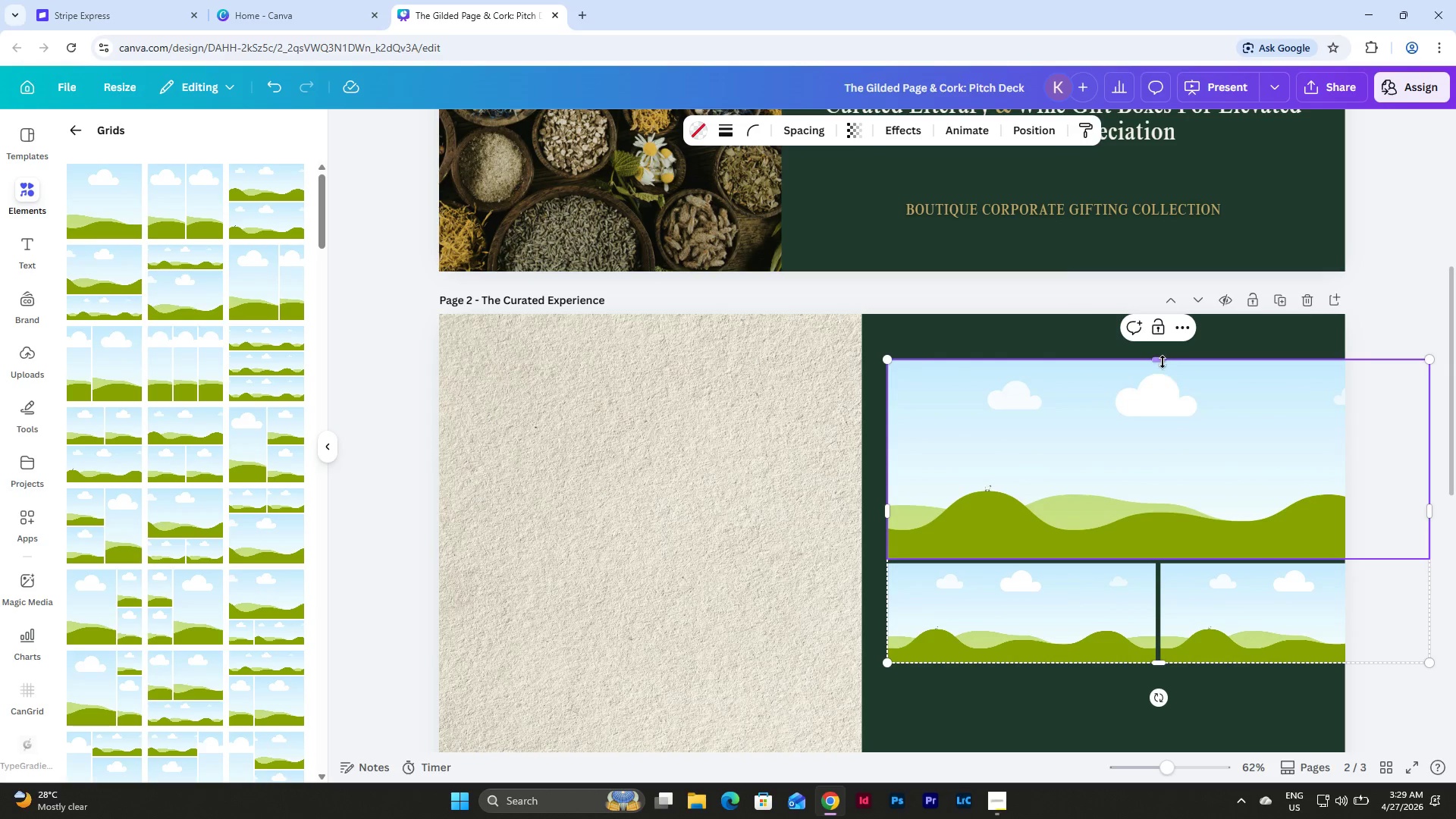 
left_click_drag(start_coordinate=[1163, 361], to_coordinate=[1153, 366])
 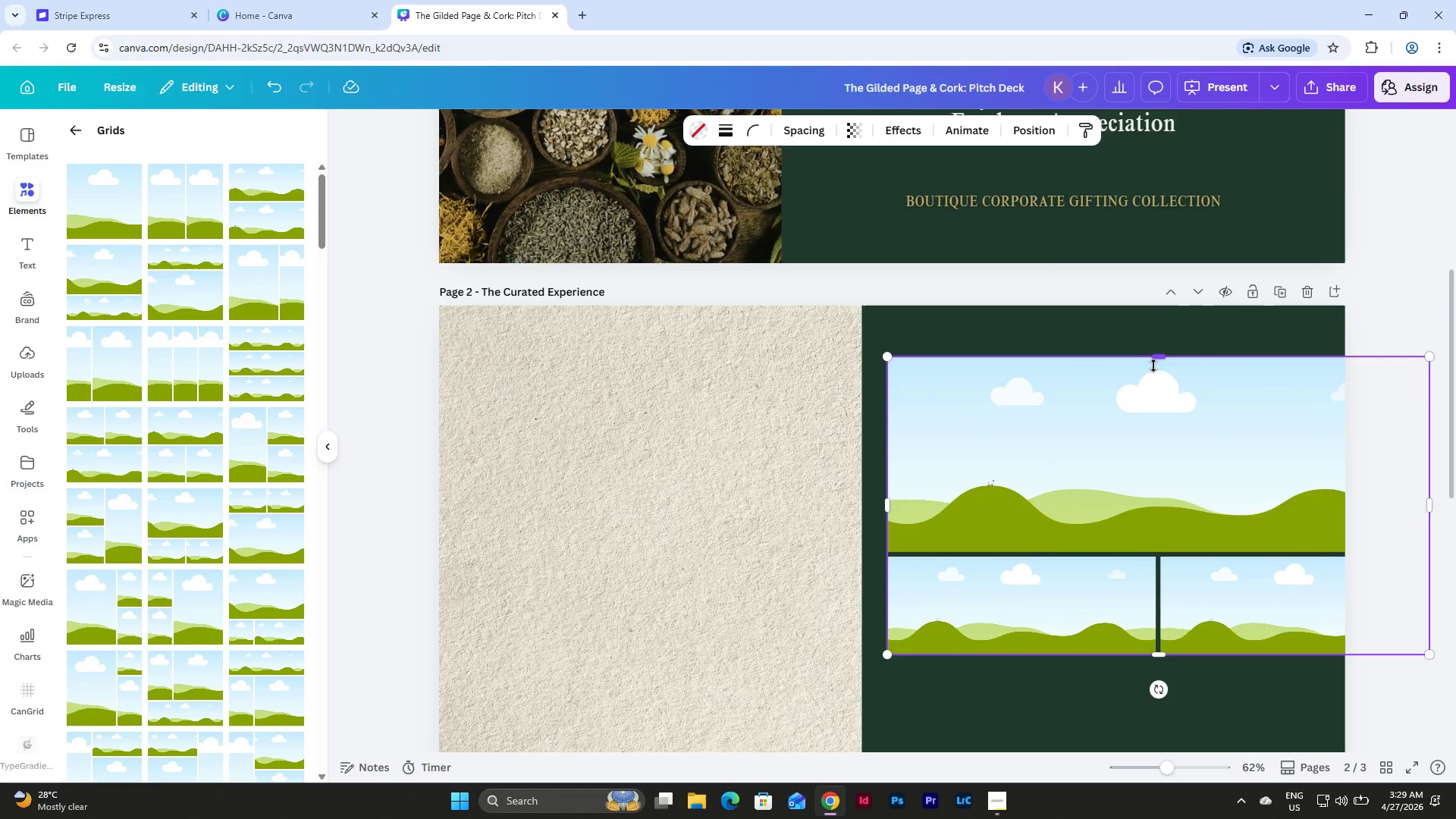 
scroll: coordinate [1153, 366], scroll_direction: down, amount: 3.0
 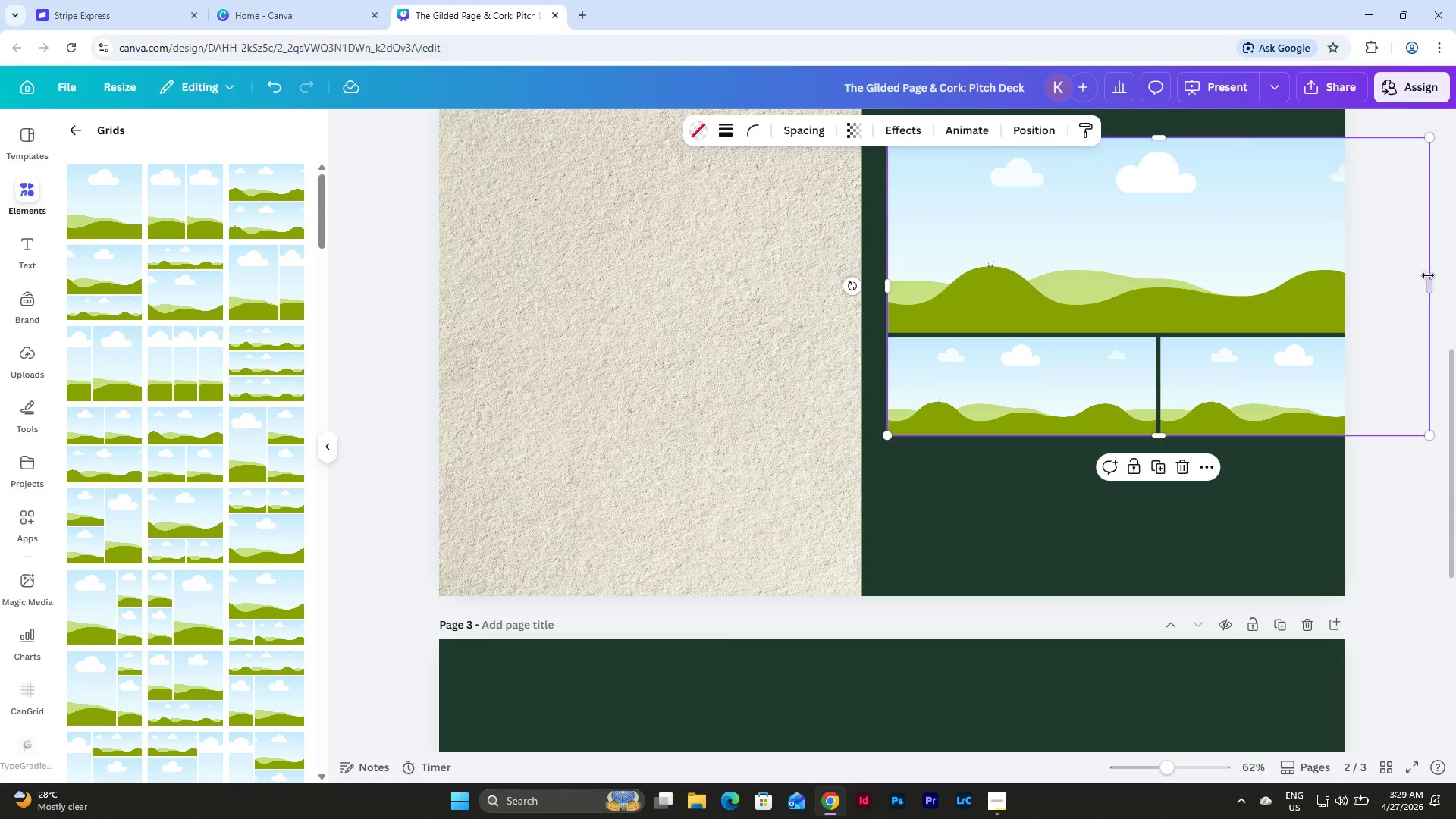 
left_click_drag(start_coordinate=[1432, 276], to_coordinate=[1296, 284])
 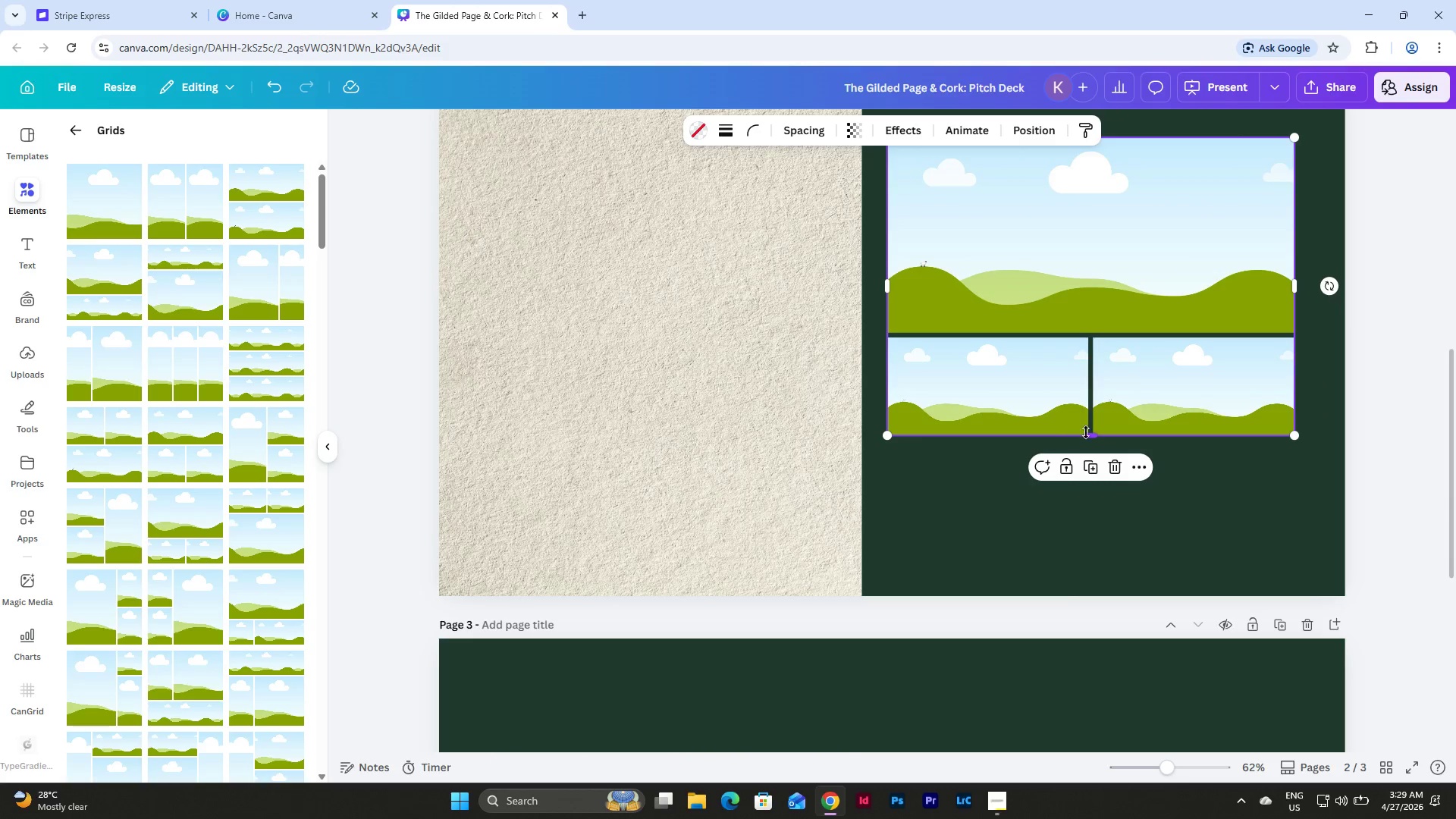 
left_click_drag(start_coordinate=[1090, 434], to_coordinate=[1099, 548])
 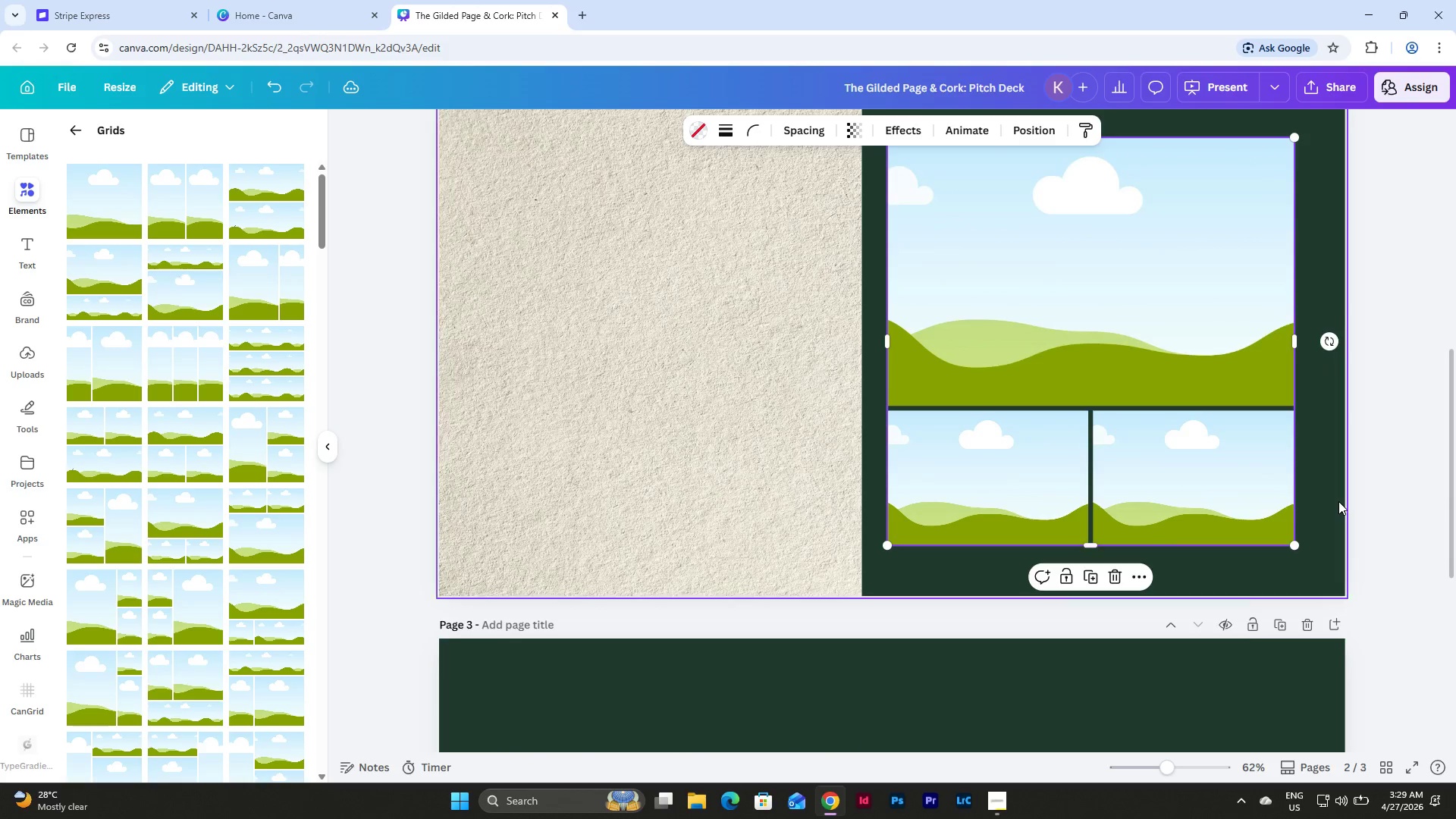 
scroll: coordinate [1338, 501], scroll_direction: up, amount: 6.0
 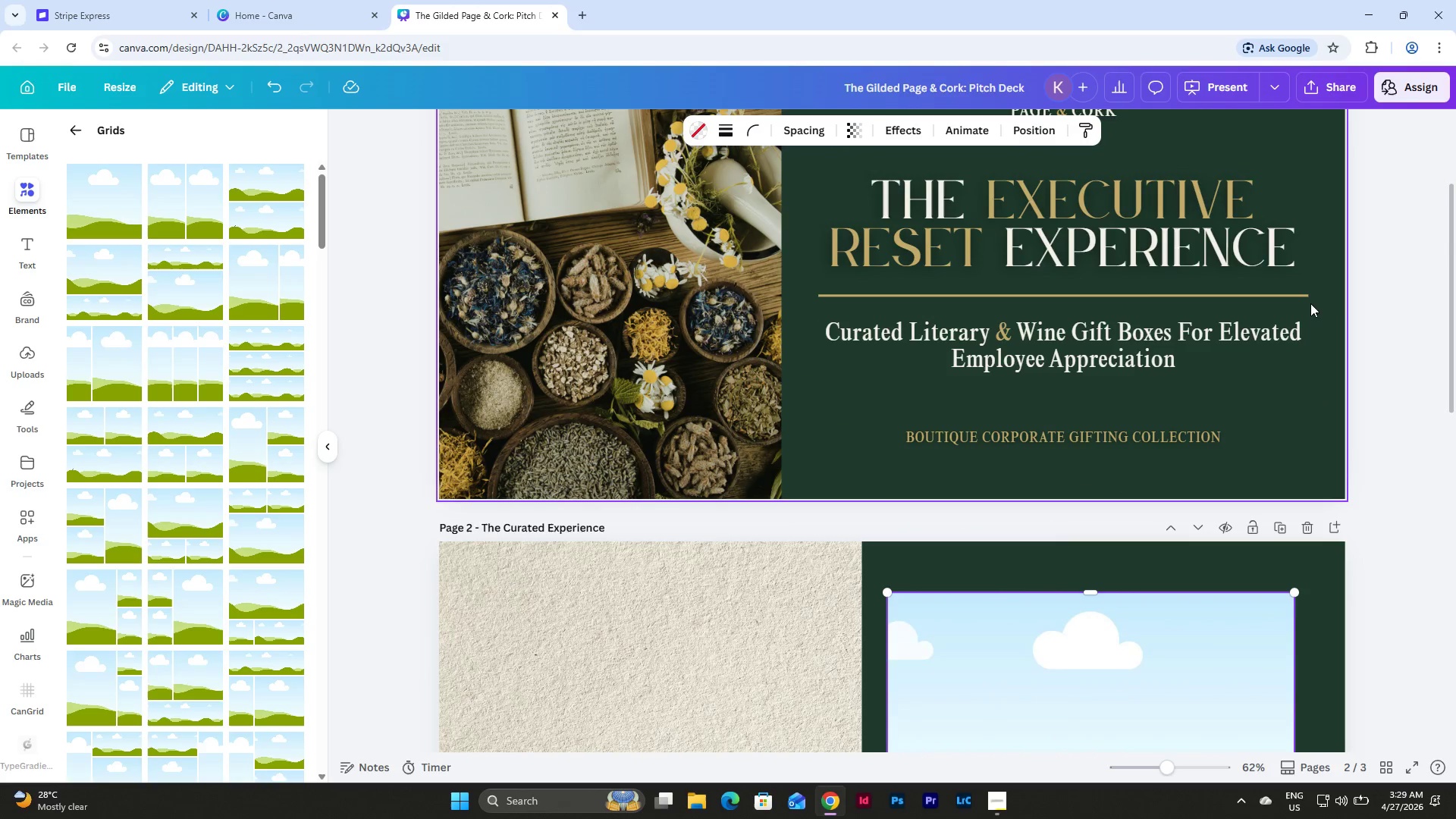 
left_click_drag(start_coordinate=[1329, 305], to_coordinate=[1292, 287])
 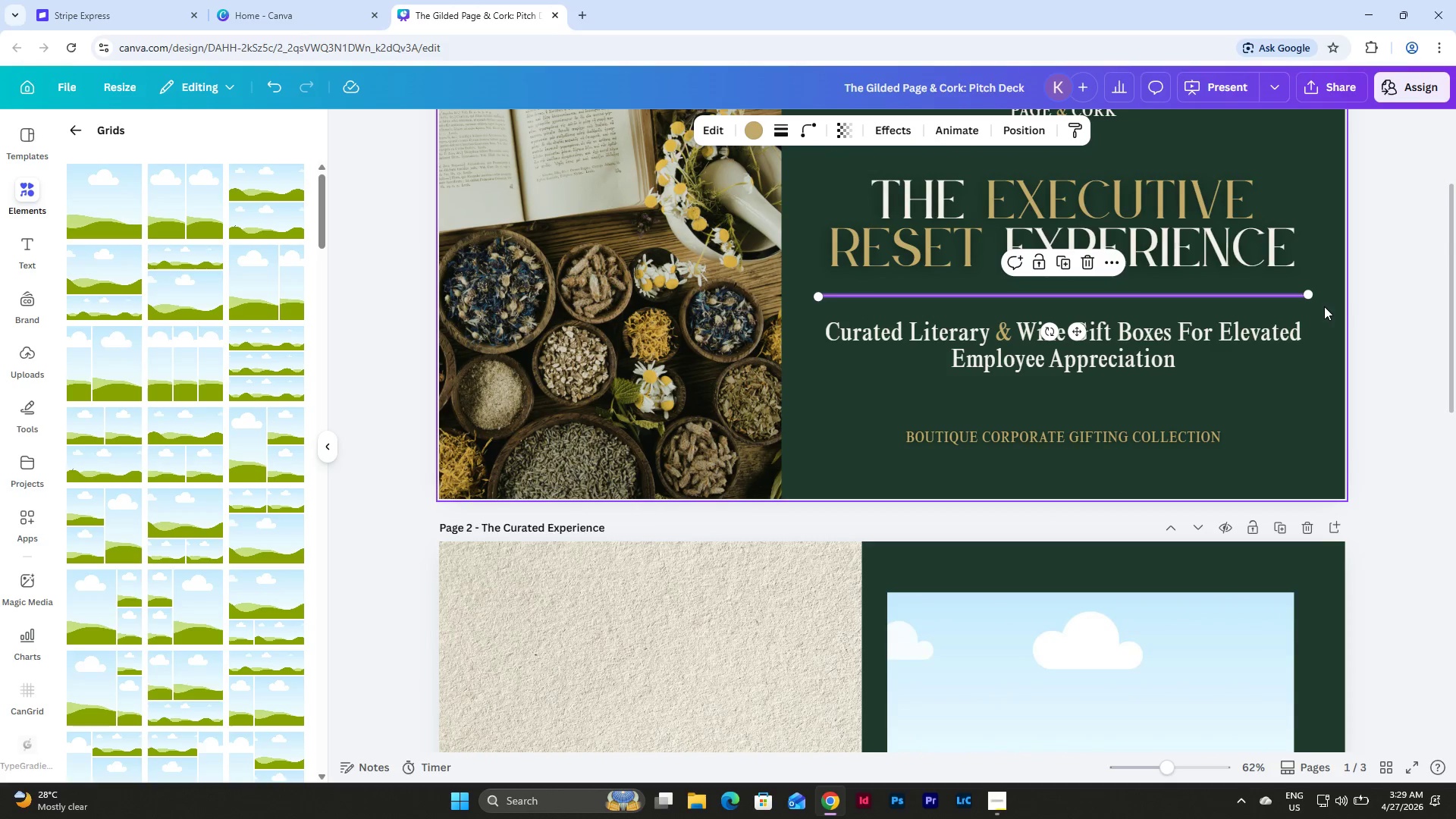 
left_click([1324, 306])
 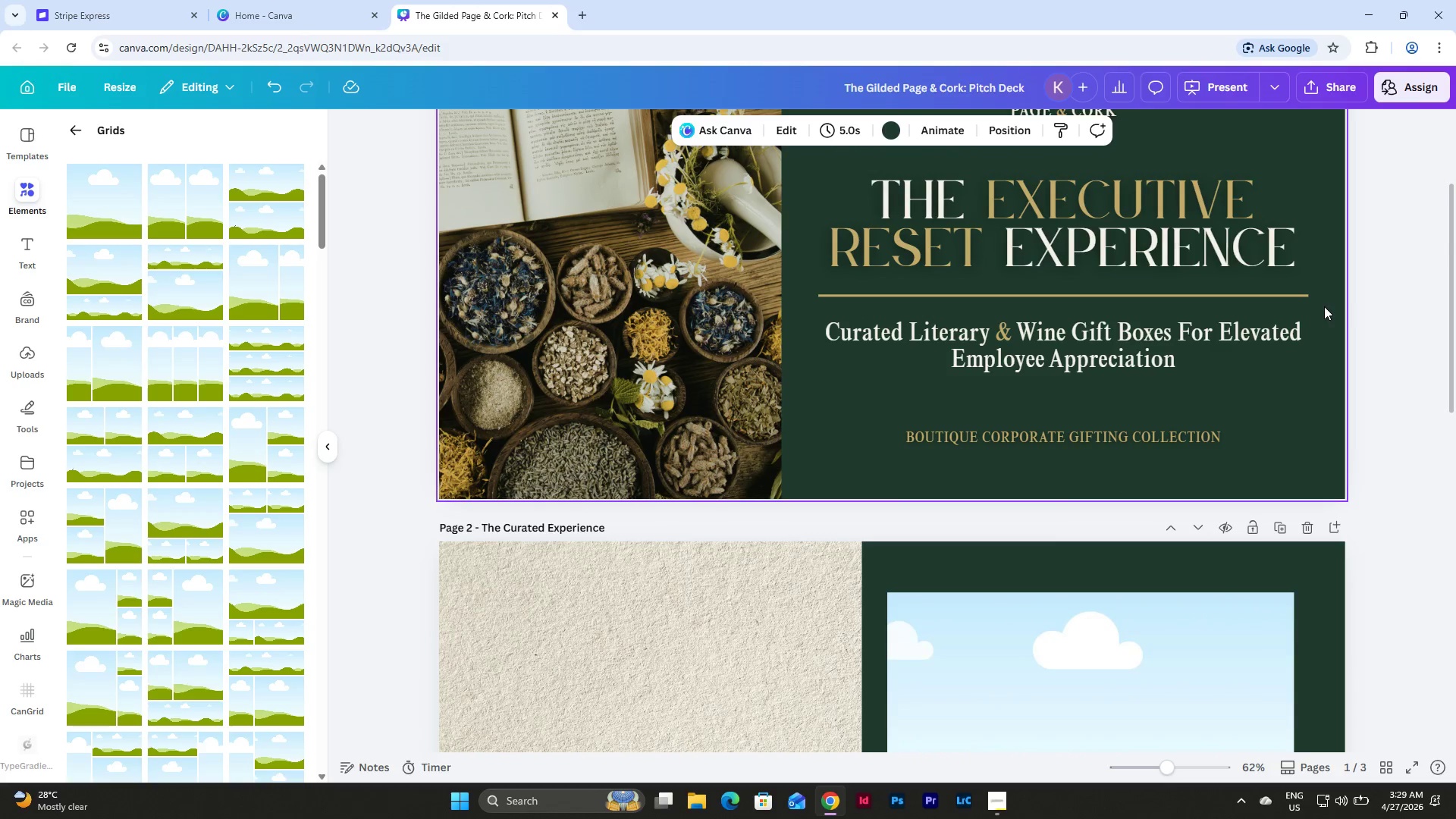 
left_click_drag(start_coordinate=[1323, 306], to_coordinate=[1293, 296])
 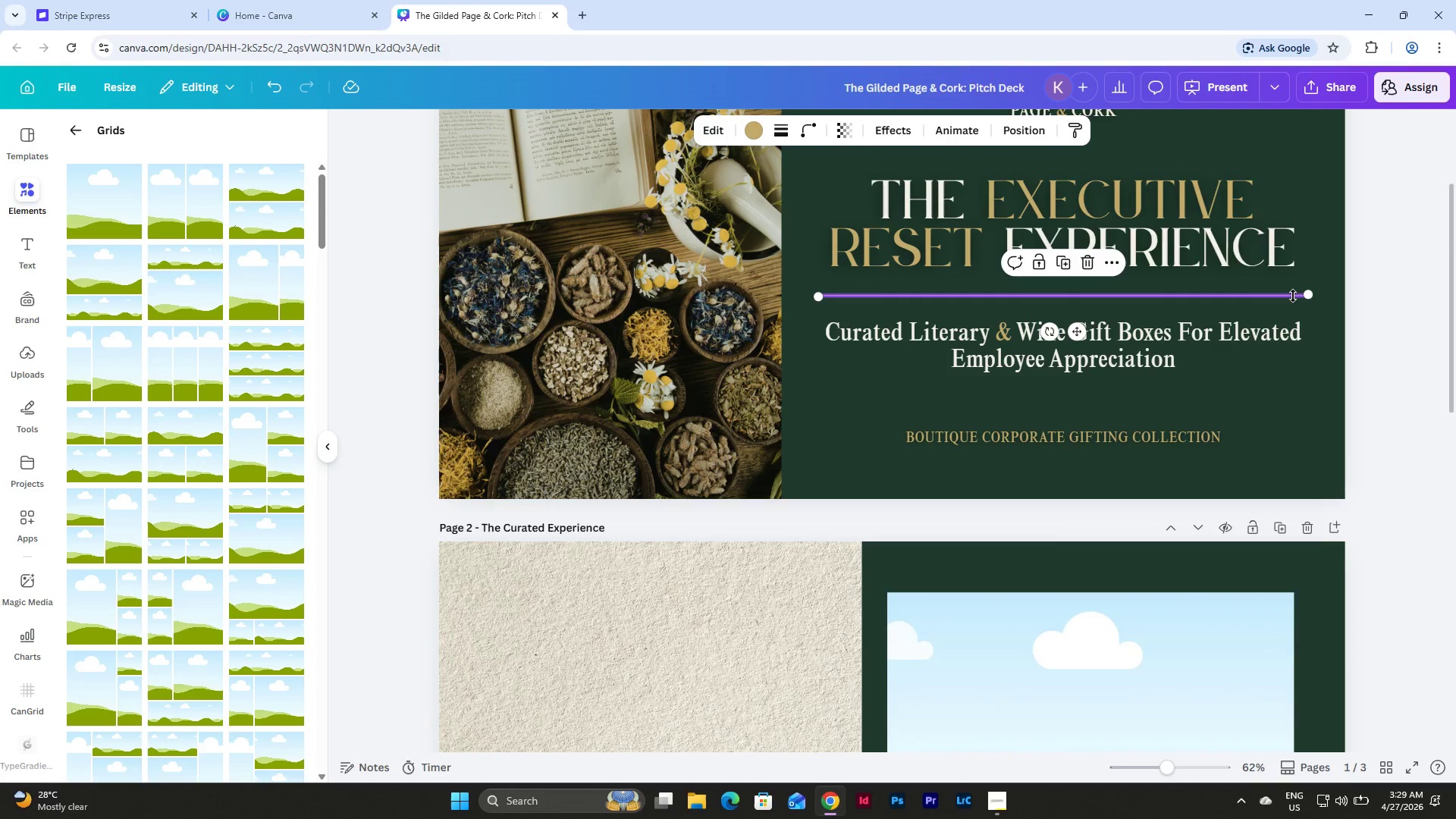 
hold_key(key=ControlLeft, duration=1.0)
 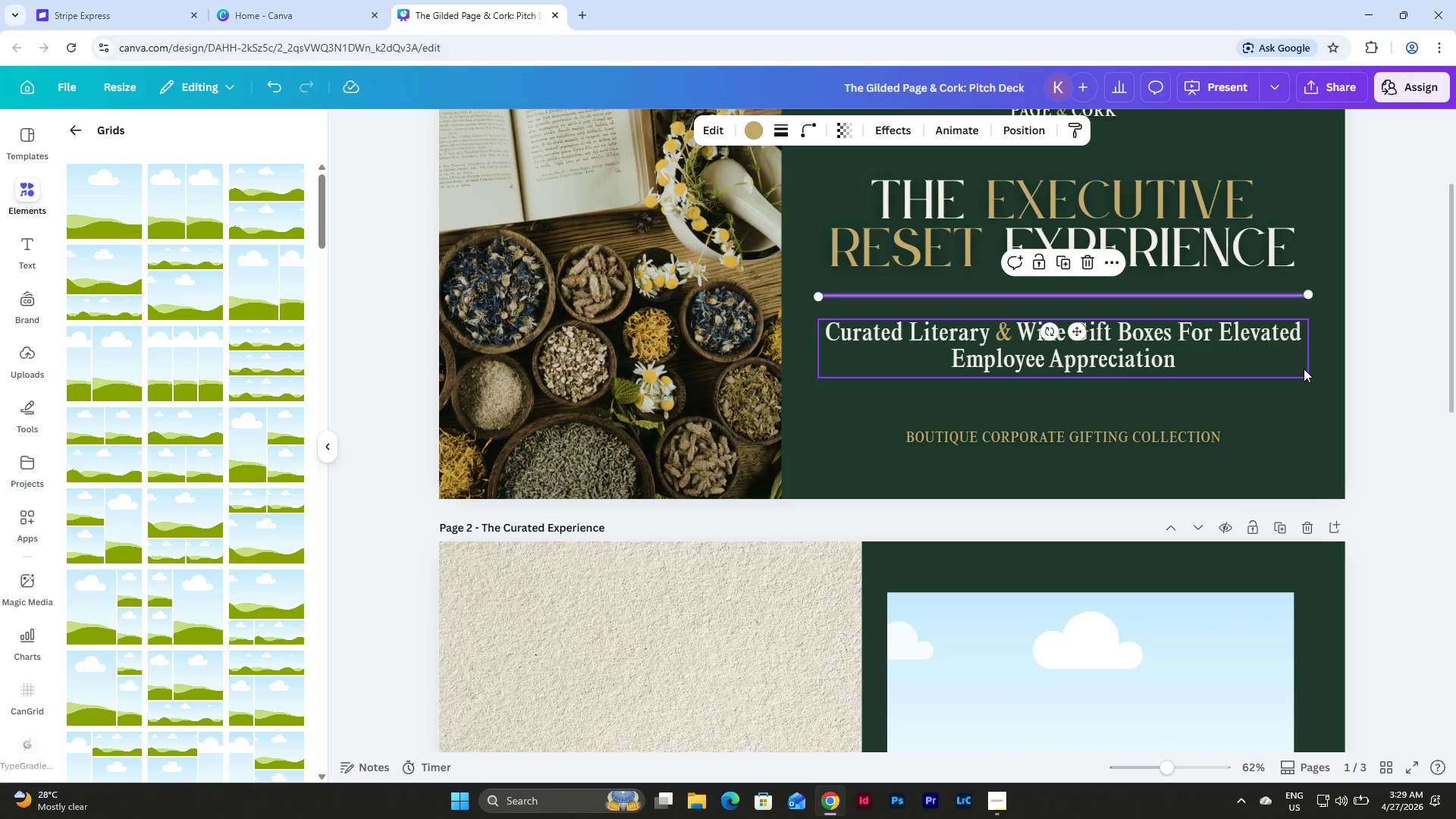 
scroll: coordinate [1305, 370], scroll_direction: up, amount: 2.0
 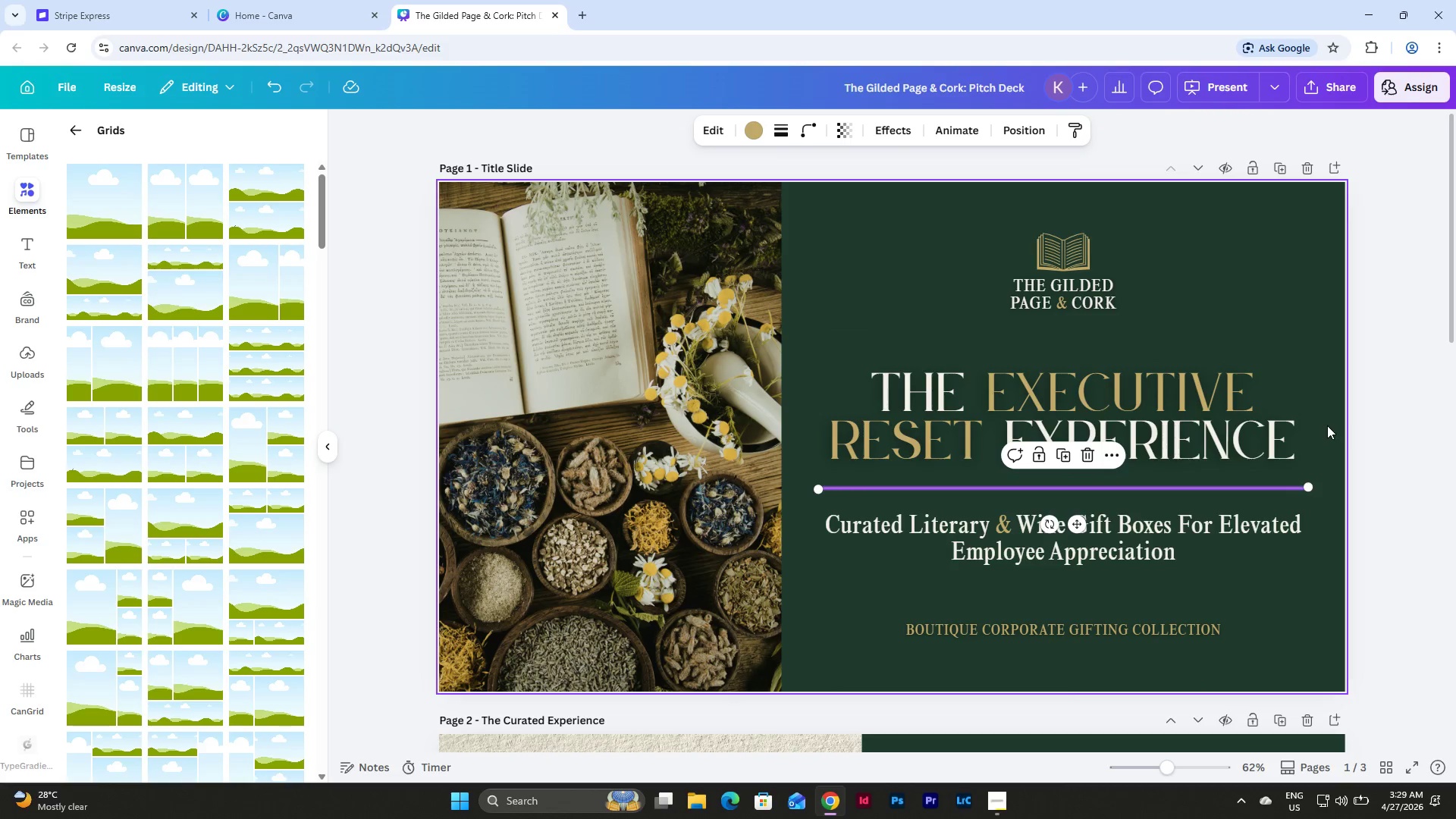 
scroll: coordinate [1328, 425], scroll_direction: down, amount: 6.0
 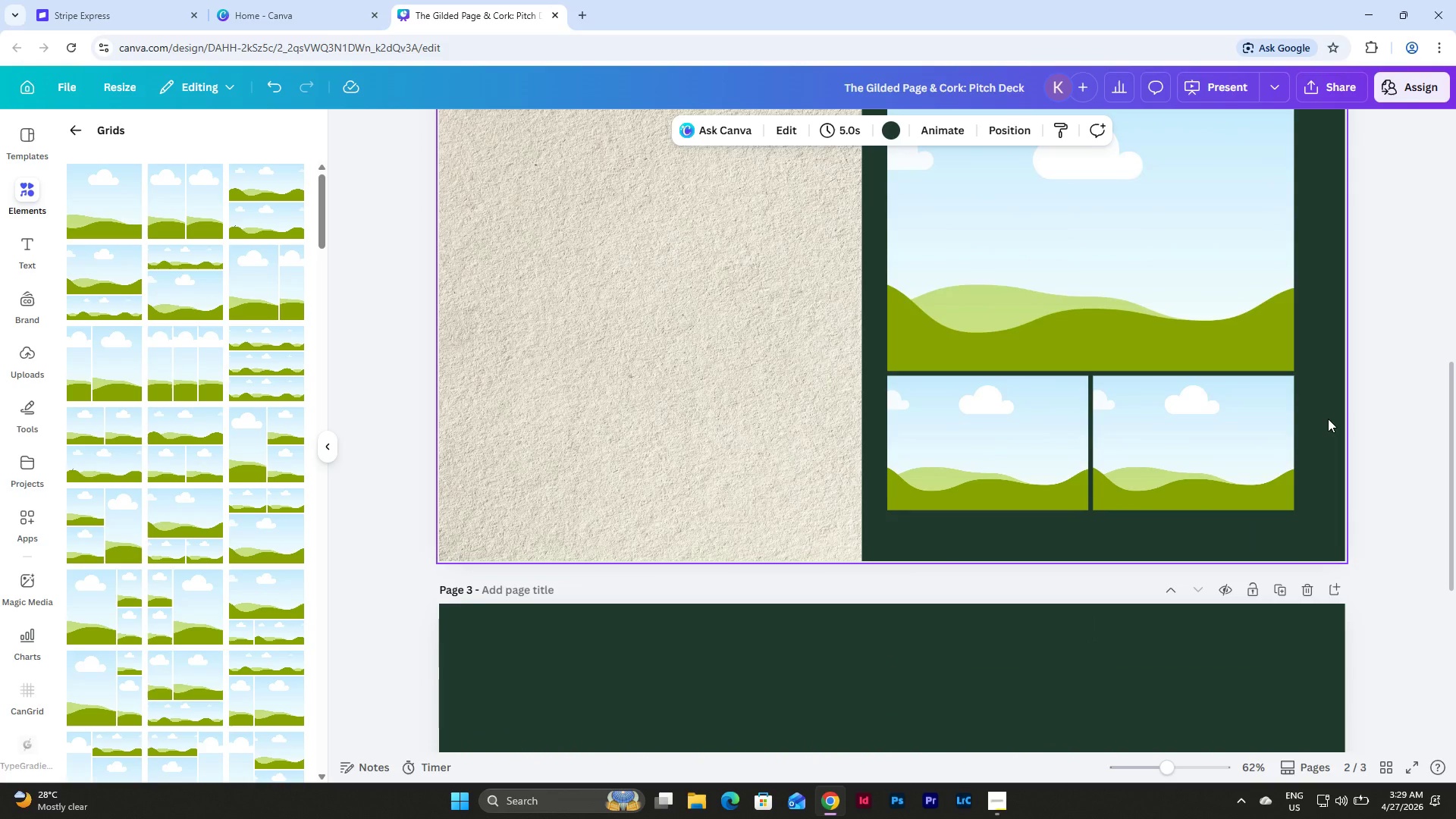 
scroll: coordinate [1328, 419], scroll_direction: up, amount: 9.0
 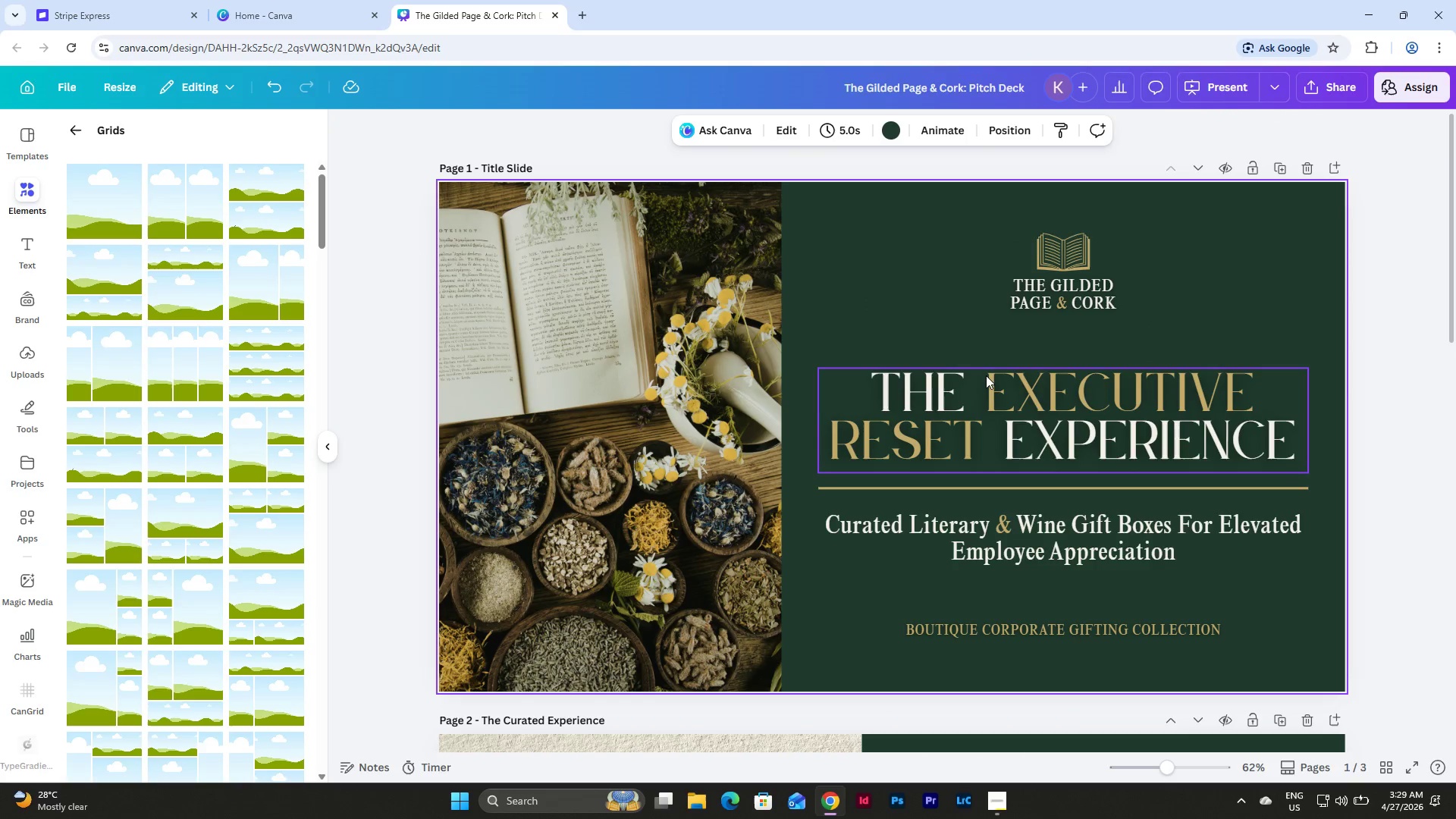 
wait(7.11)
 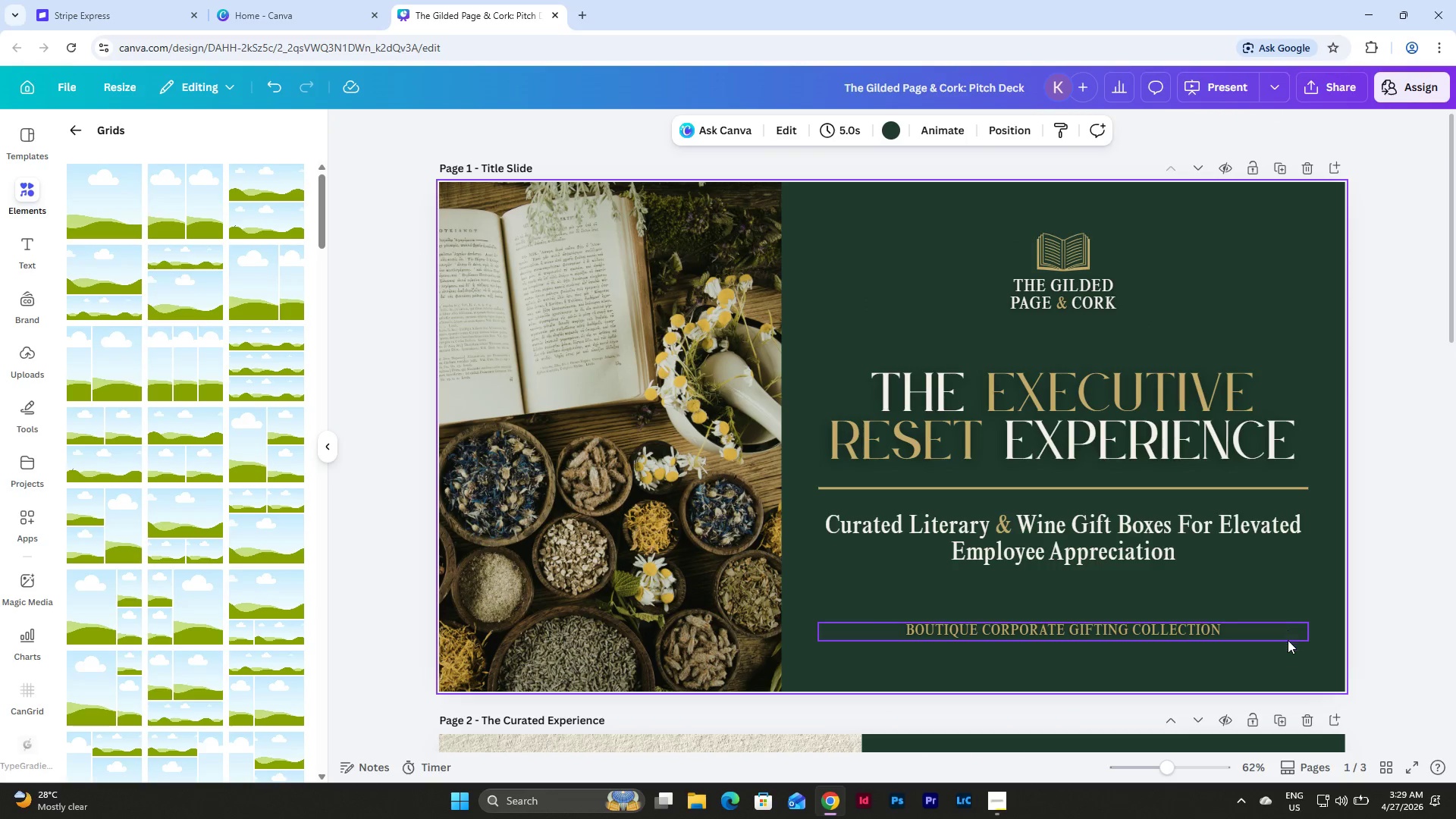 
left_click_drag(start_coordinate=[1344, 679], to_coordinate=[820, 220])
 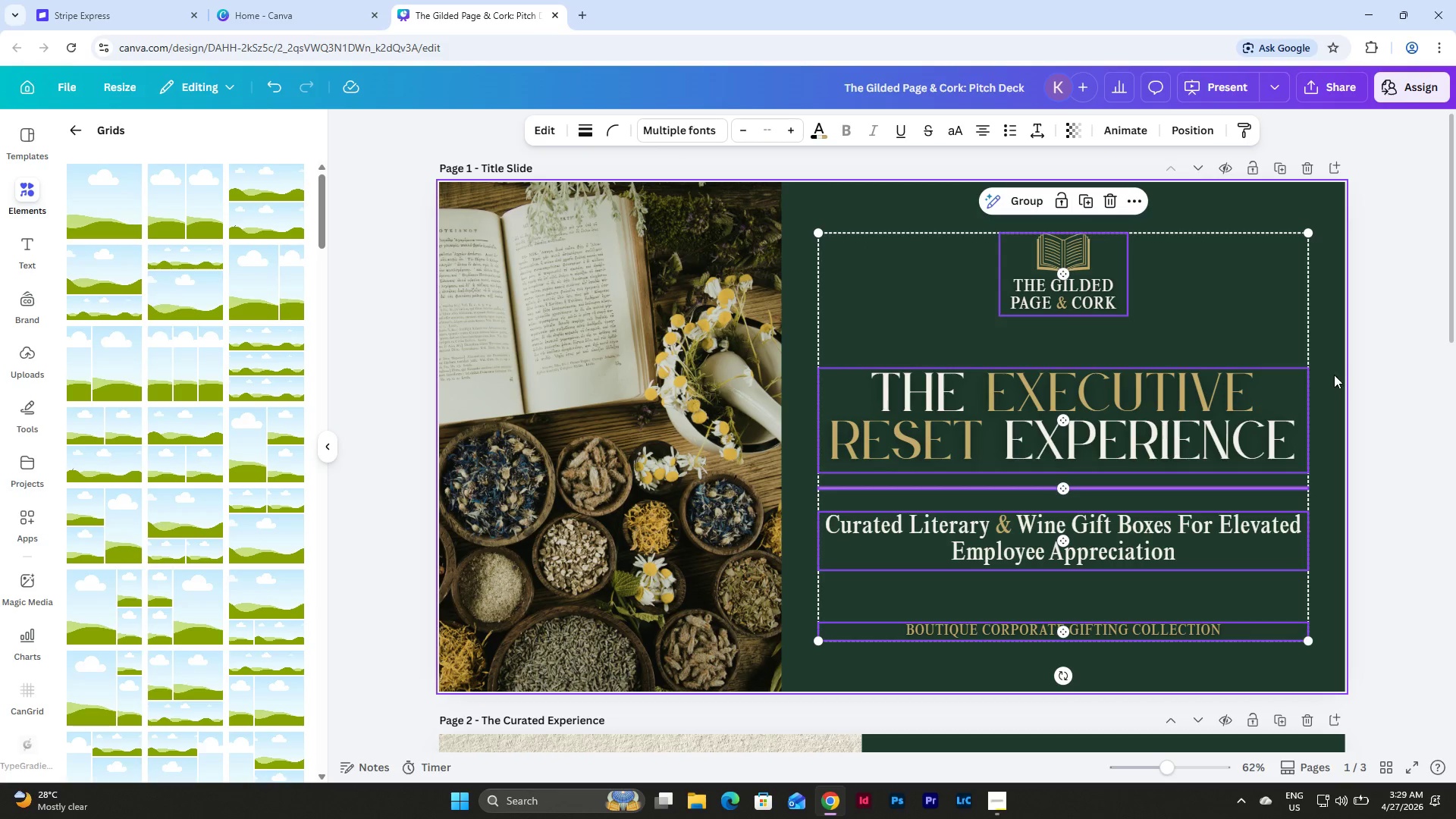 
left_click([1332, 375])
 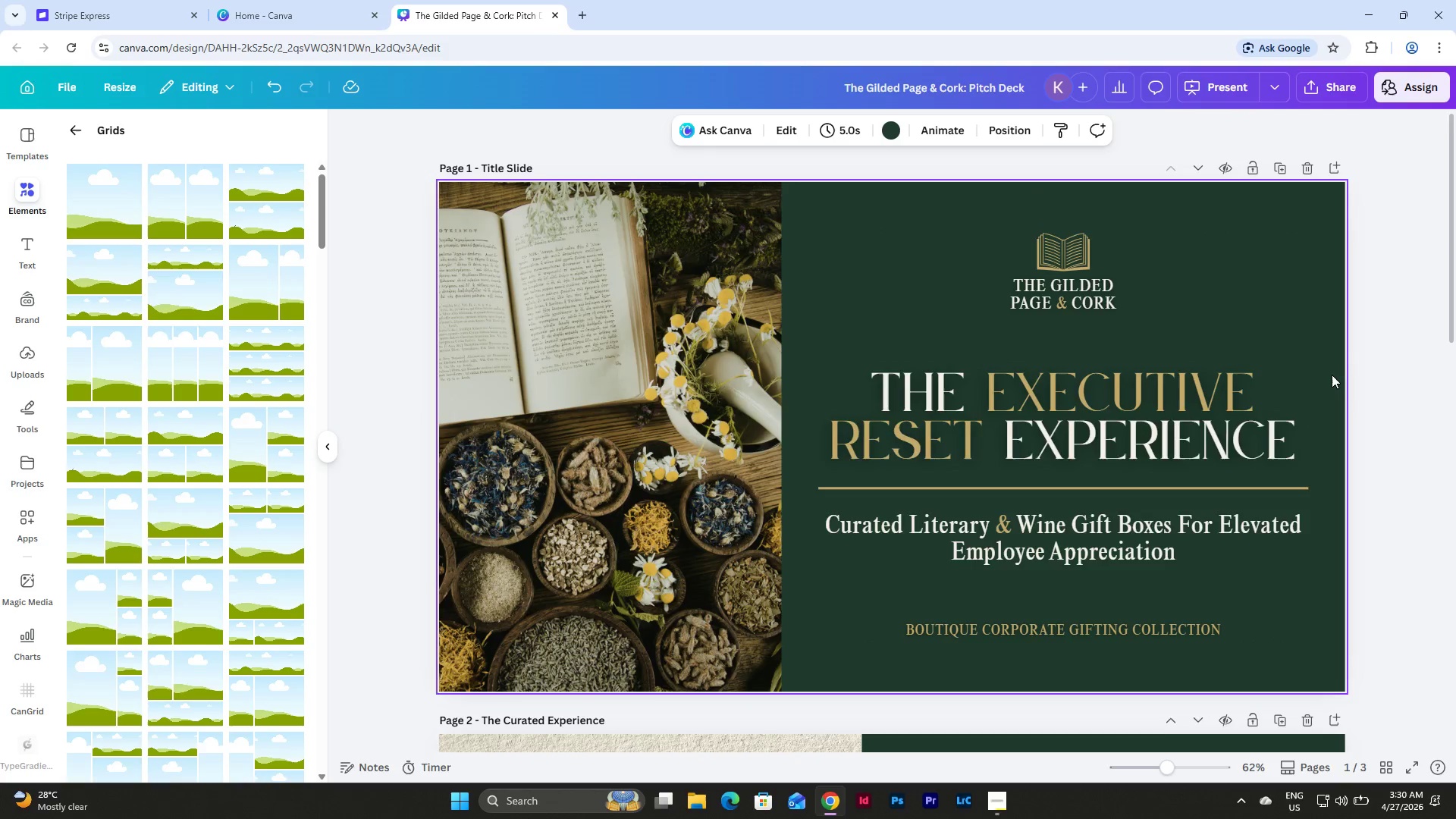 
scroll: coordinate [1332, 375], scroll_direction: down, amount: 7.0
 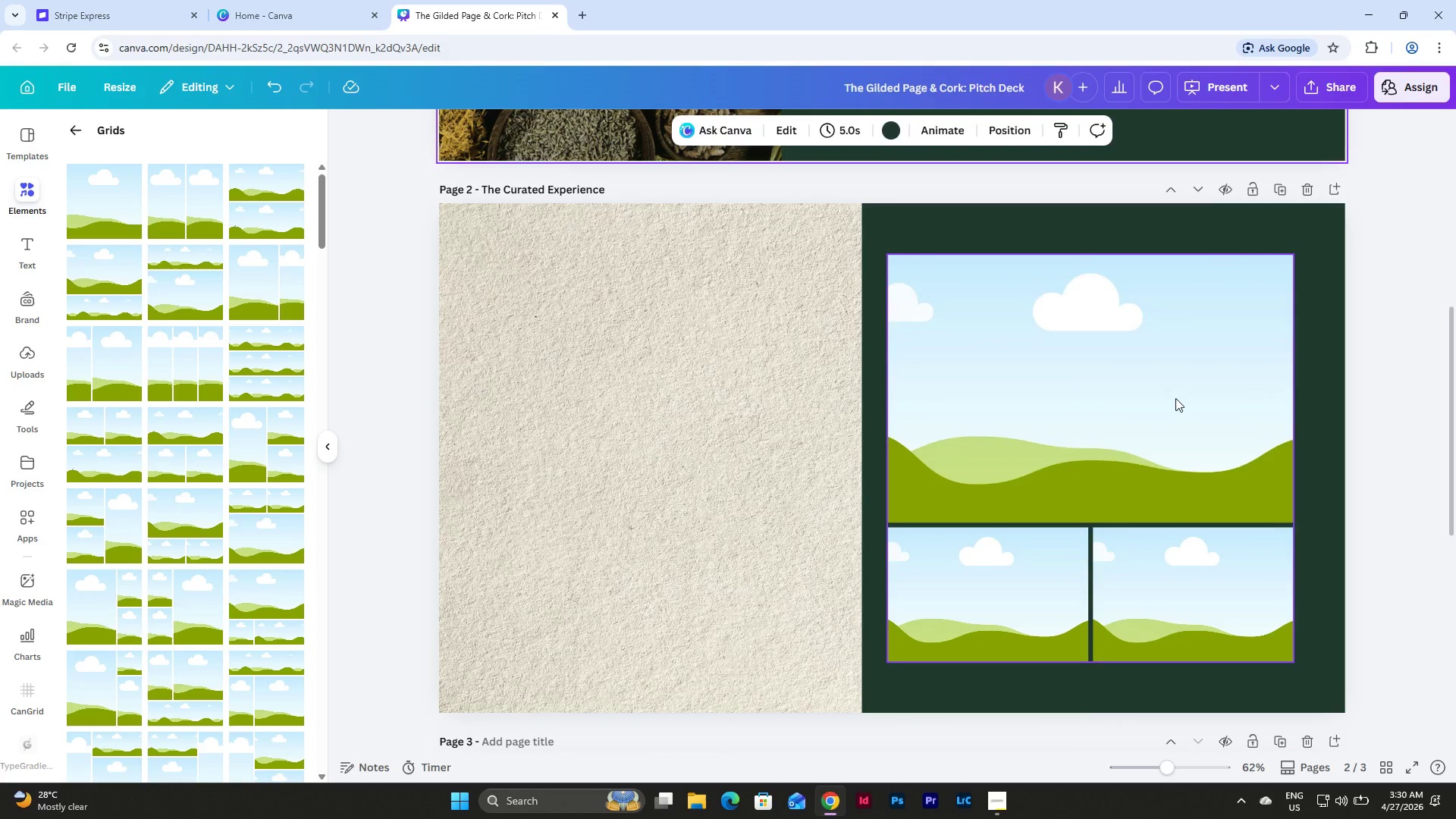 
left_click([1171, 395])
 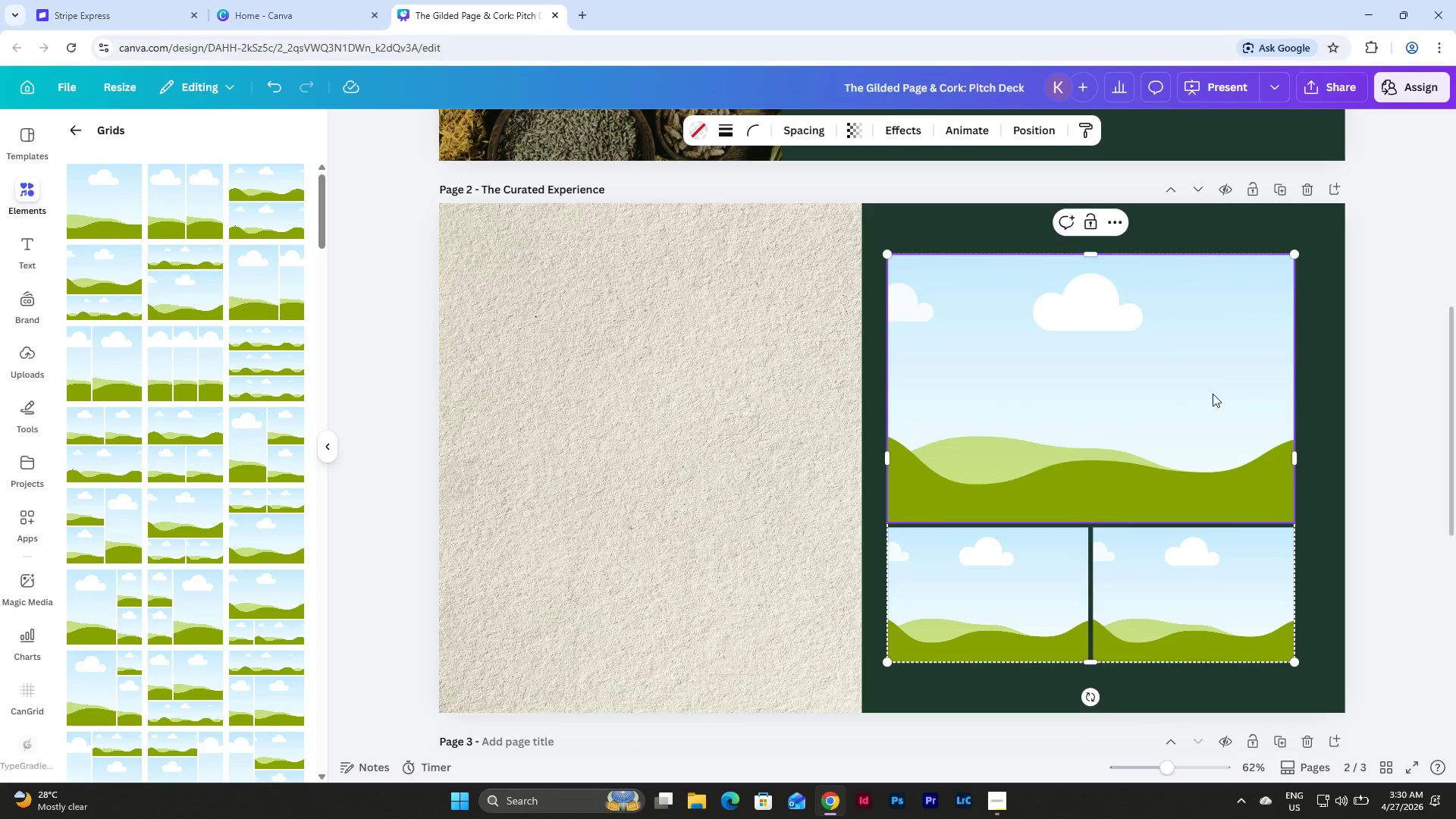 
left_click_drag(start_coordinate=[1213, 394], to_coordinate=[1209, 394])
 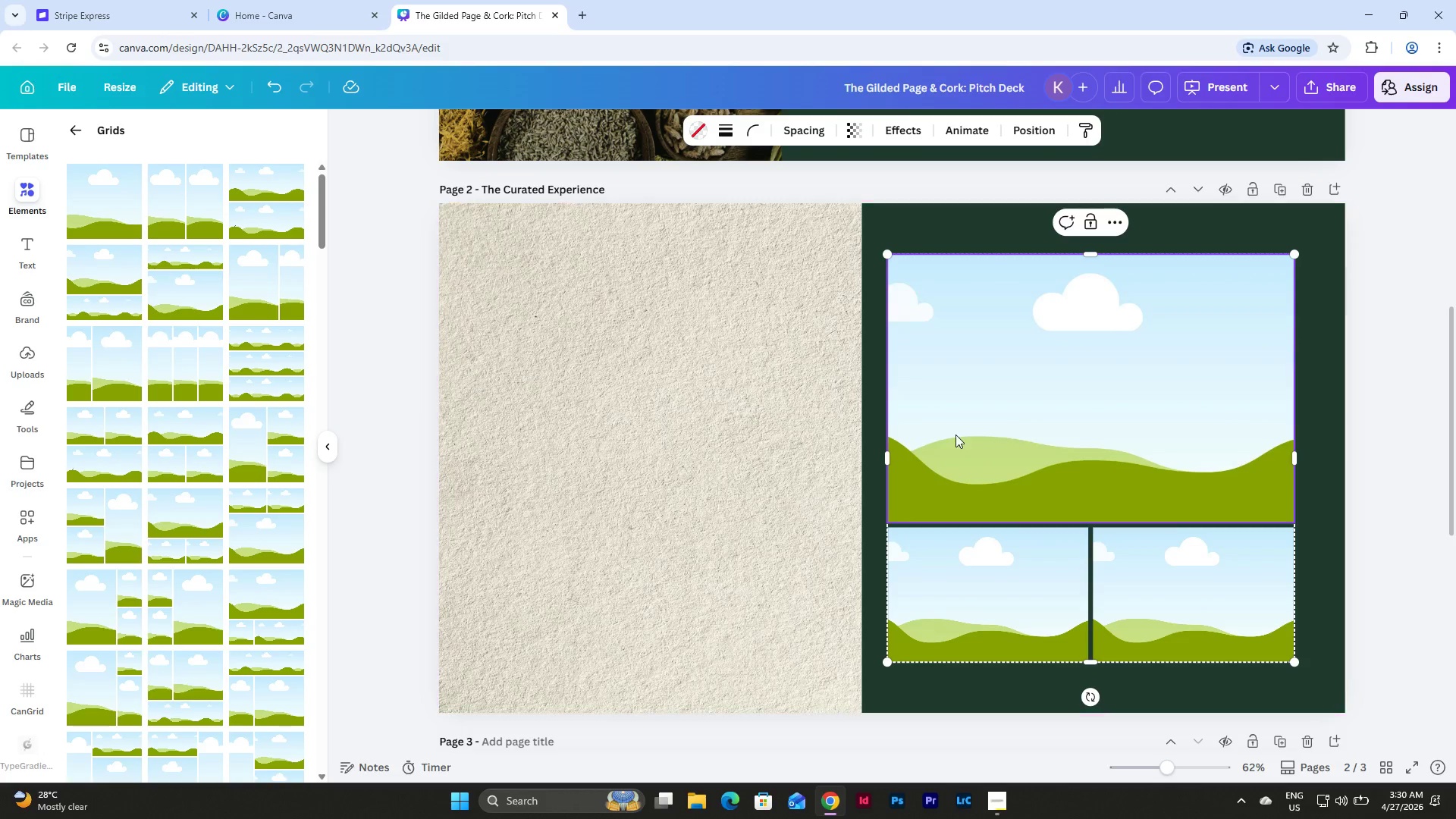 
left_click_drag(start_coordinate=[893, 453], to_coordinate=[920, 454])
 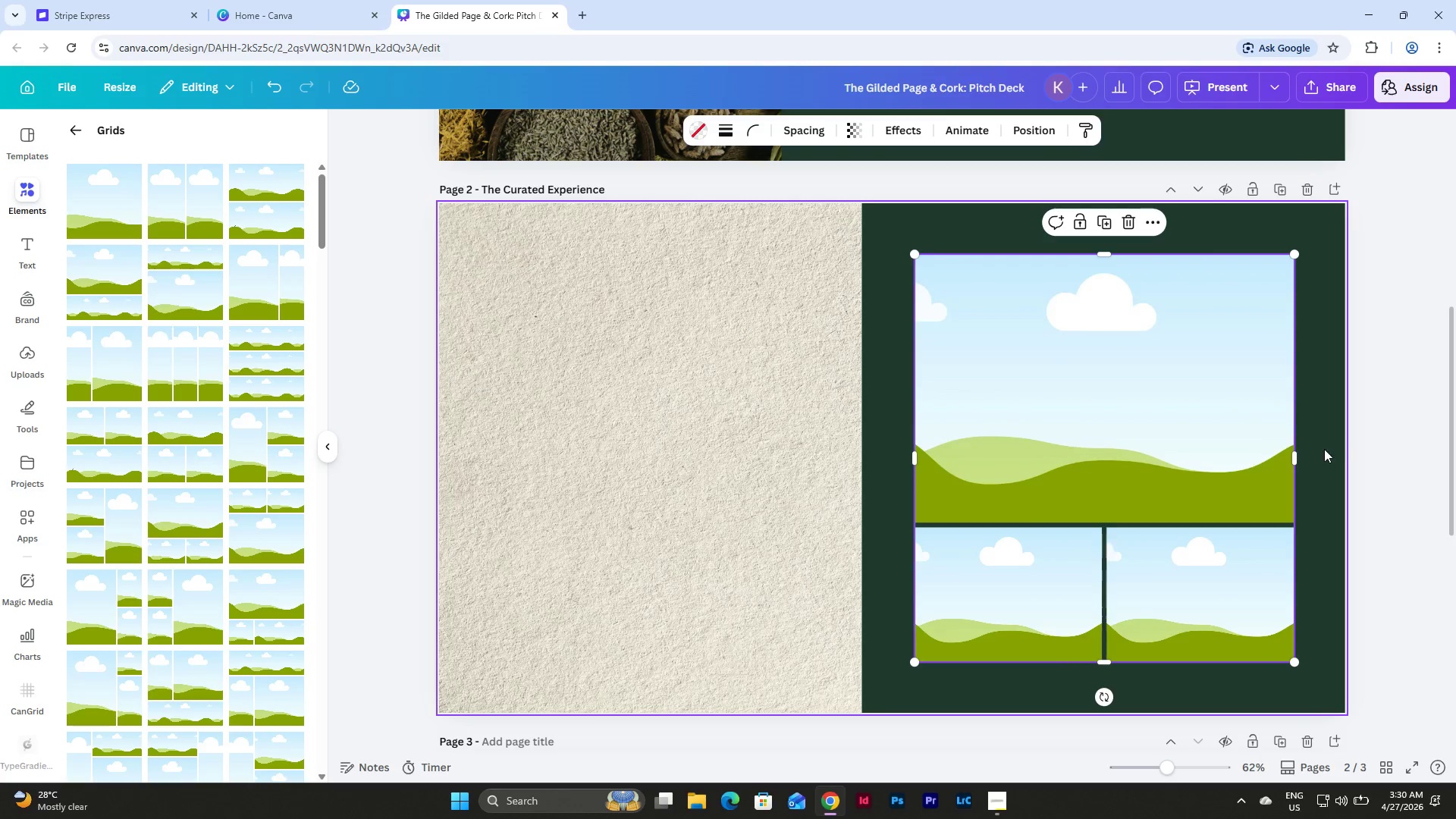 
left_click([1324, 449])
 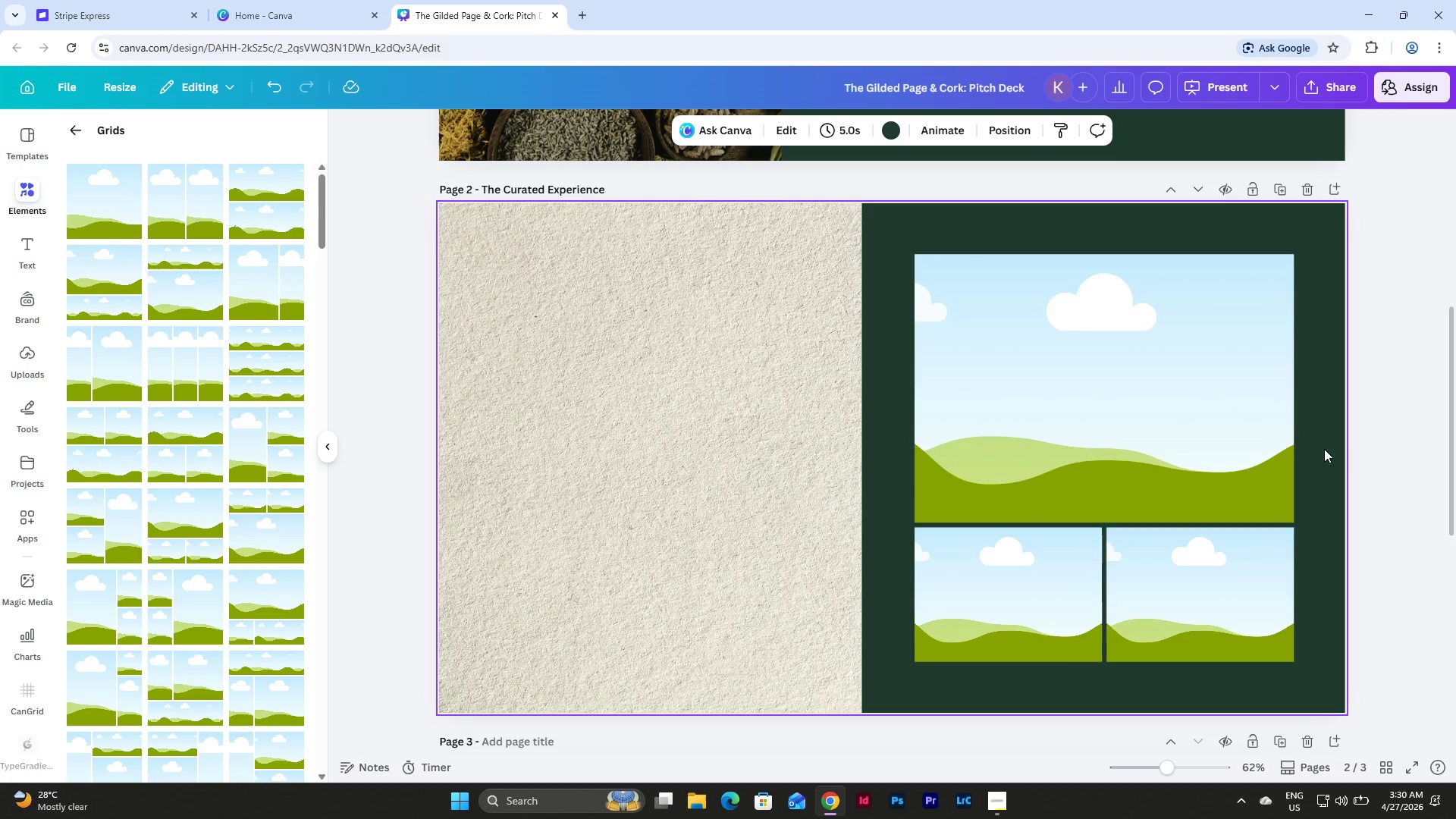 
left_click([1324, 449])
 